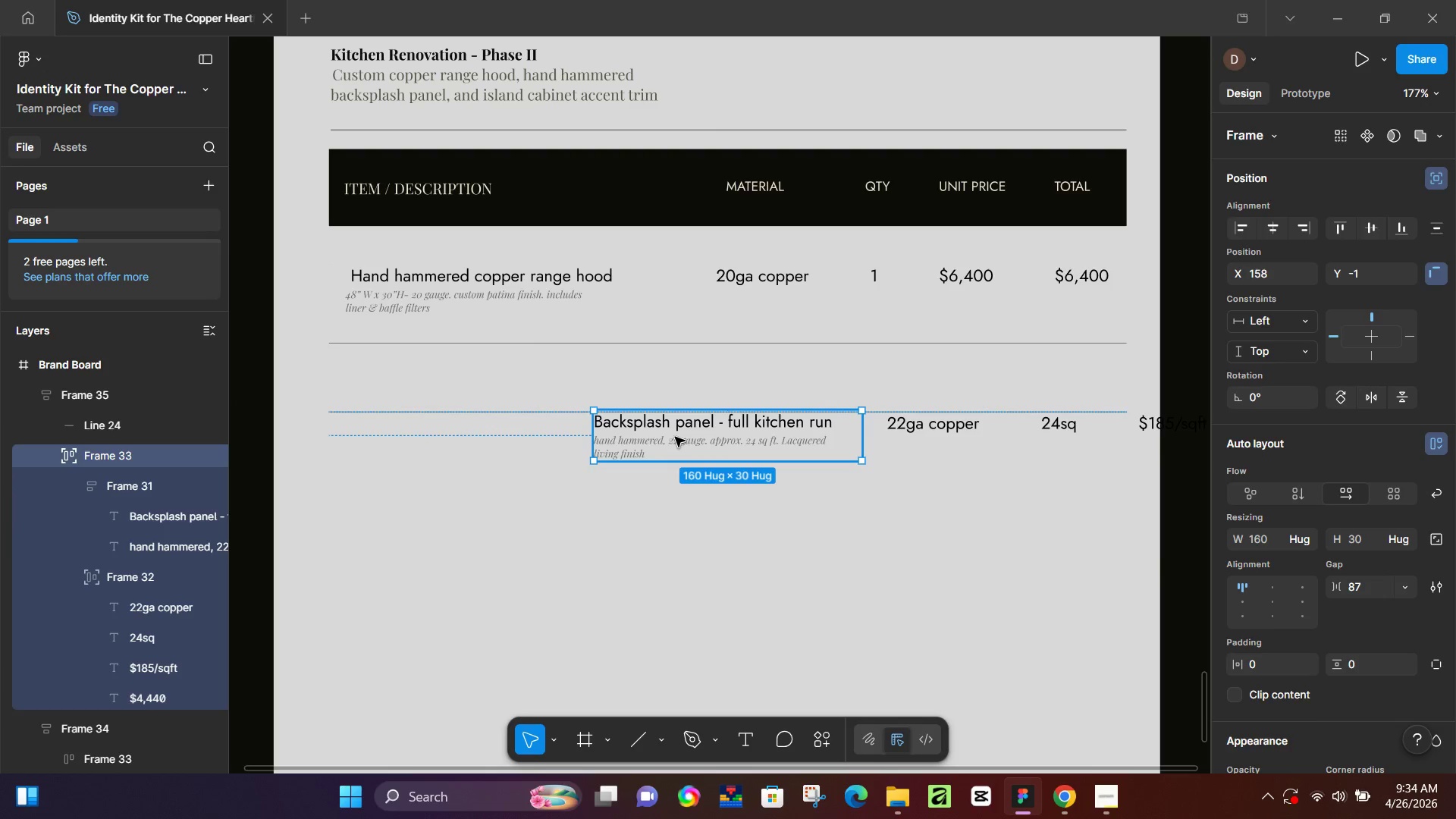 
key(ArrowUp)
 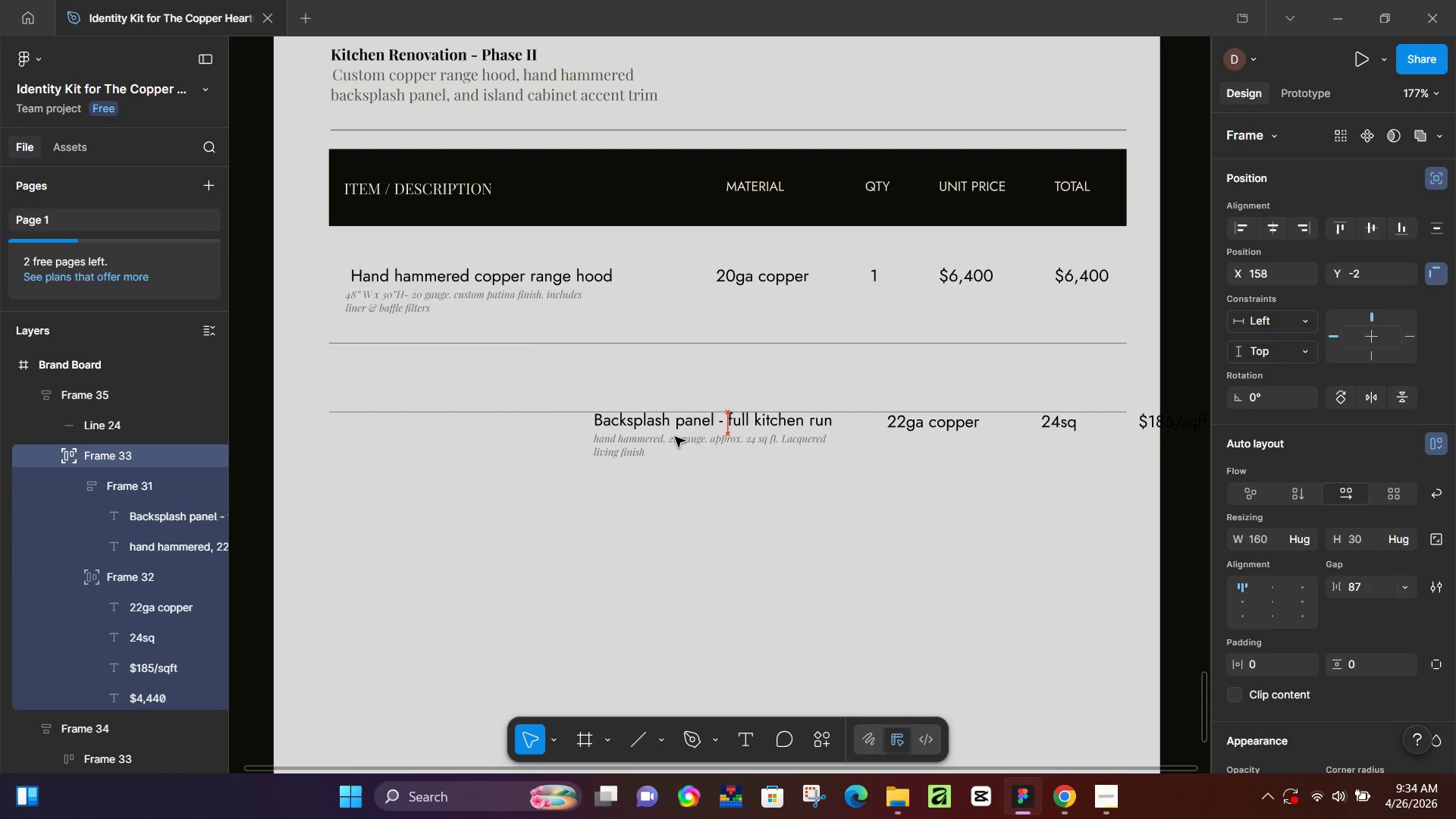 
hold_key(key=ArrowUp, duration=1.47)
 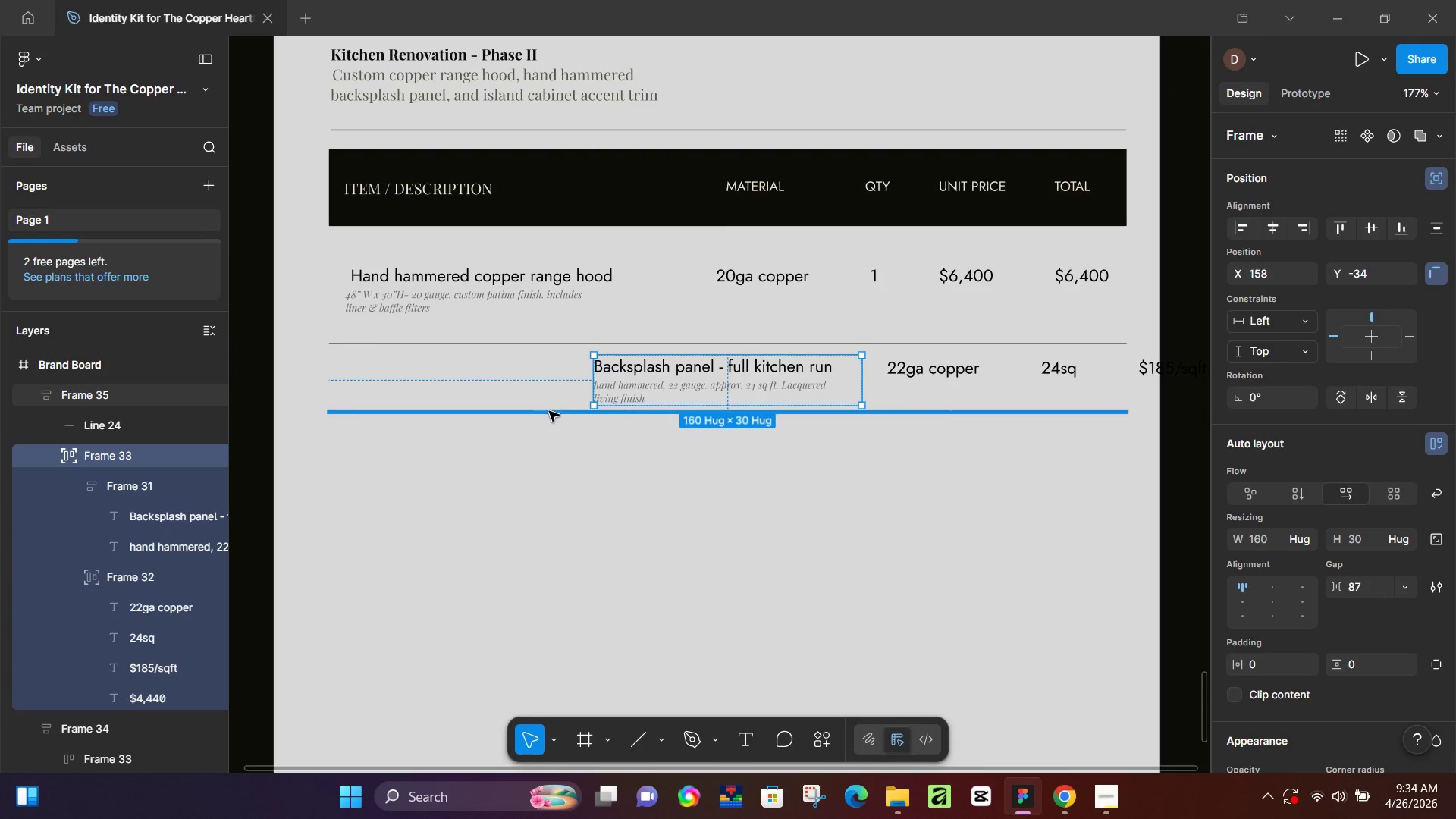 
left_click([550, 412])
 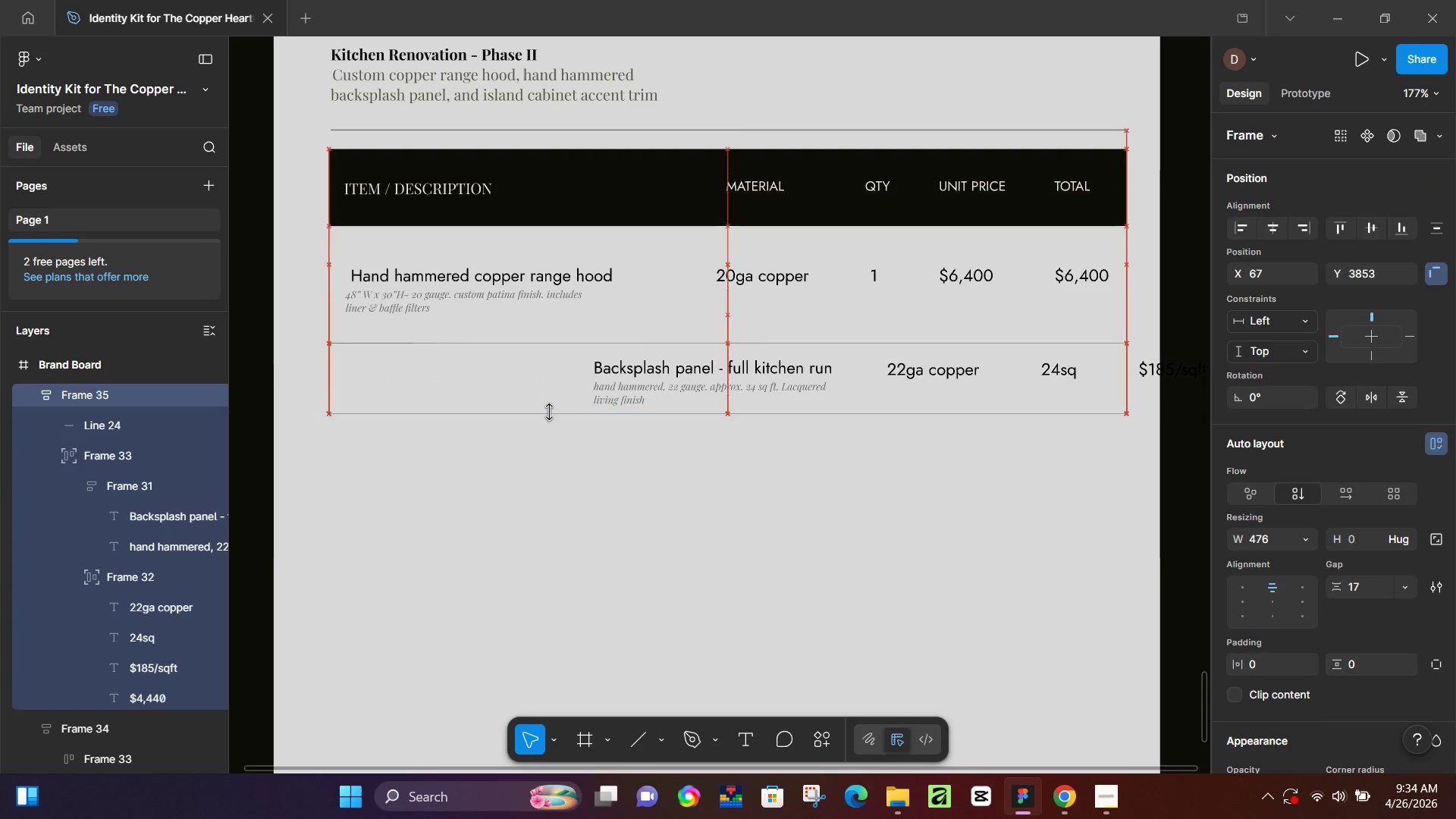 
hold_key(key=ArrowDown, duration=1.25)
 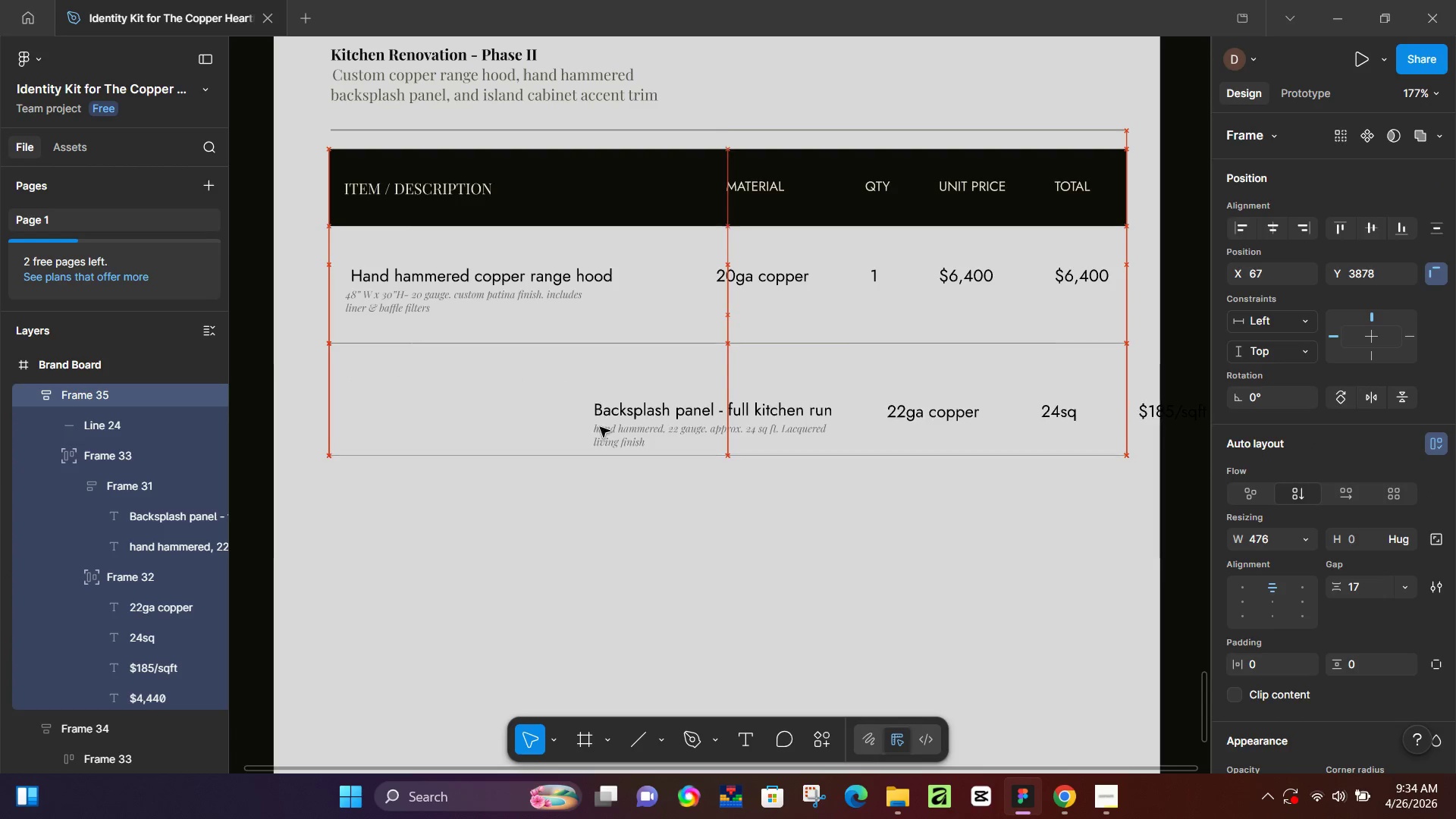 
key(ArrowDown)
 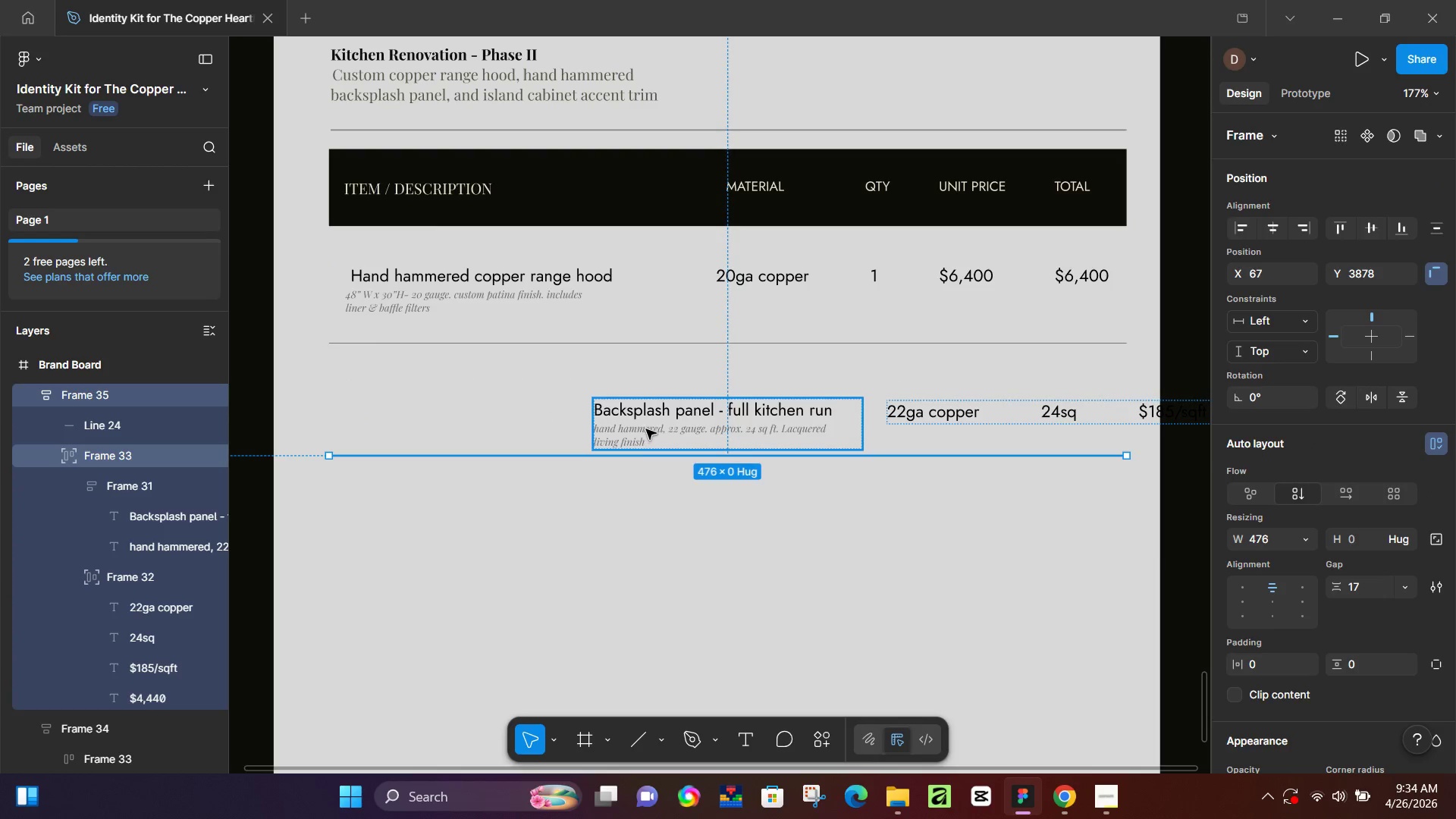 
left_click([646, 429])
 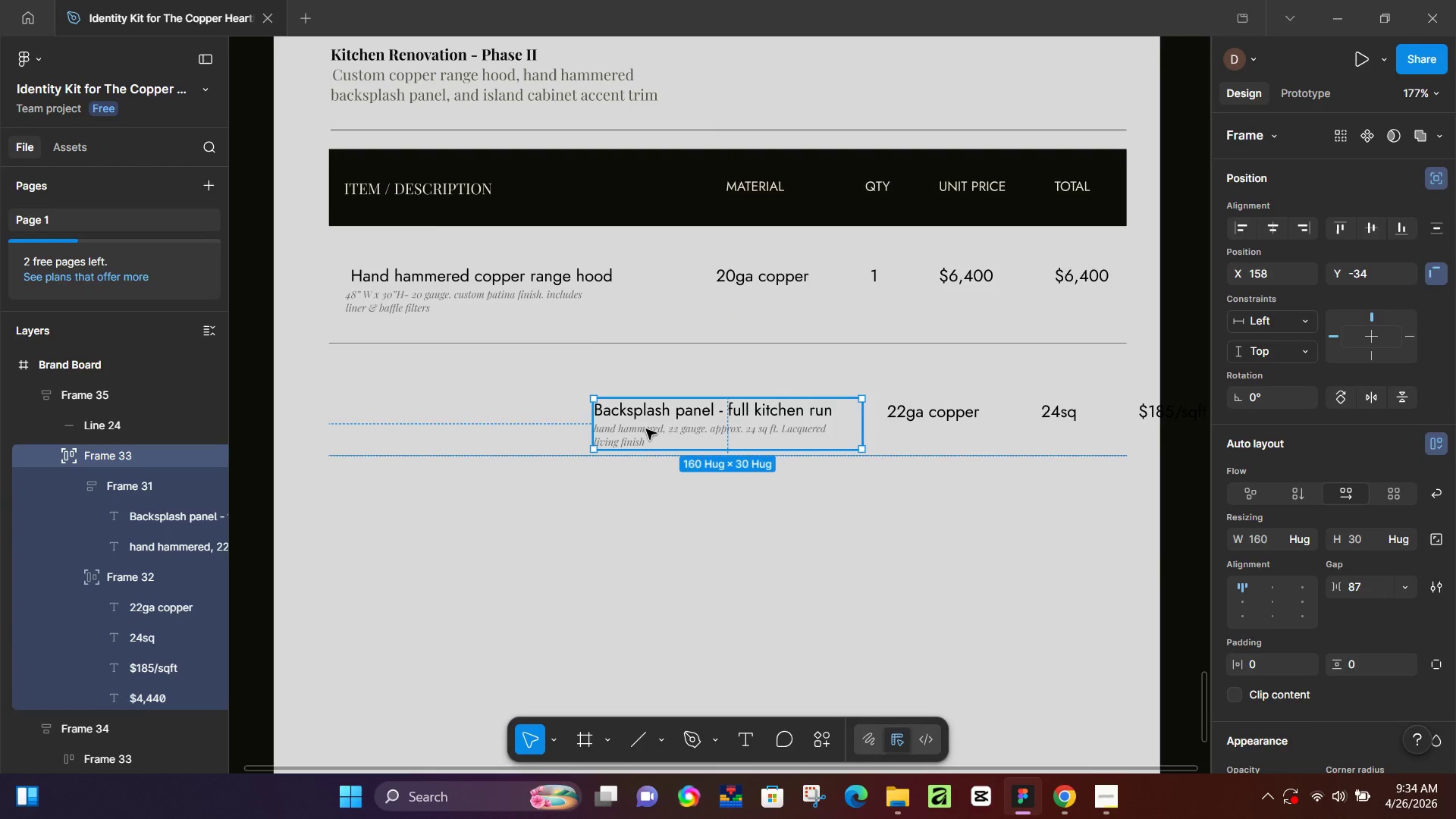 
hold_key(key=ArrowUp, duration=0.44)
 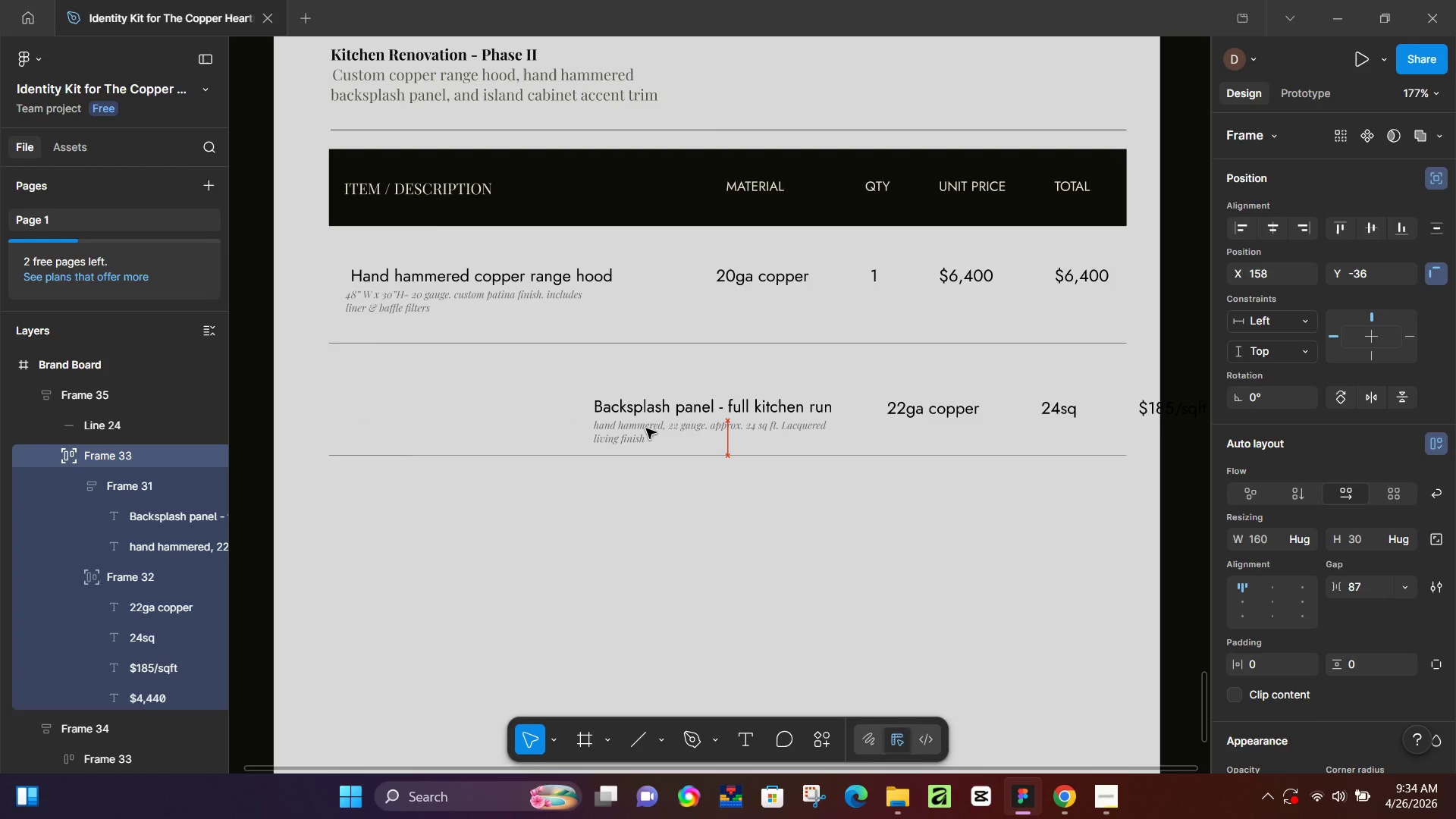 
key(ArrowUp)
 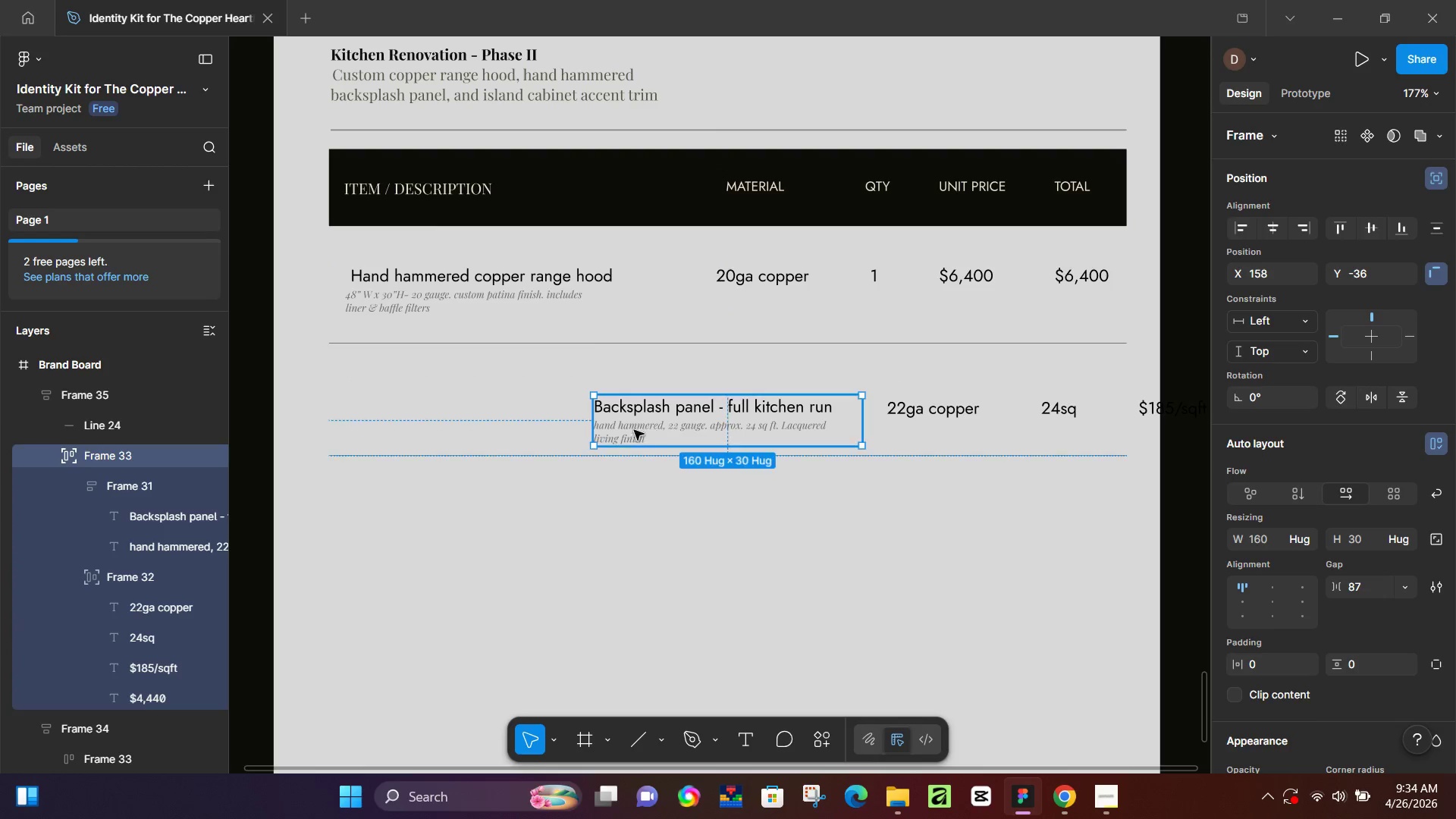 
key(ArrowUp)
 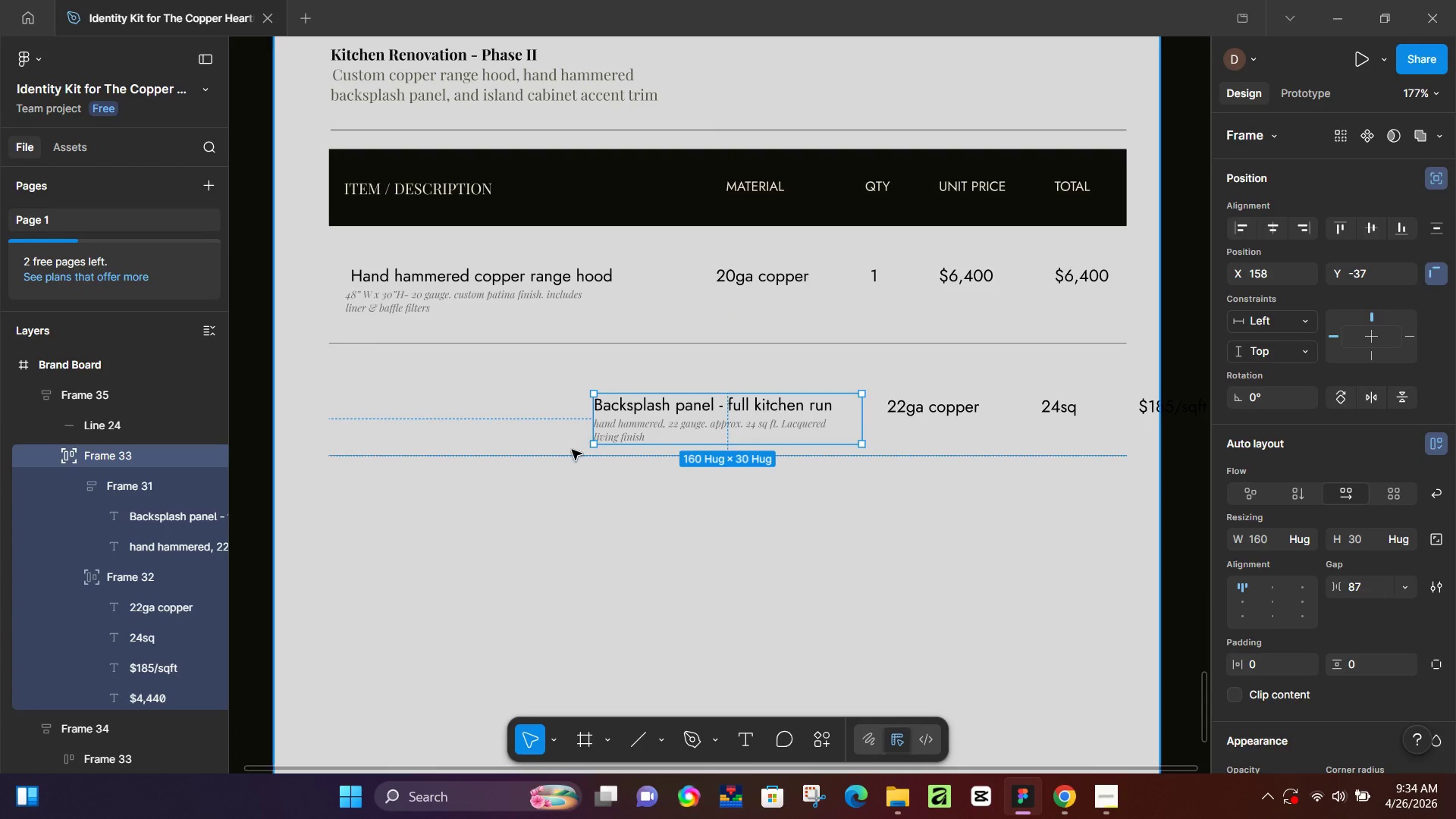 
key(ArrowUp)
 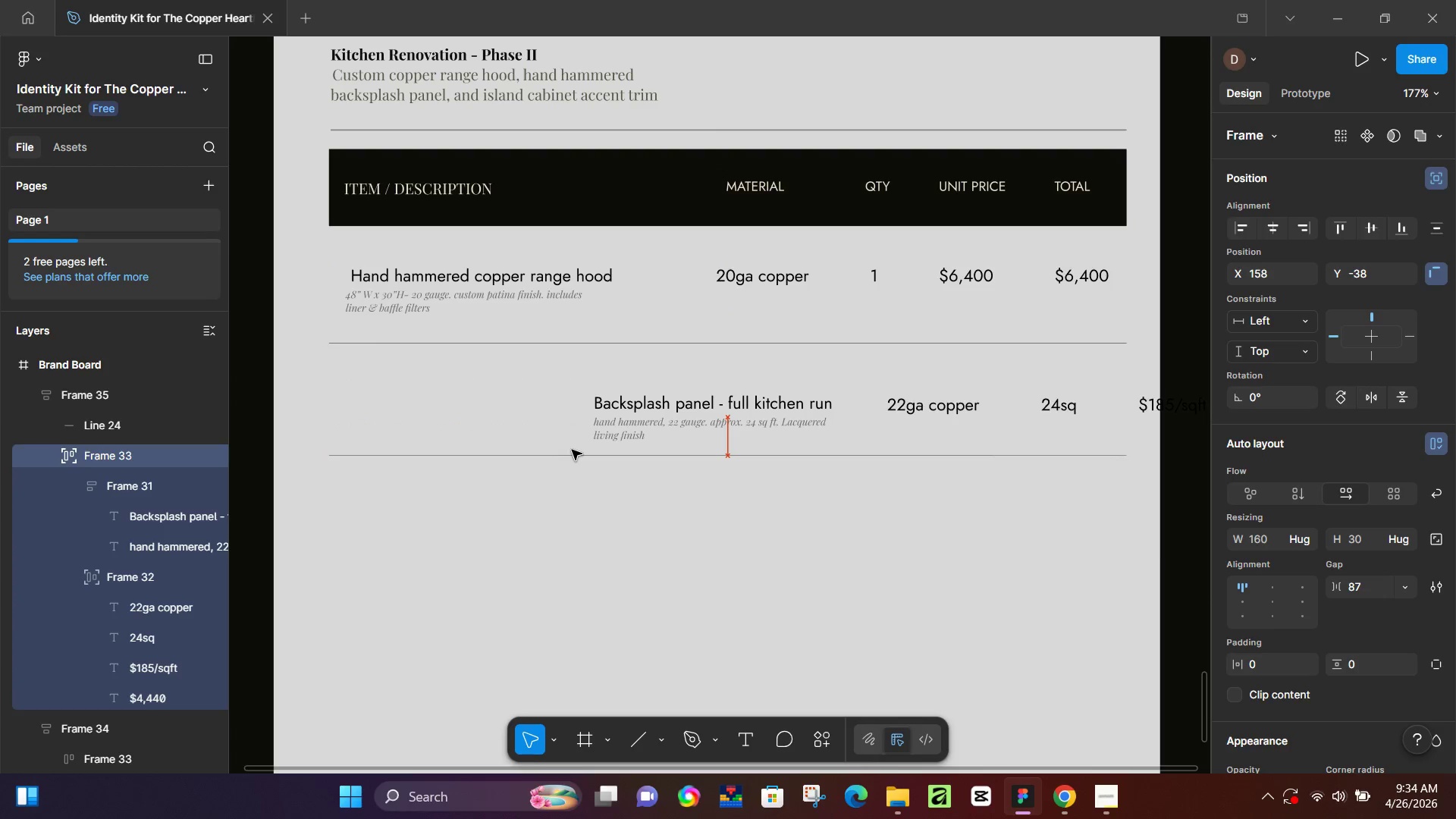 
key(ArrowUp)
 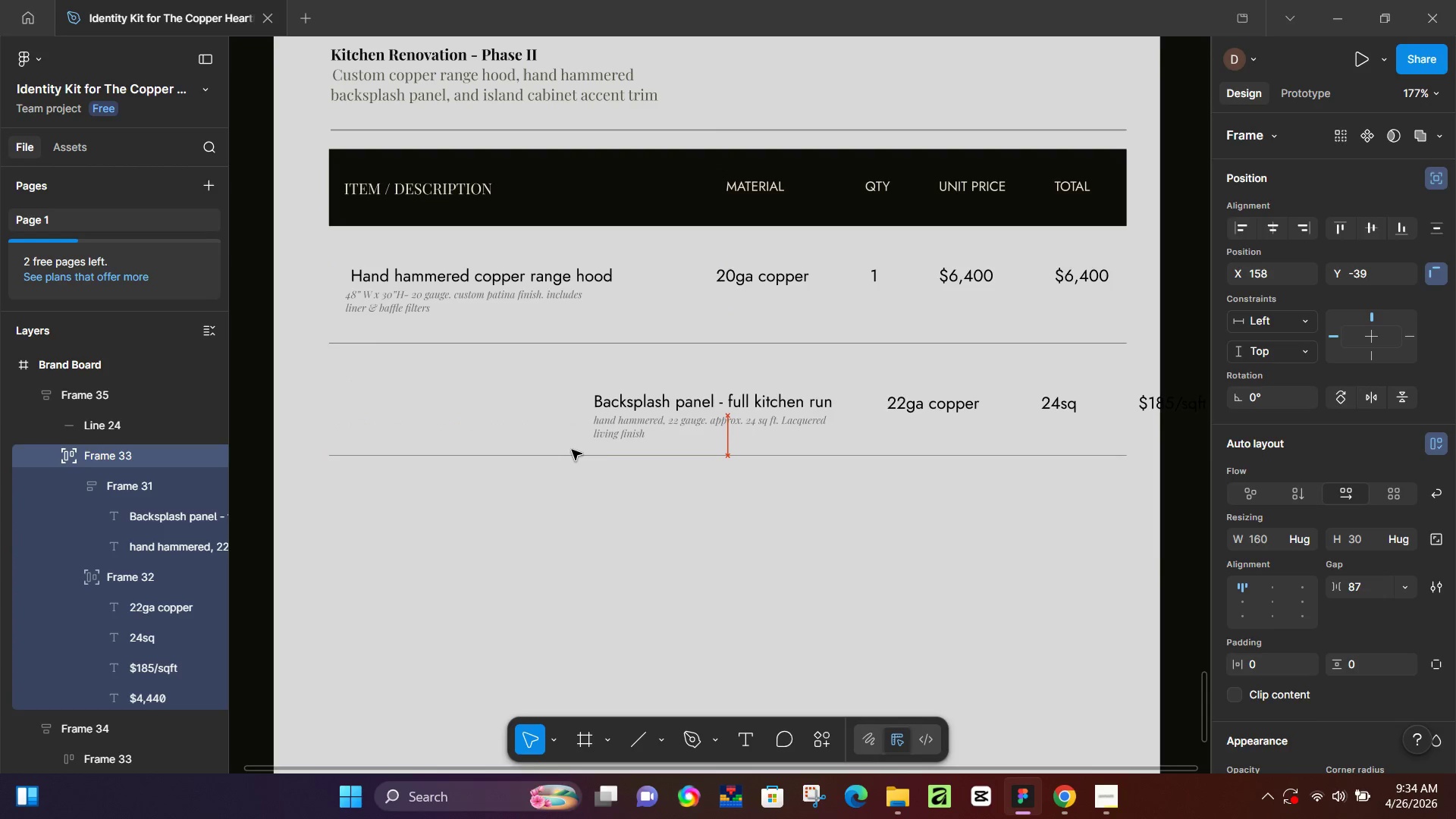 
key(ArrowUp)
 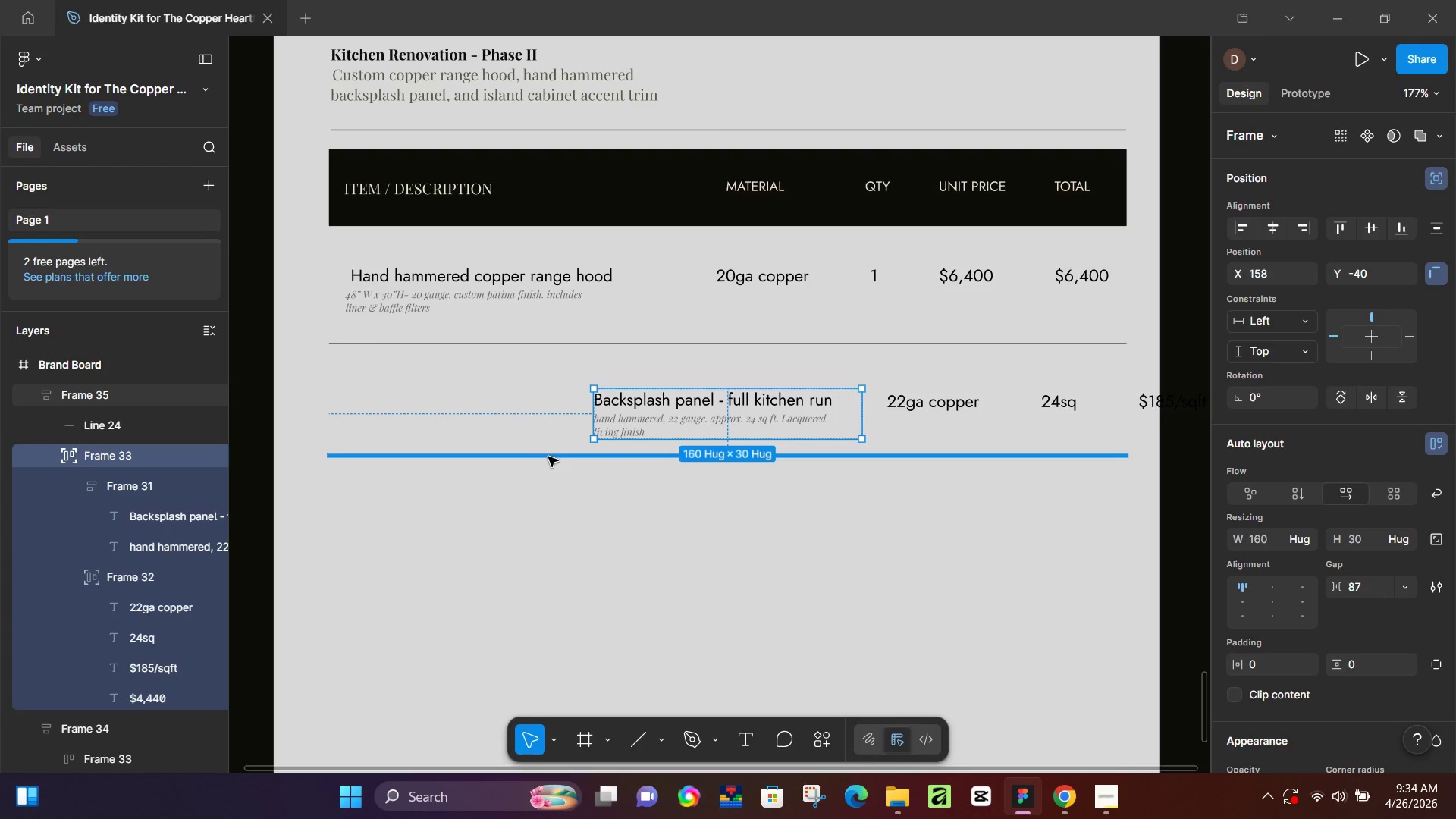 
hold_key(key=ArrowLeft, duration=1.51)
 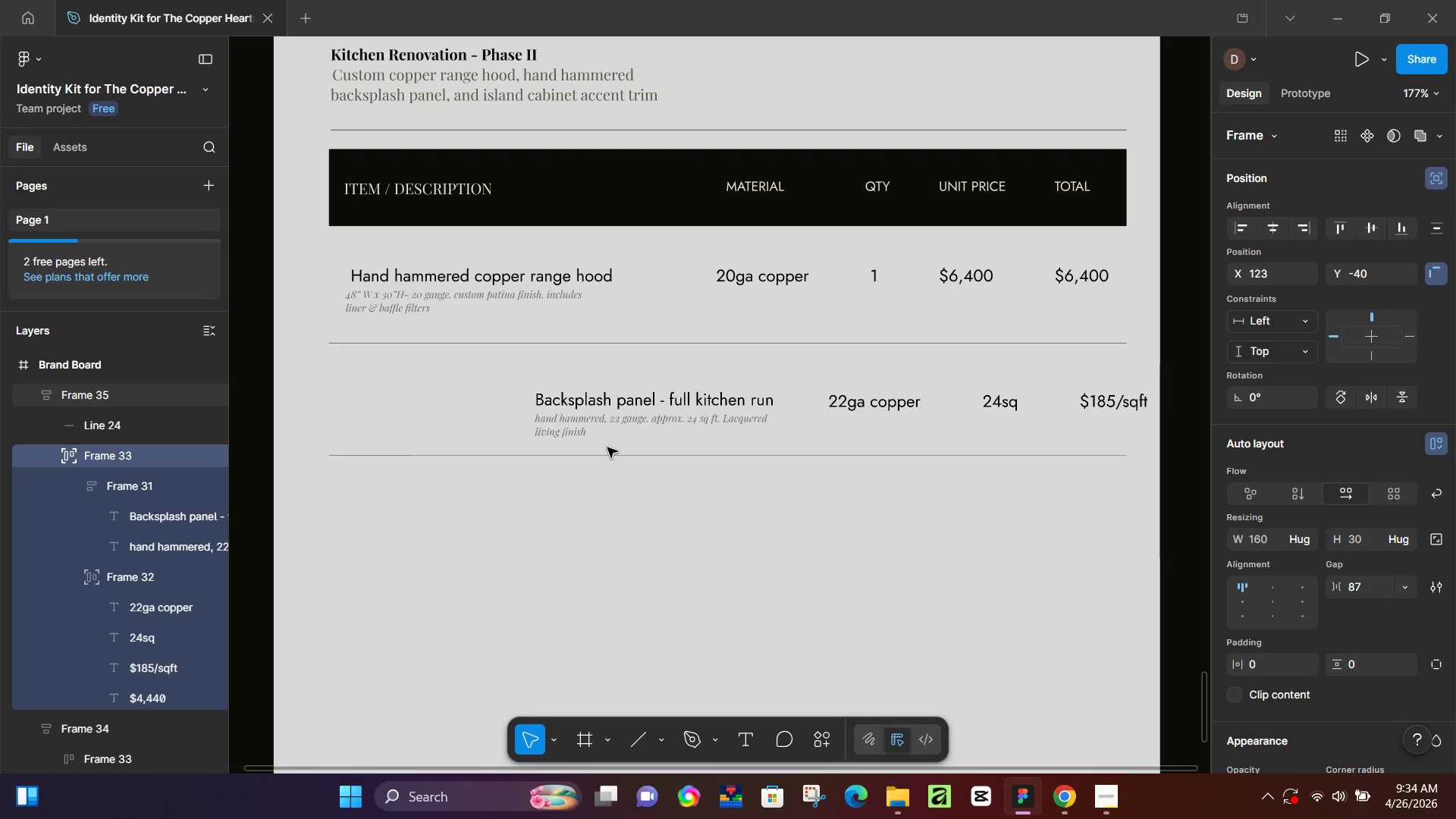 
hold_key(key=ArrowLeft, duration=1.5)
 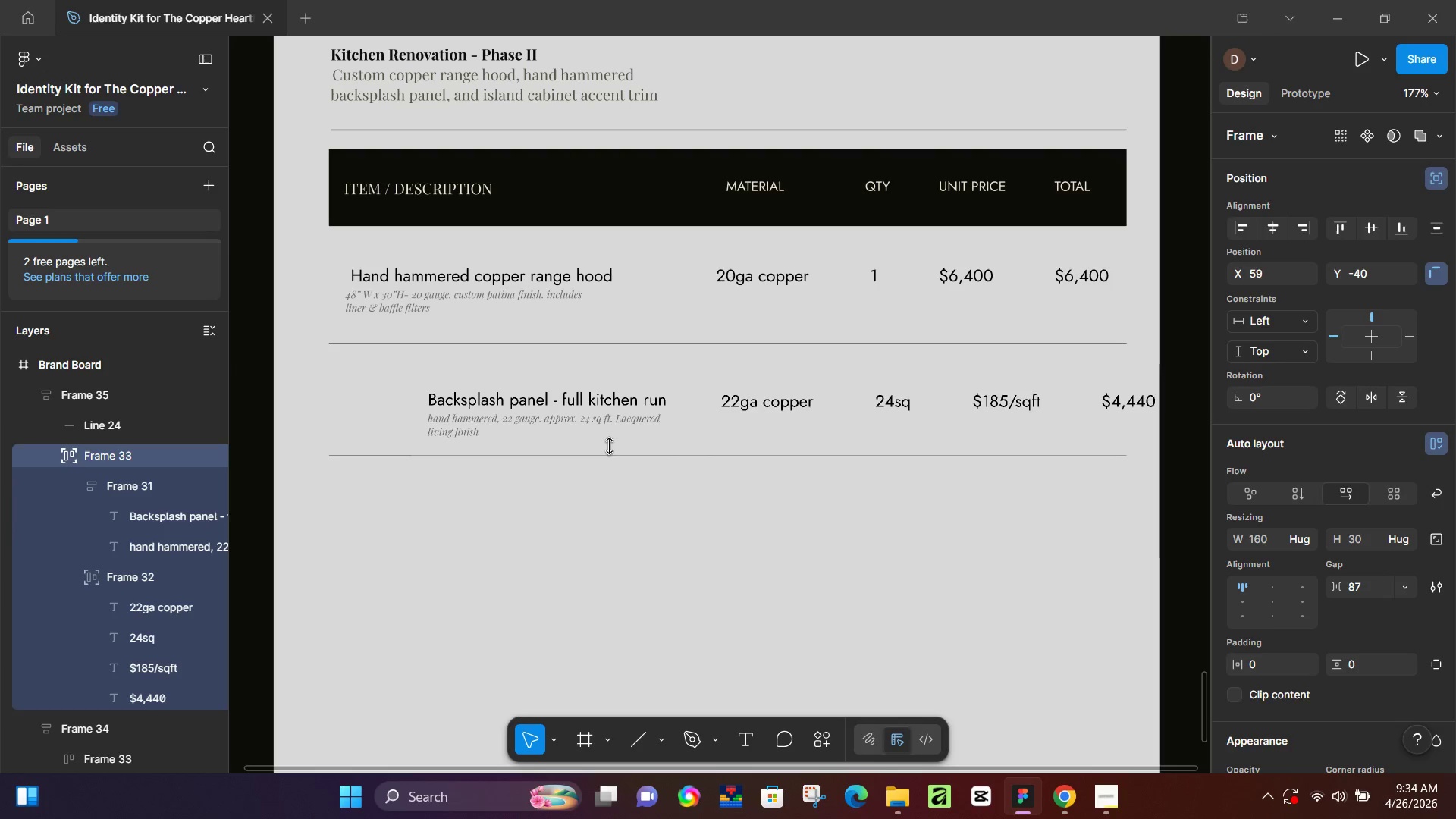 
hold_key(key=ArrowLeft, duration=1.5)
 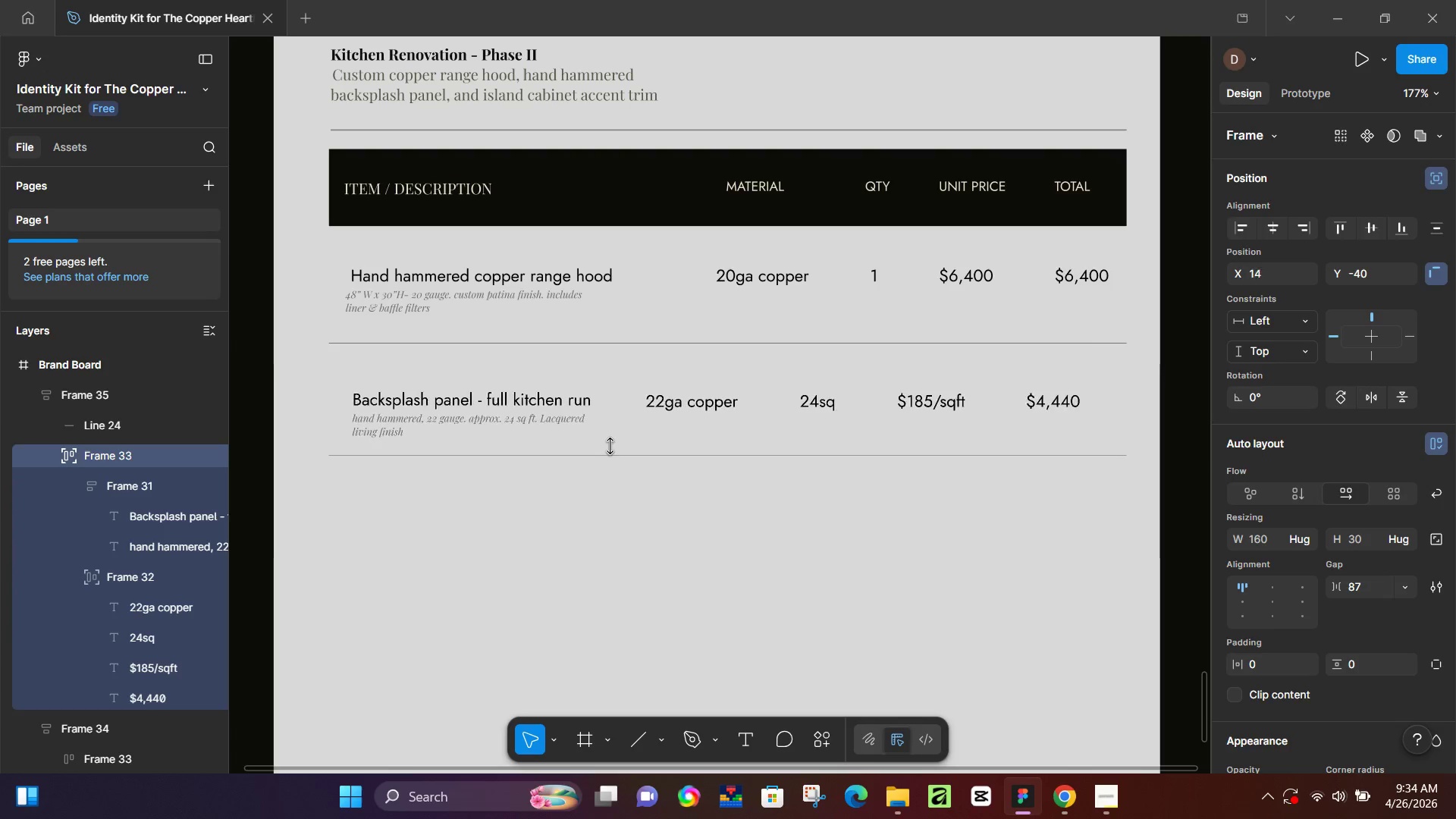 
hold_key(key=ArrowLeft, duration=0.88)
 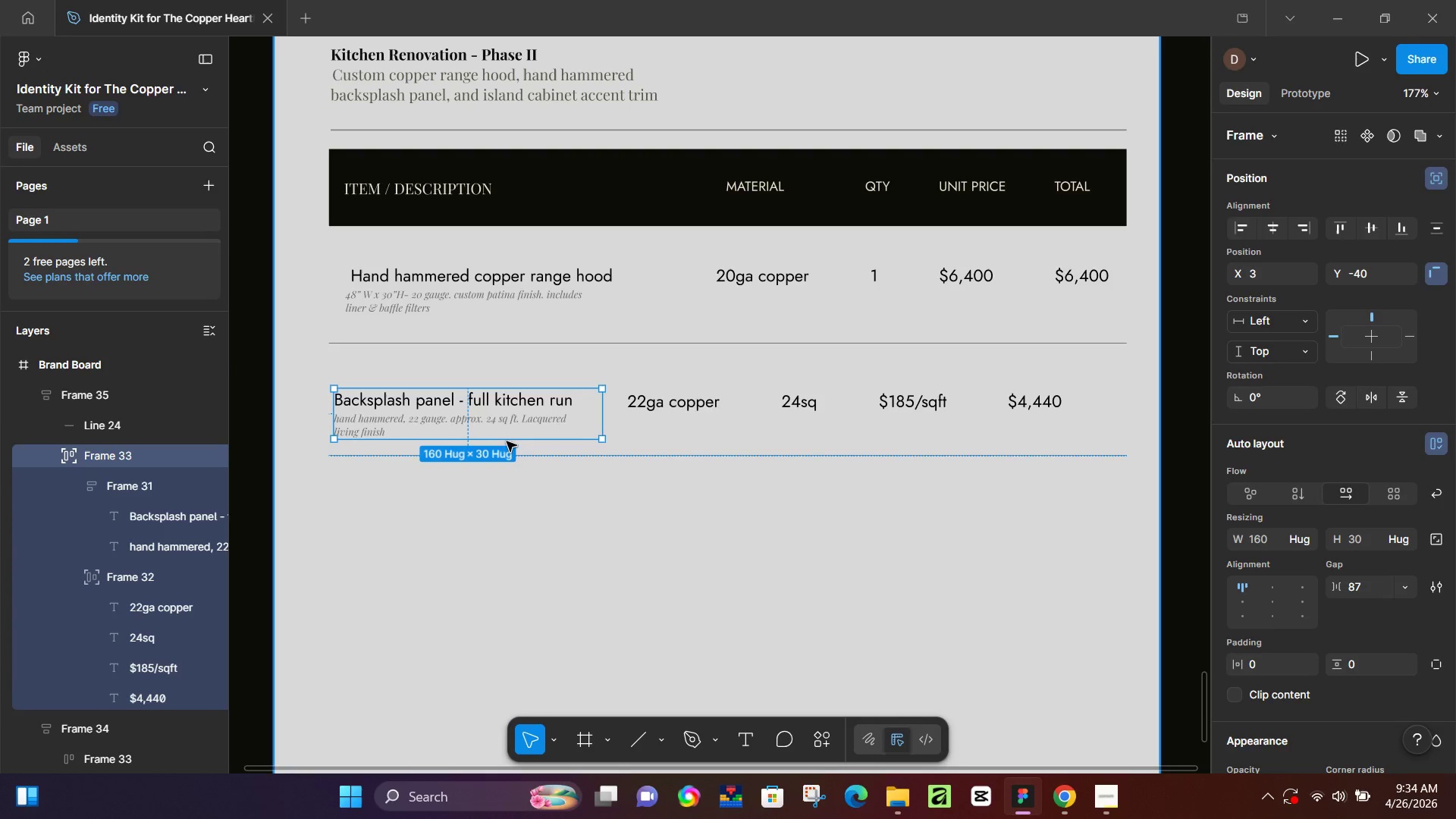 
key(ArrowRight)
 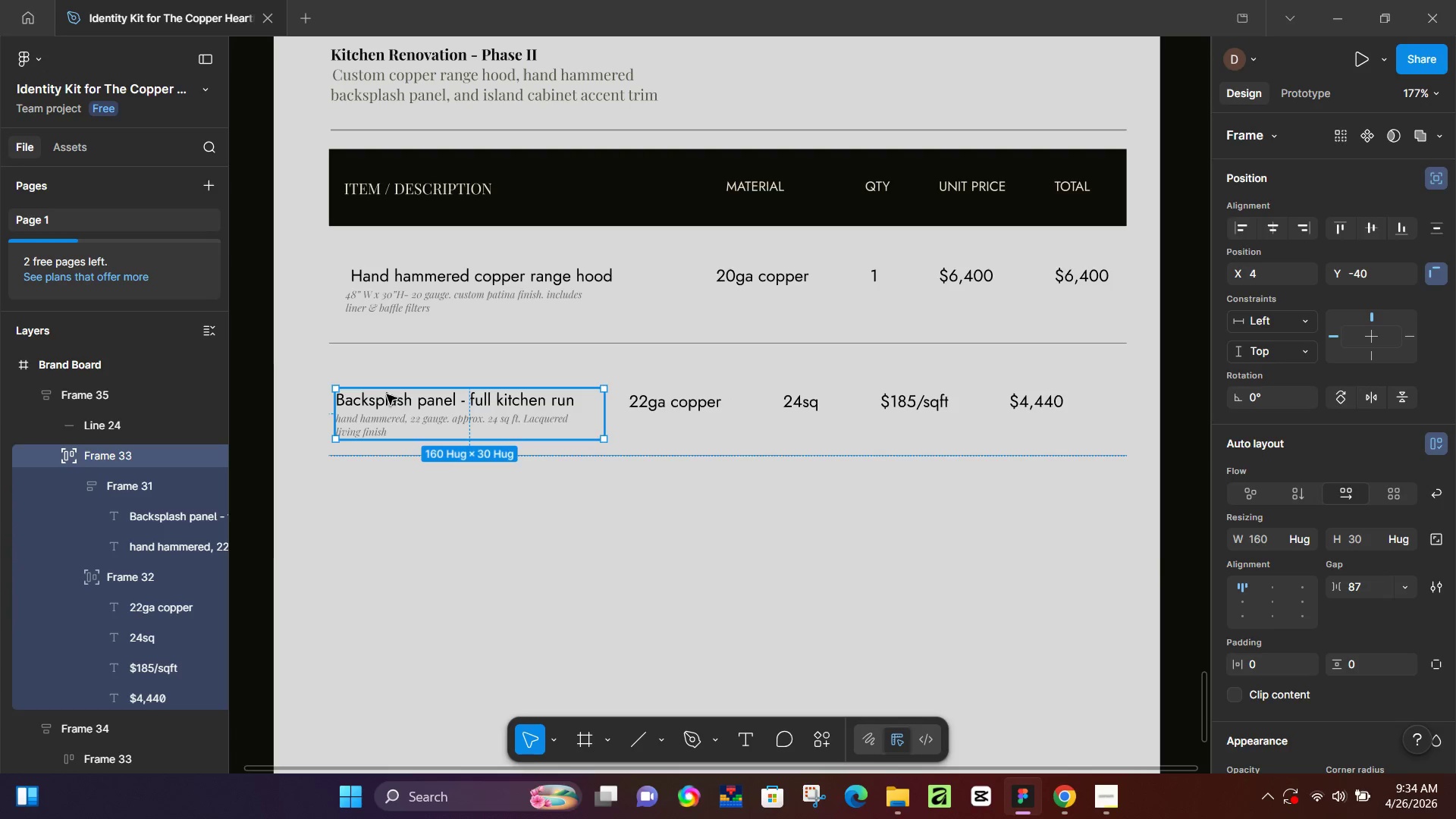 
key(ArrowRight)
 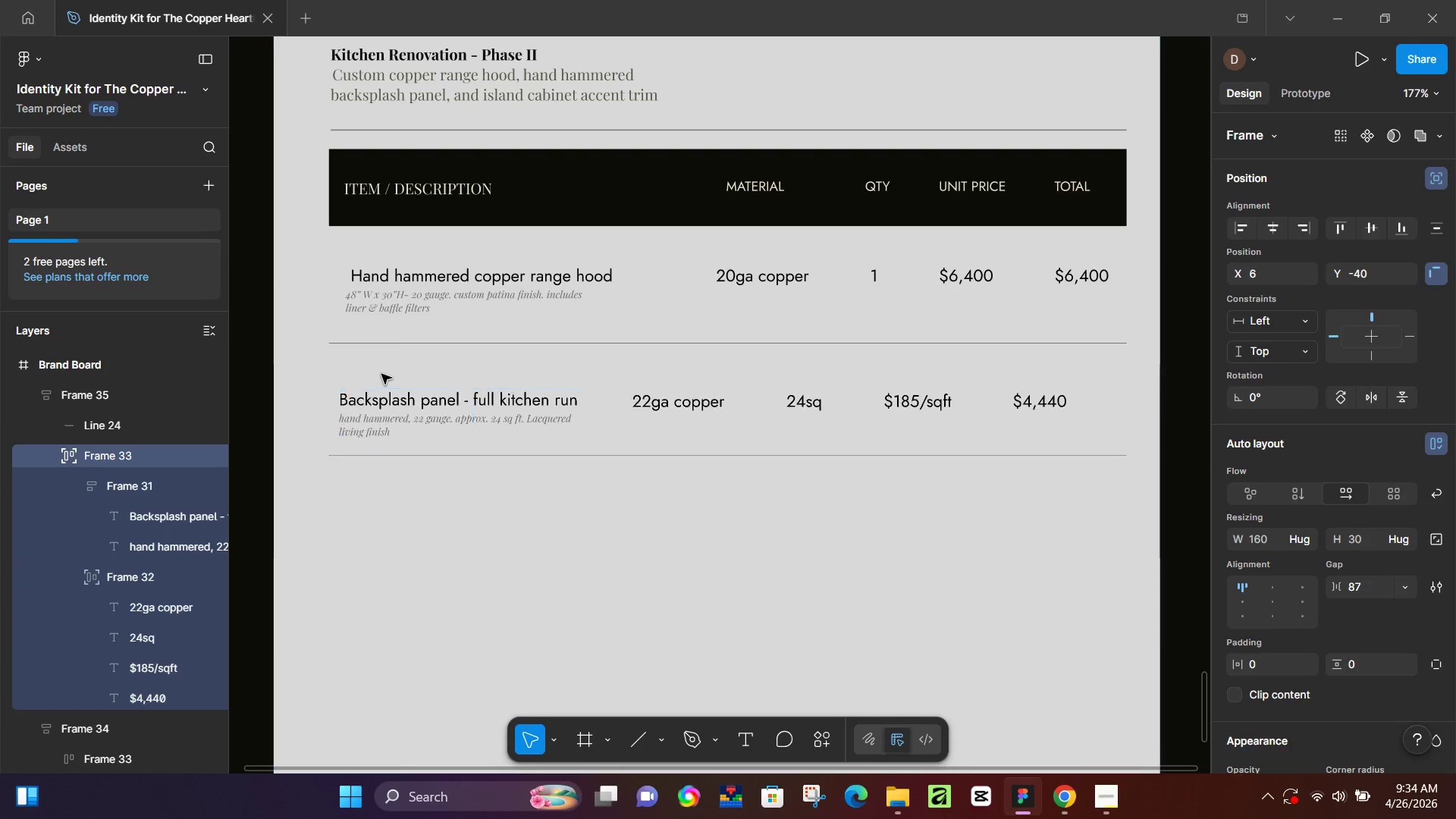 
key(ArrowRight)
 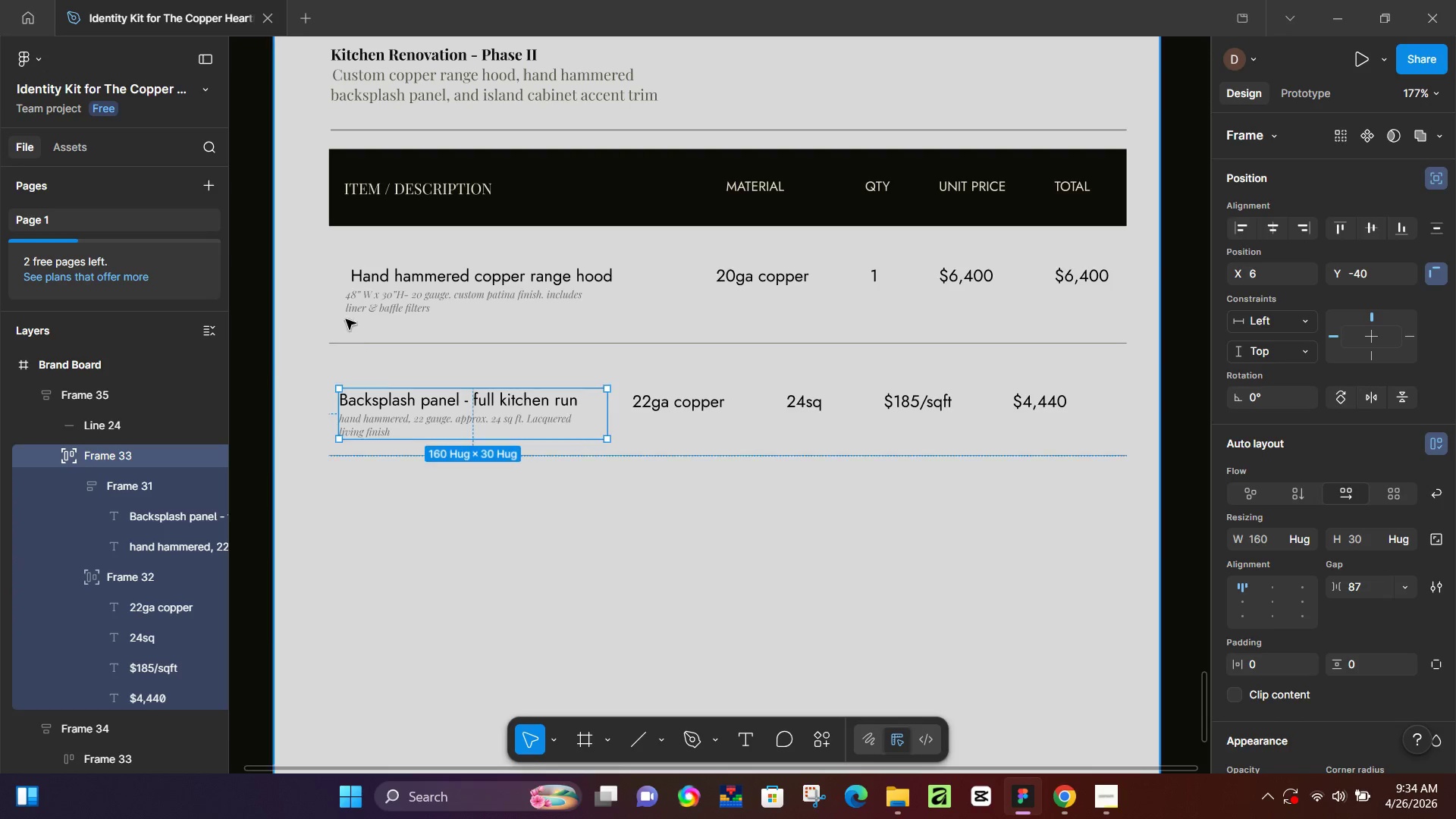 
key(ArrowRight)
 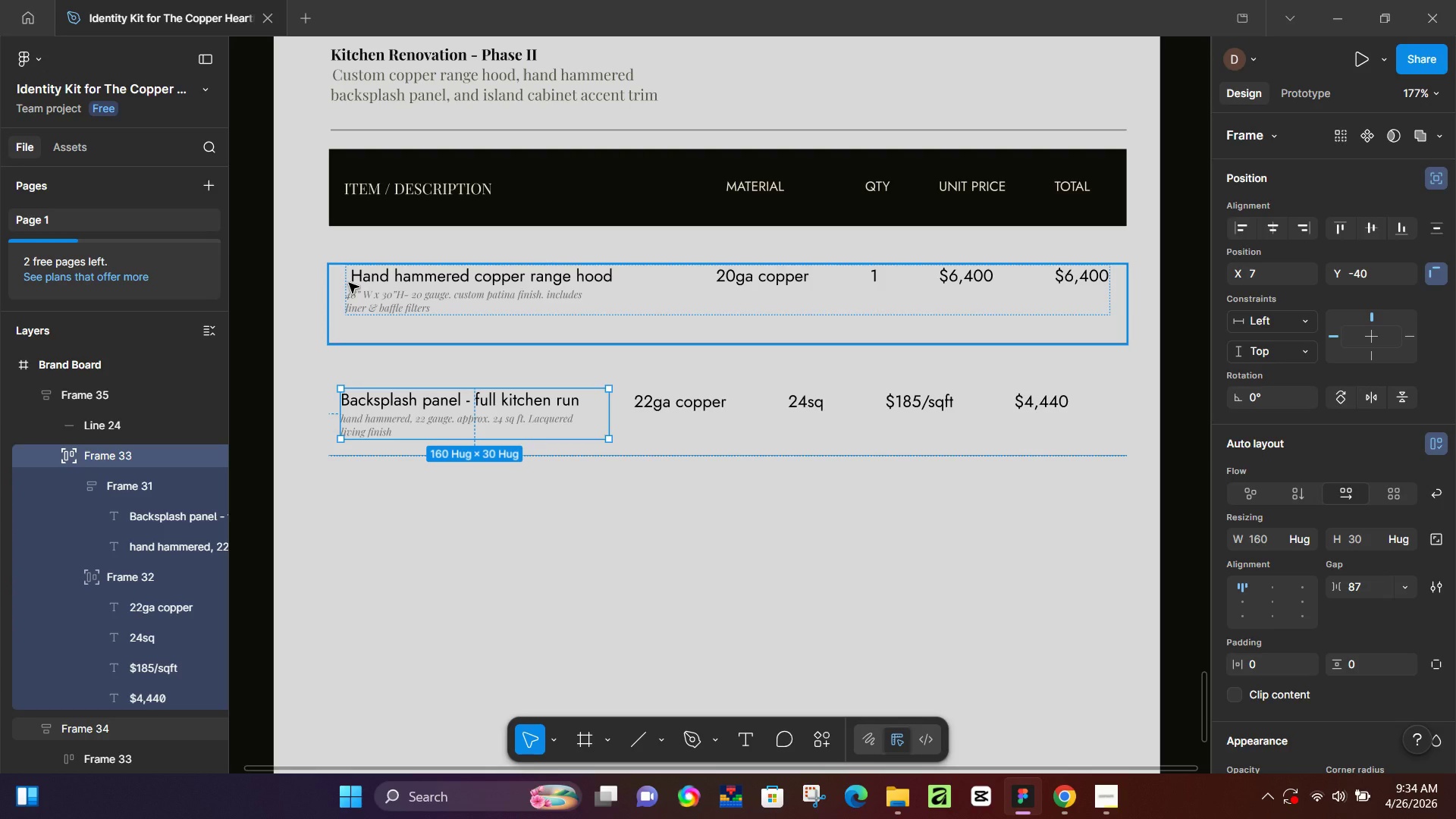 
key(ArrowLeft)
 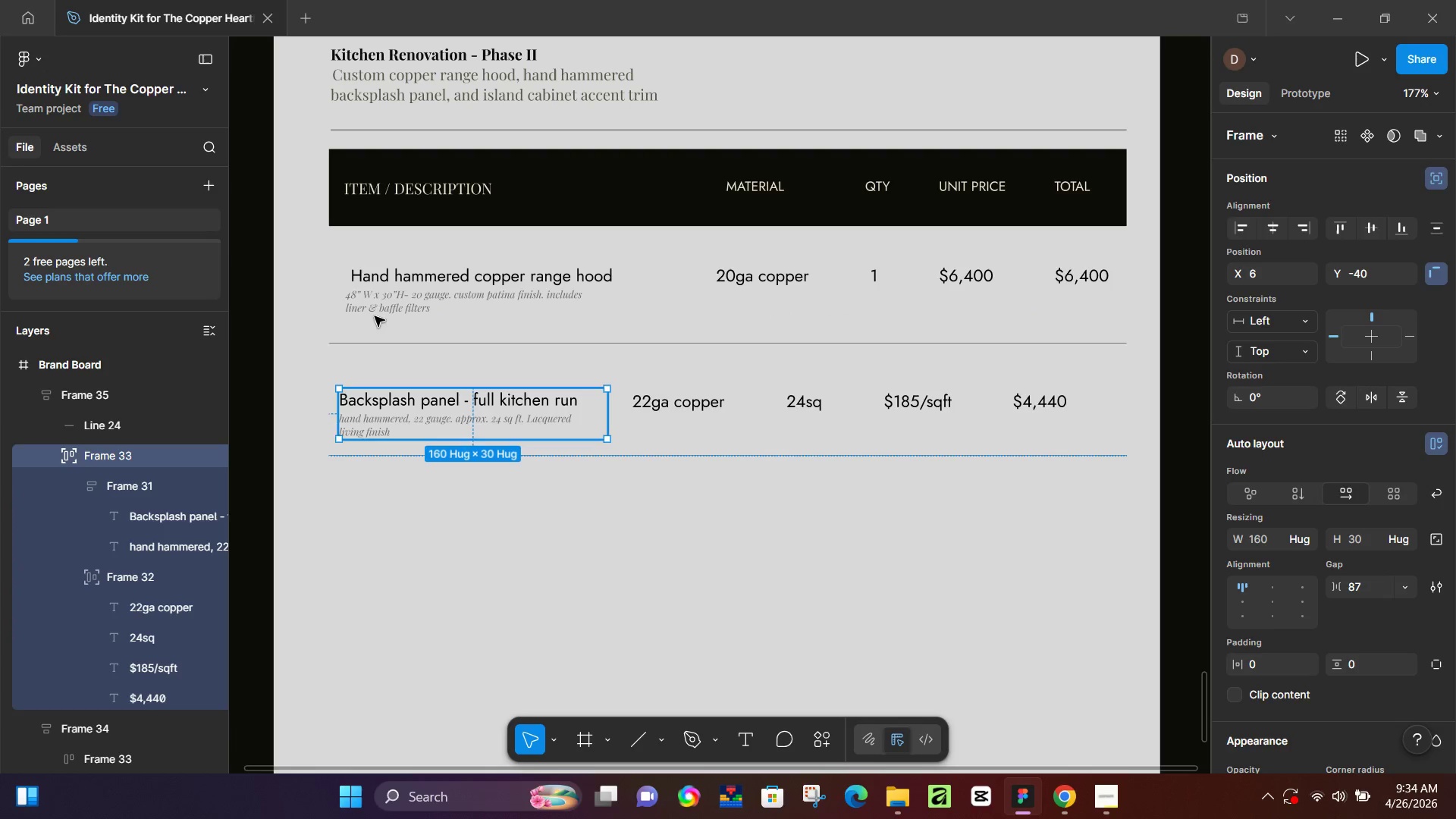 
left_click([380, 287])
 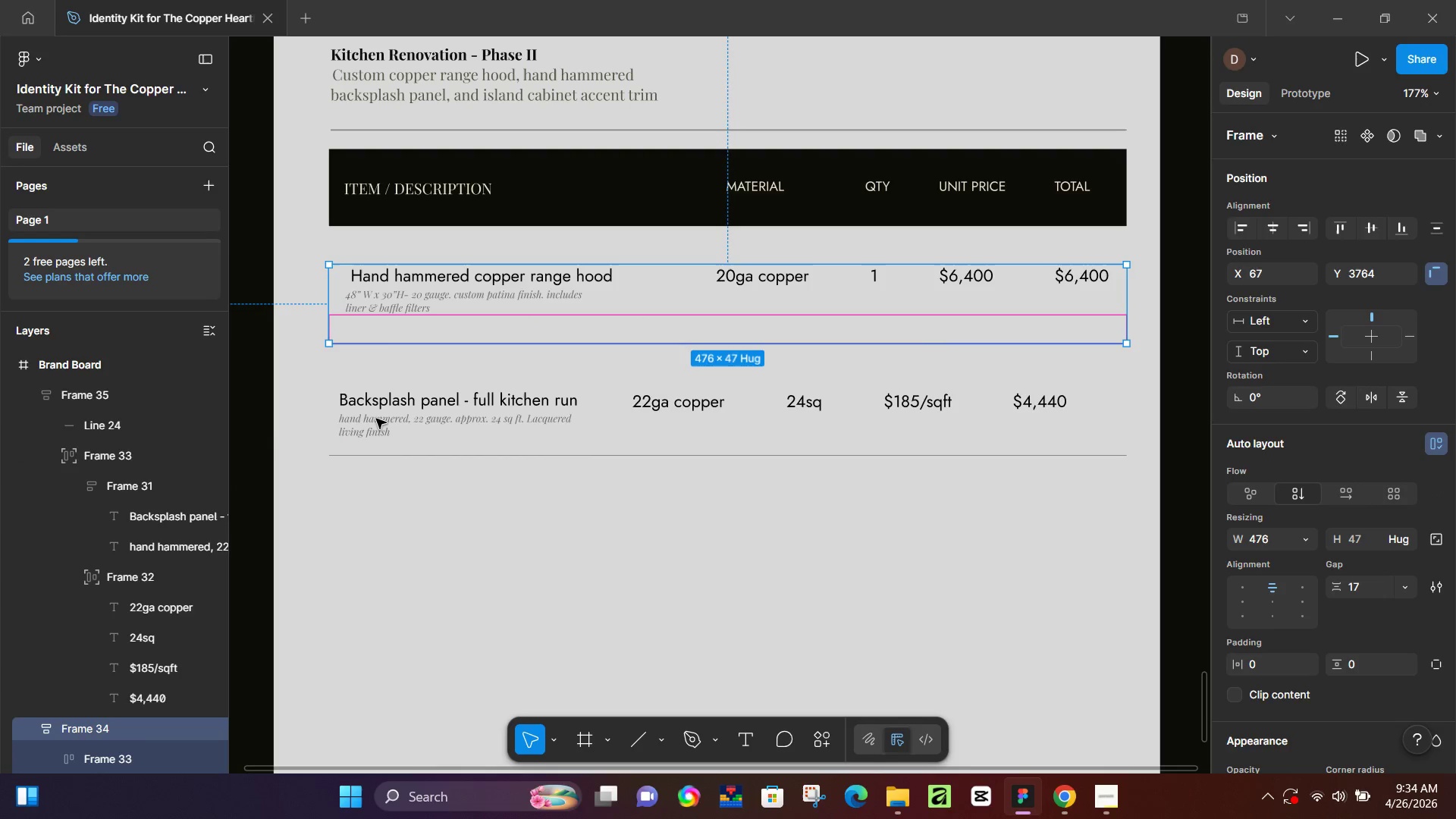 
left_click([378, 421])
 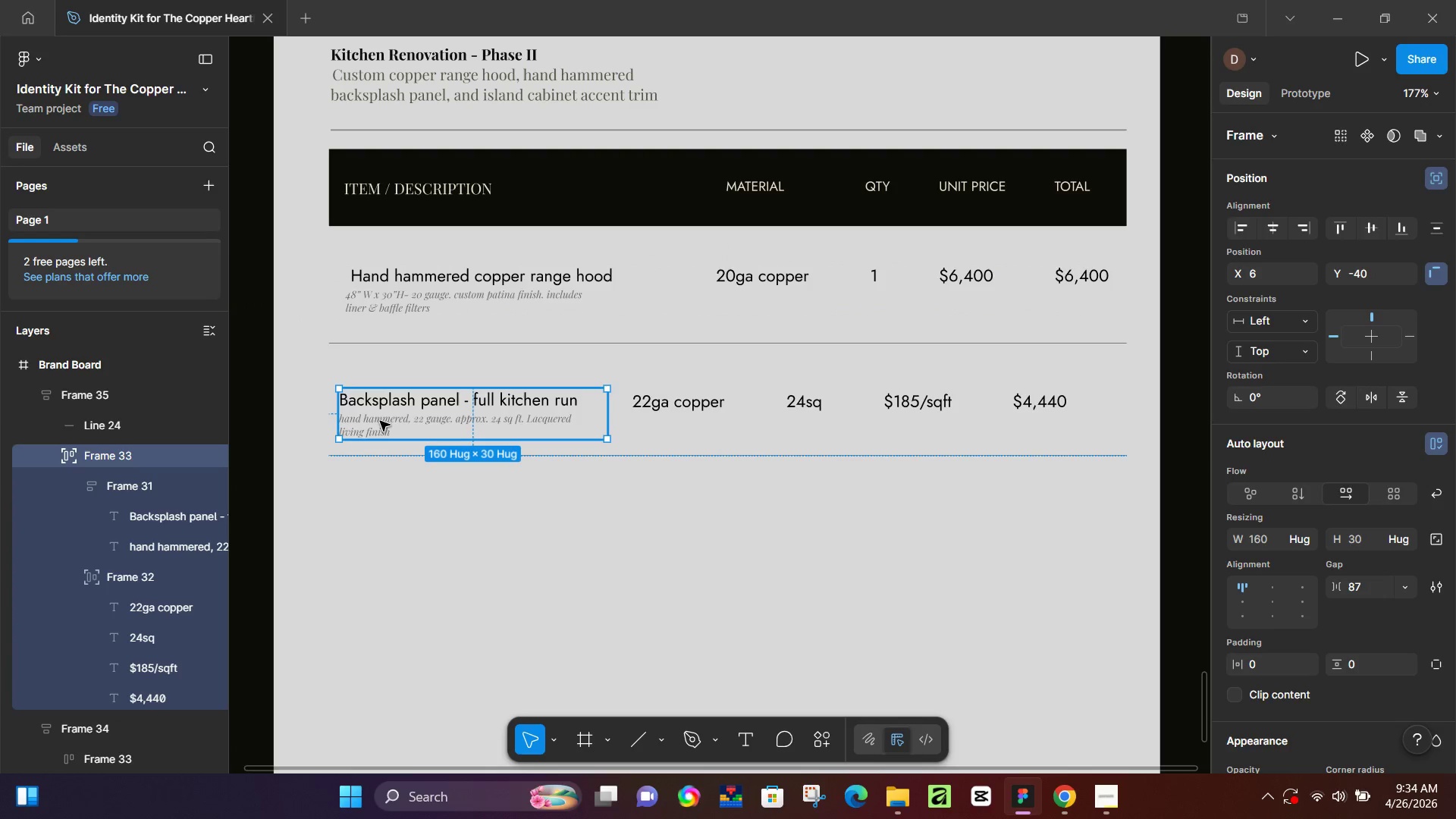 
left_click_drag(start_coordinate=[380, 421], to_coordinate=[384, 406])
 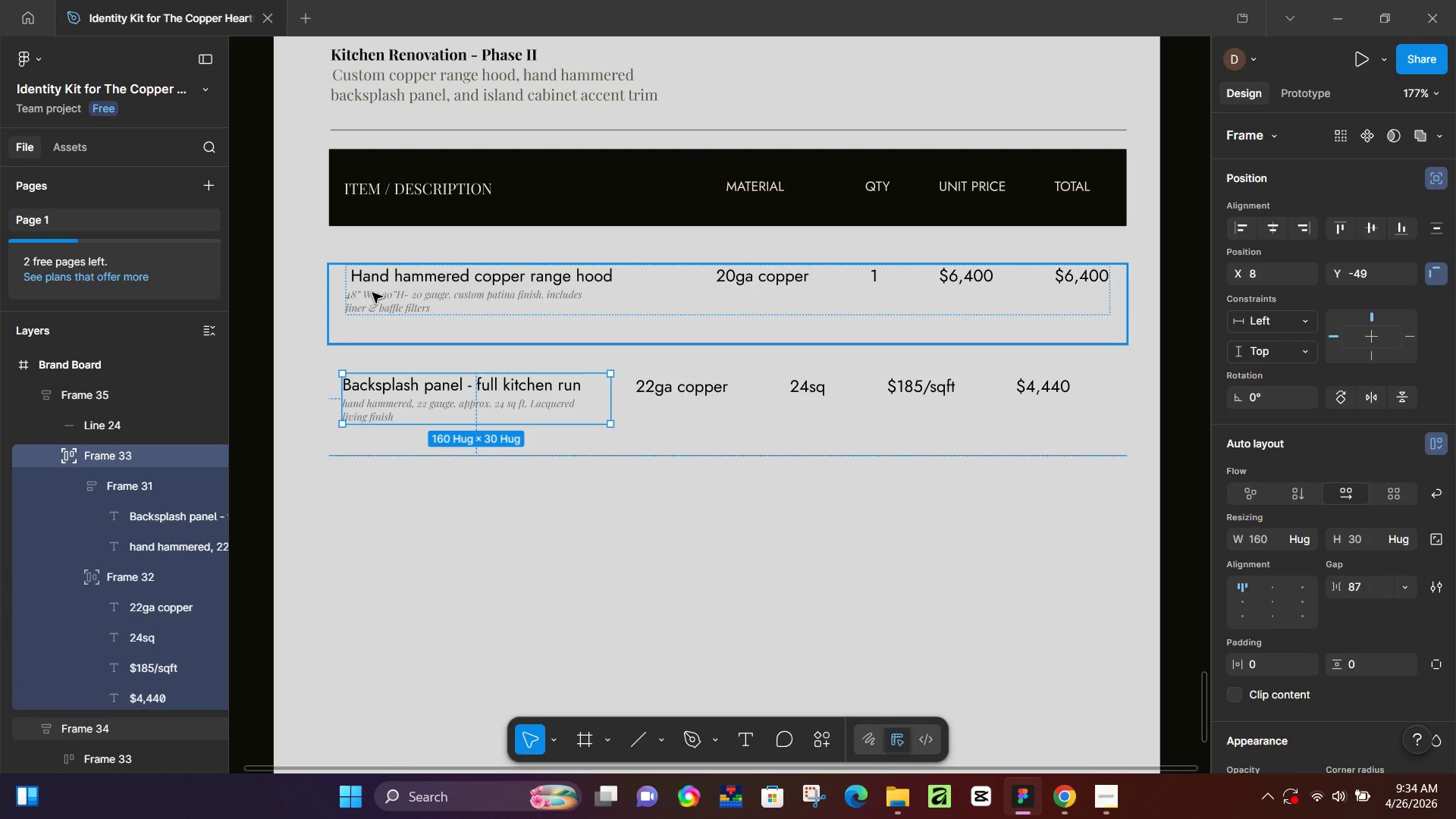 
key(ArrowDown)
 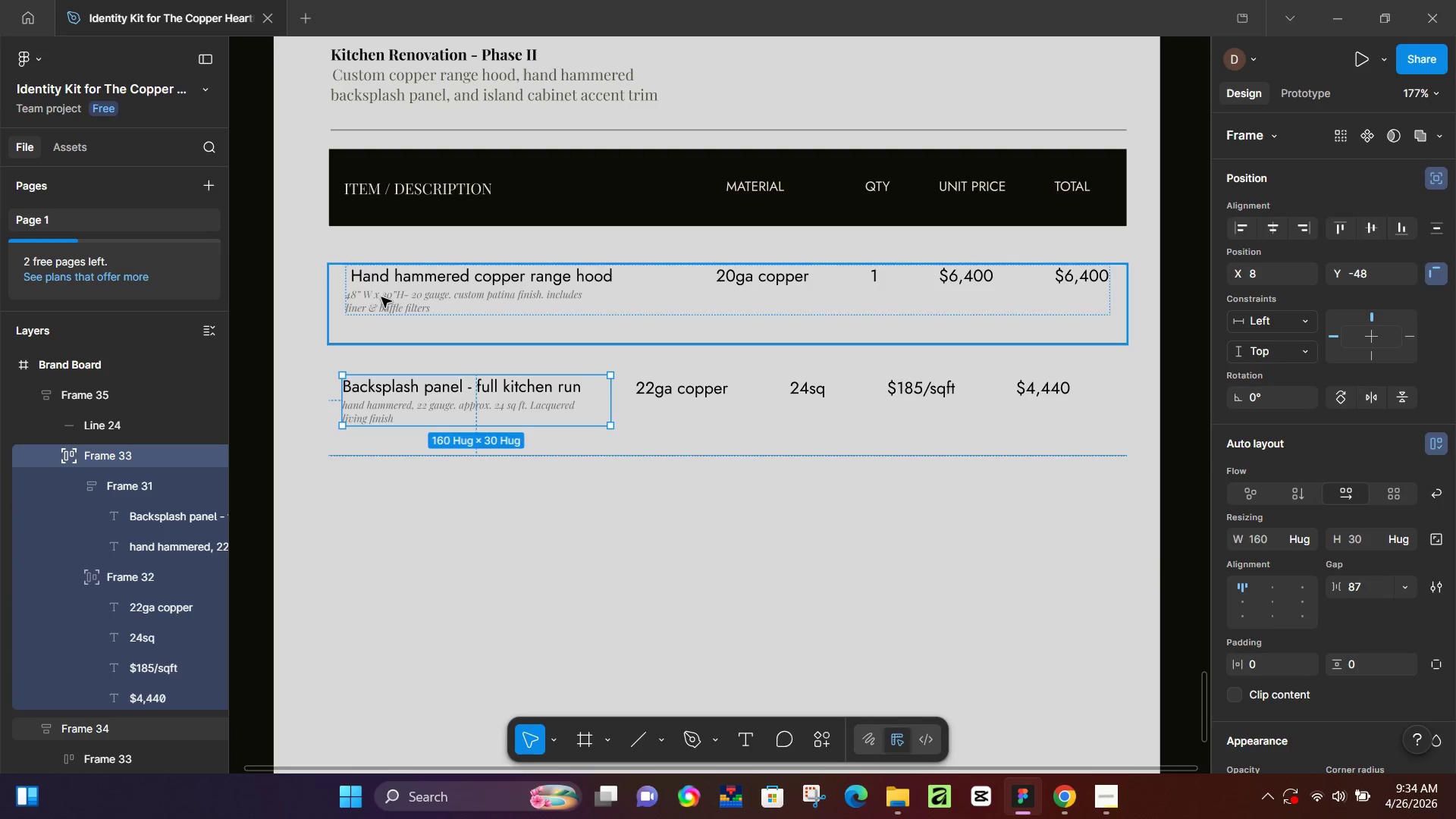 
key(ArrowDown)
 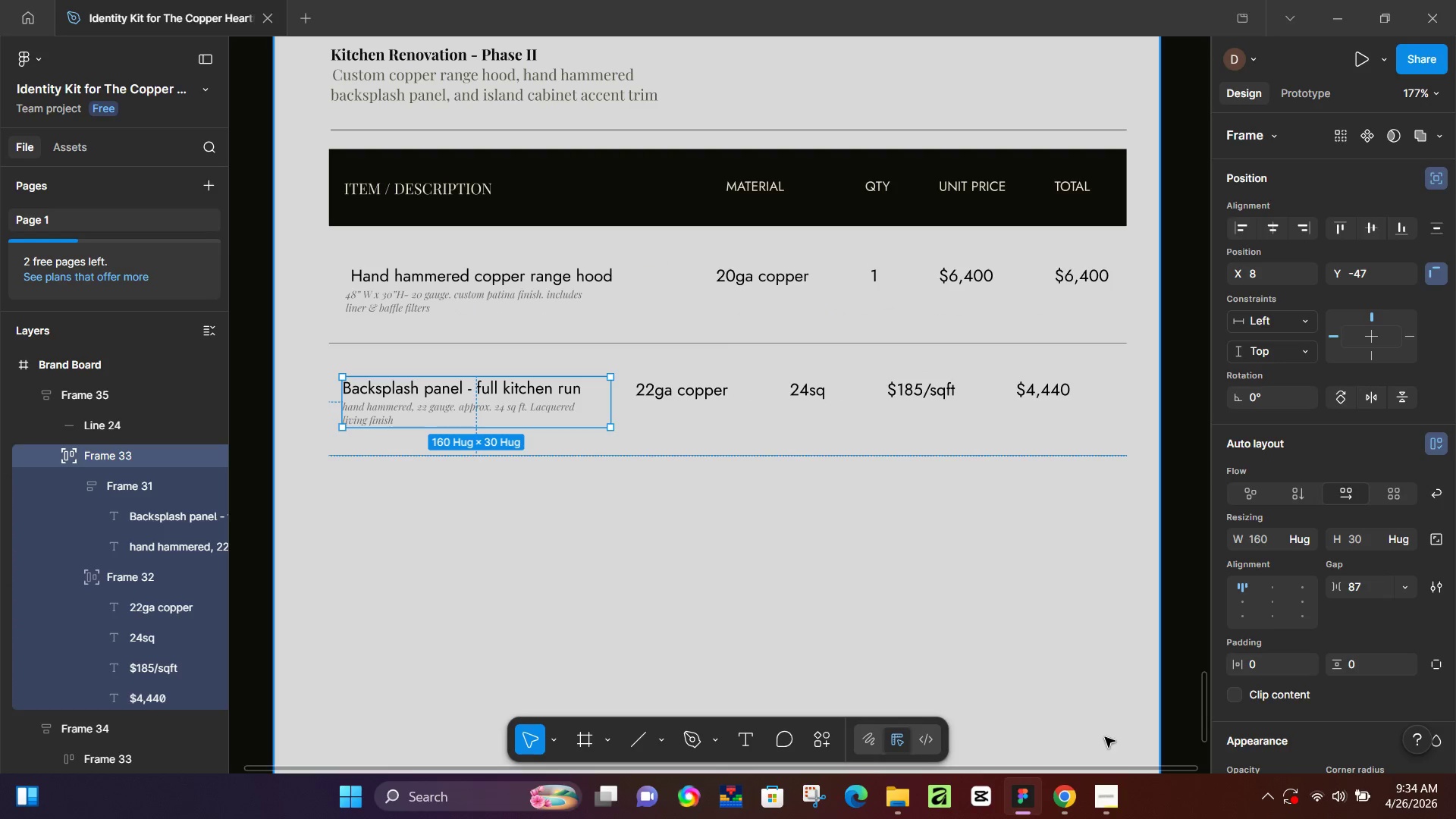 
left_click([937, 586])
 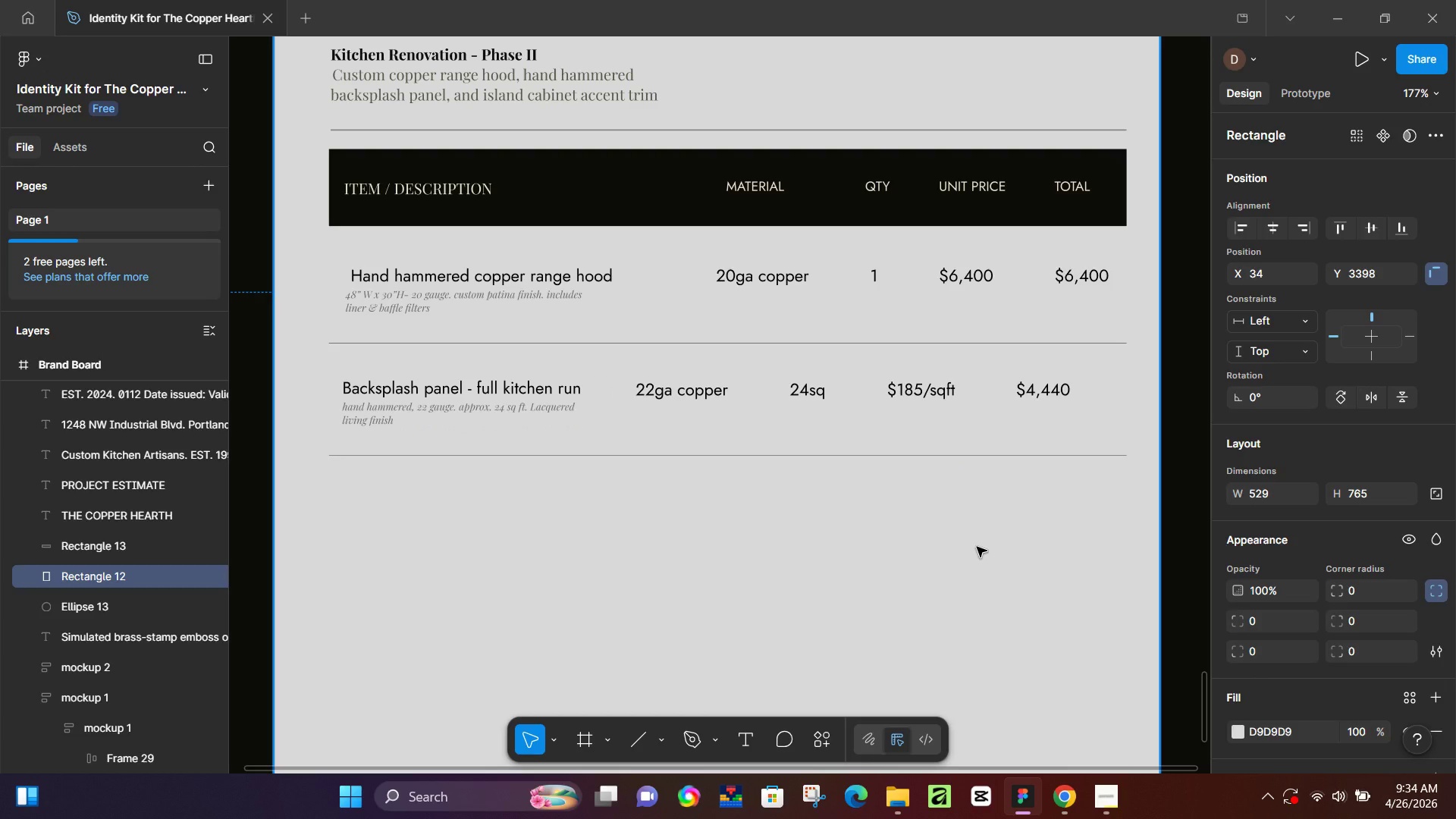 
wait(6.97)
 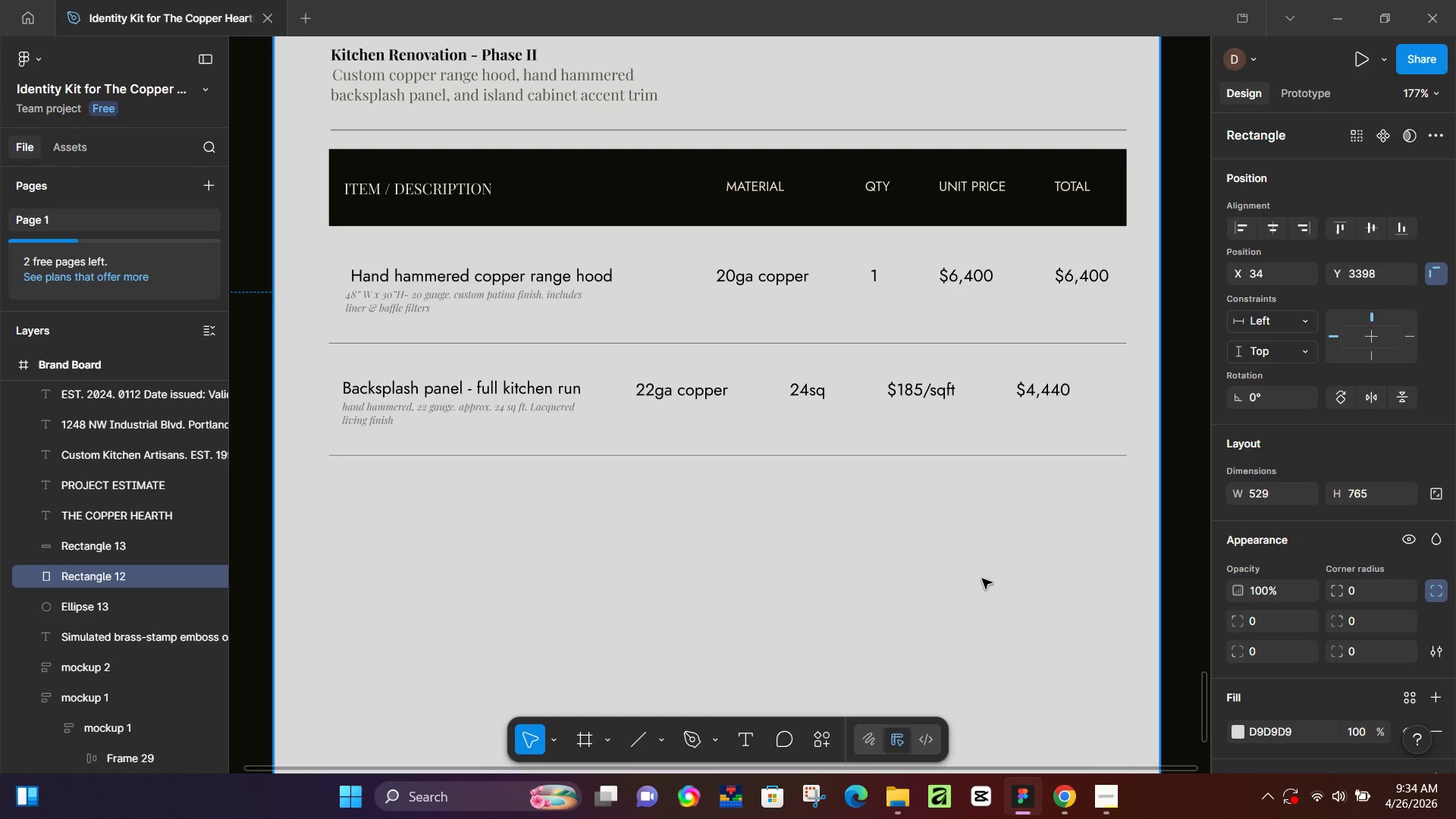 
left_click([557, 391])
 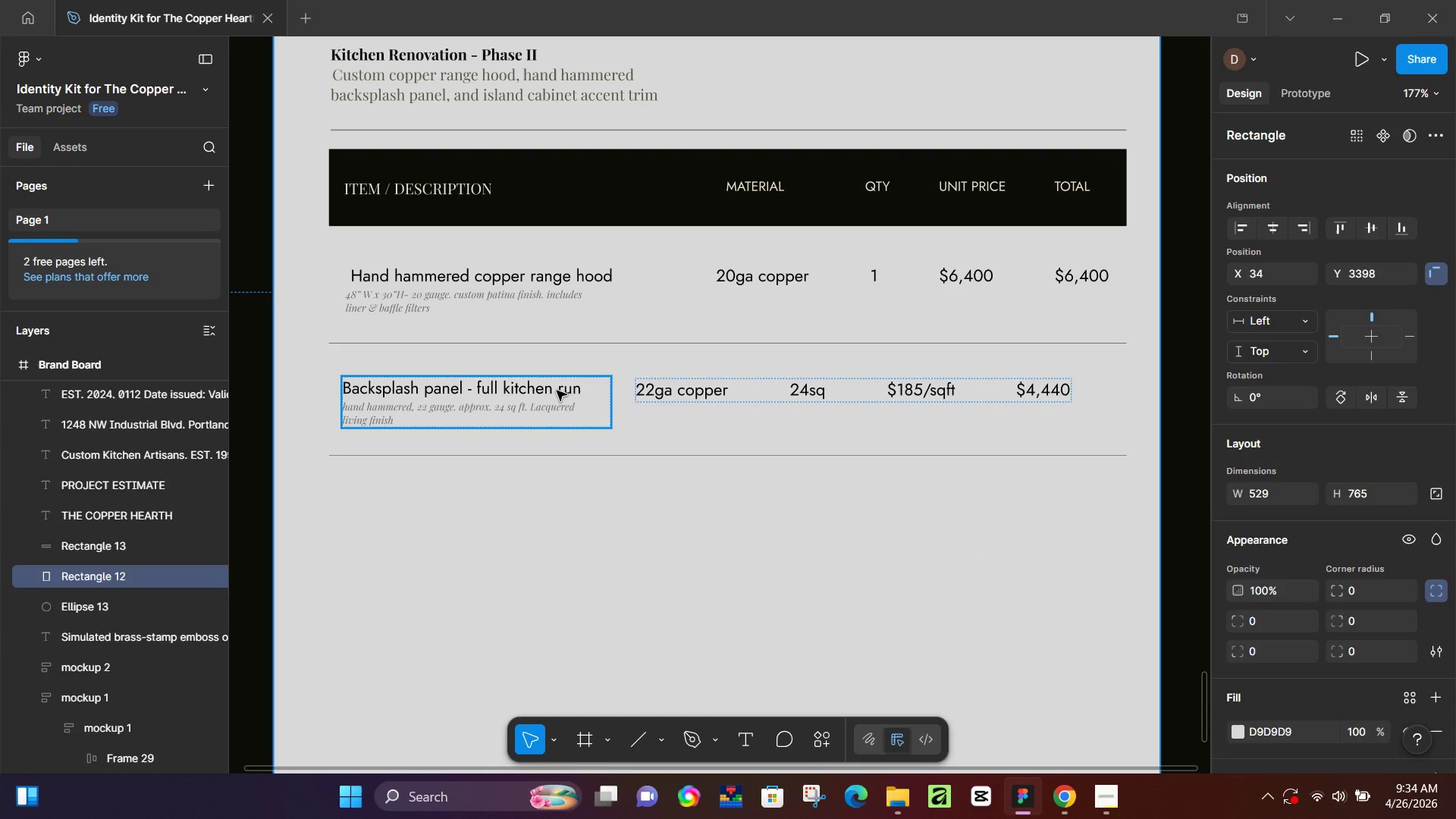 
key(ArrowRight)
 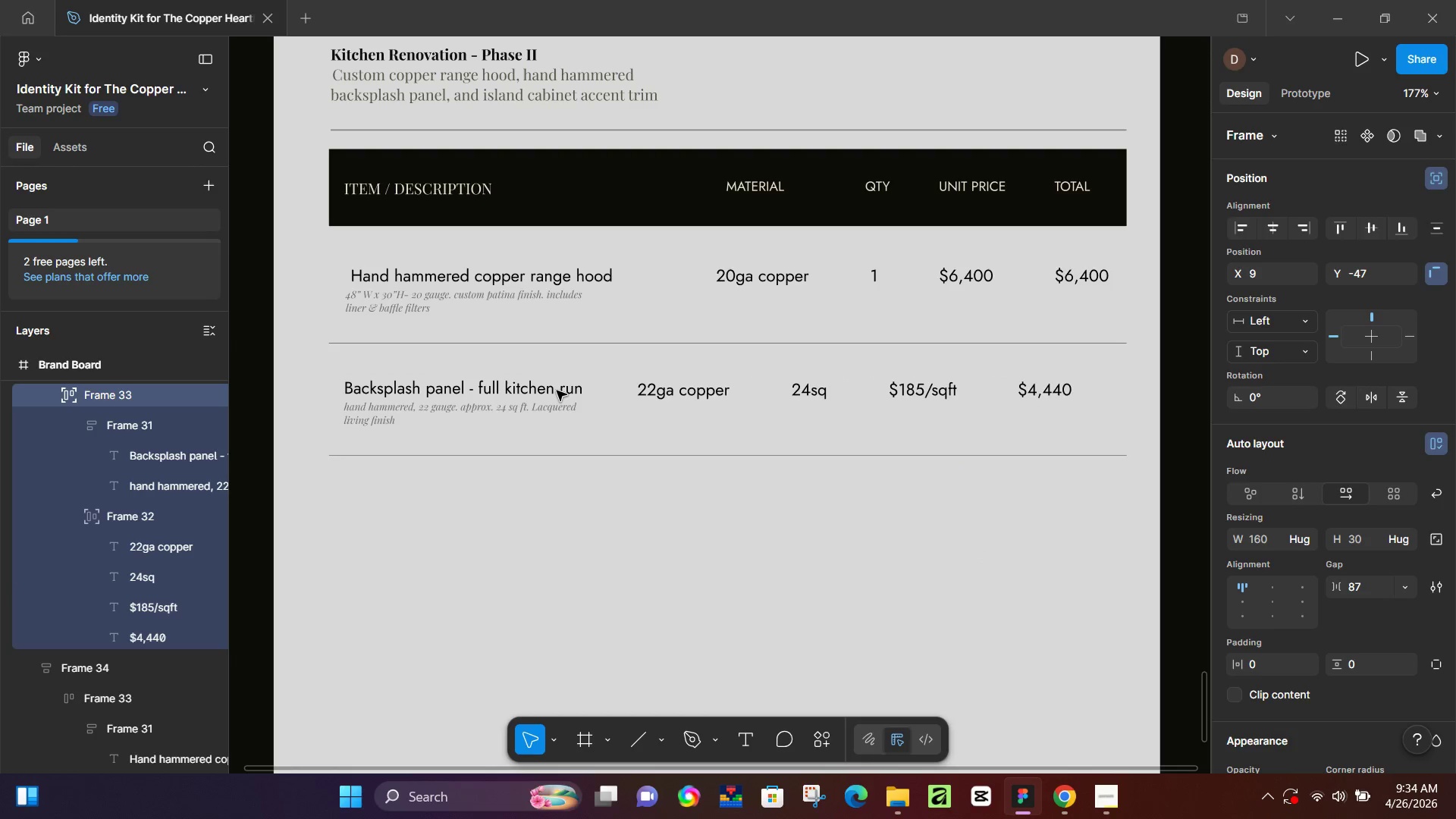 
key(ArrowRight)
 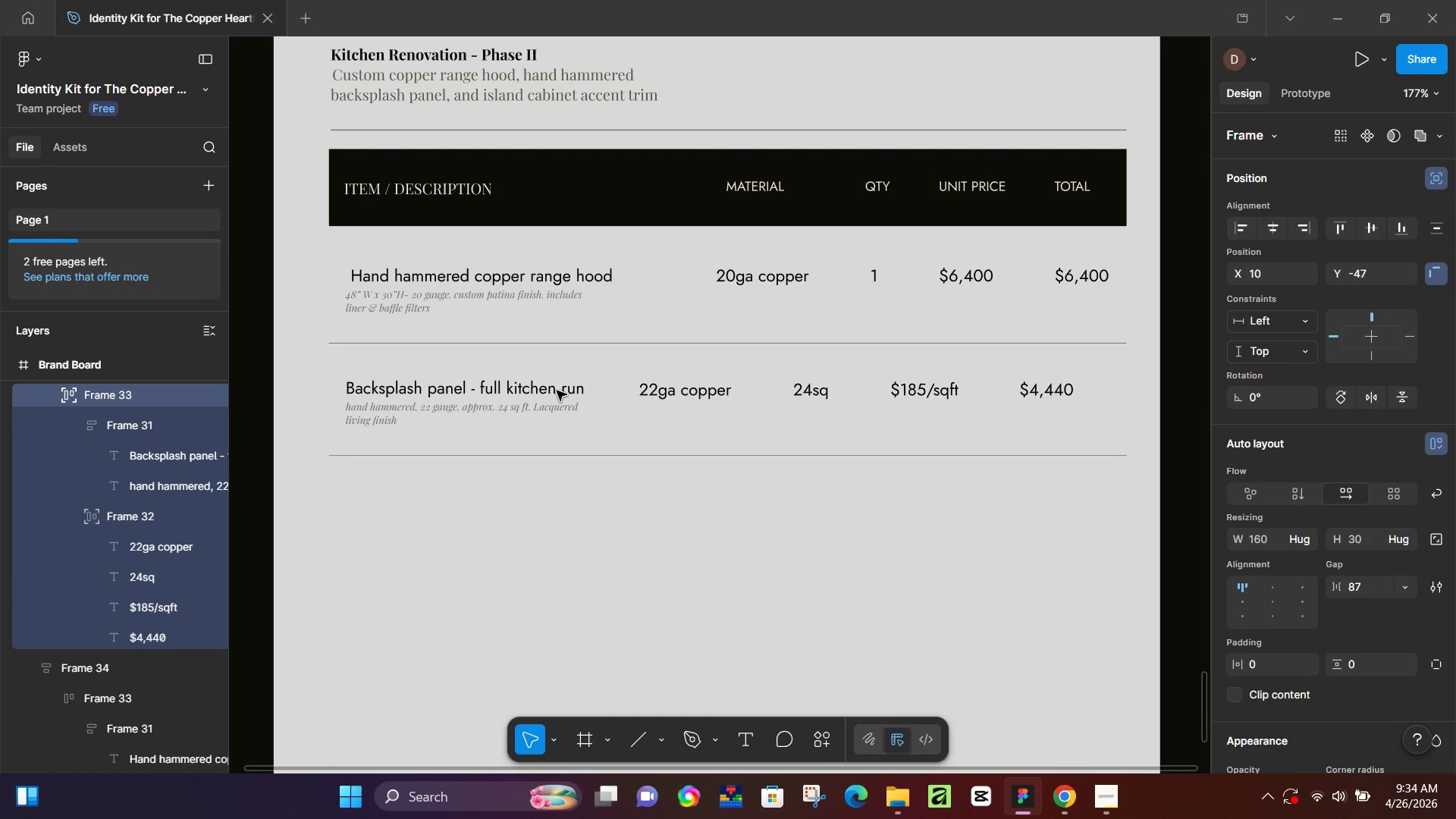 
key(ArrowRight)
 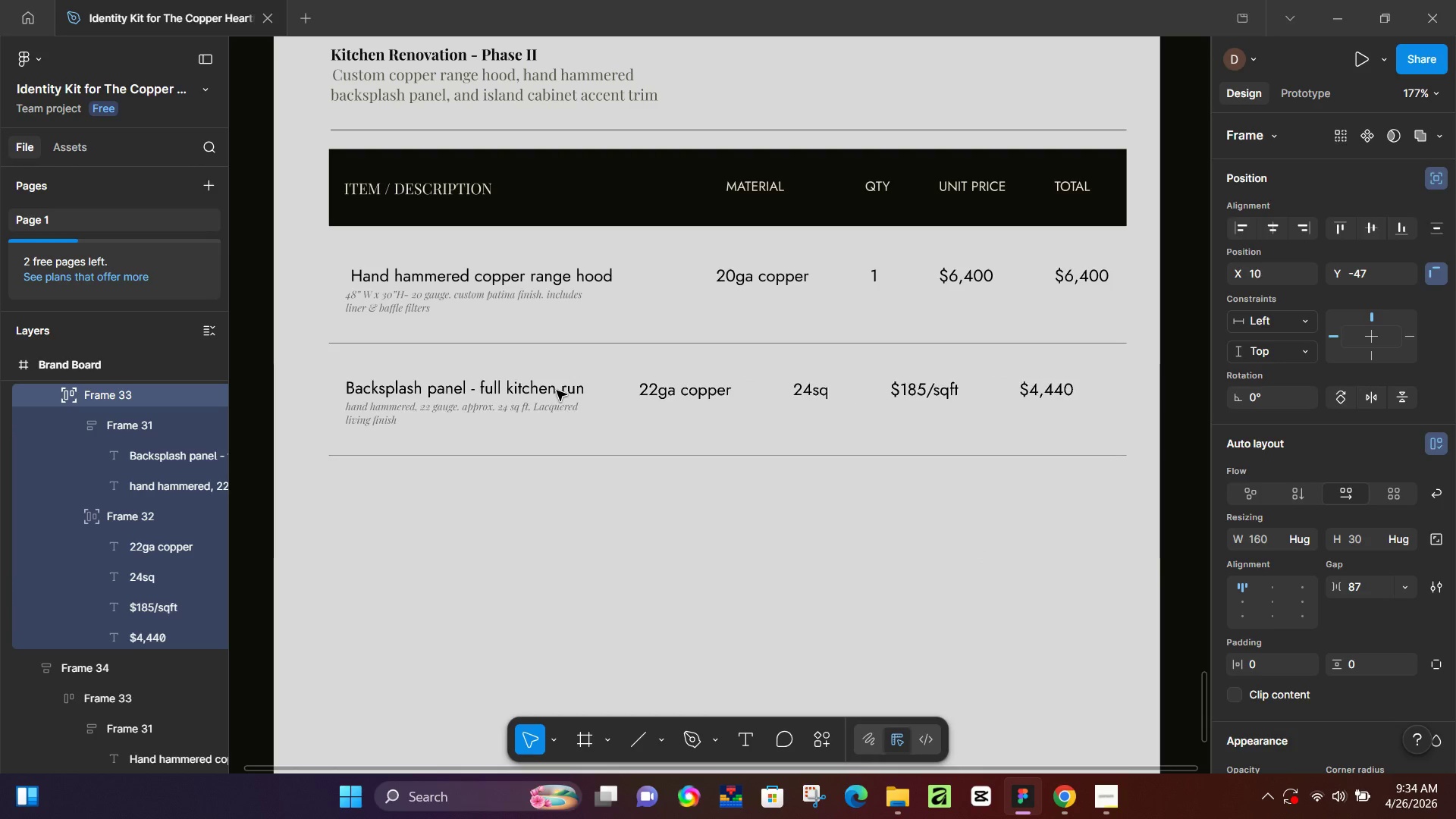 
key(ArrowLeft)
 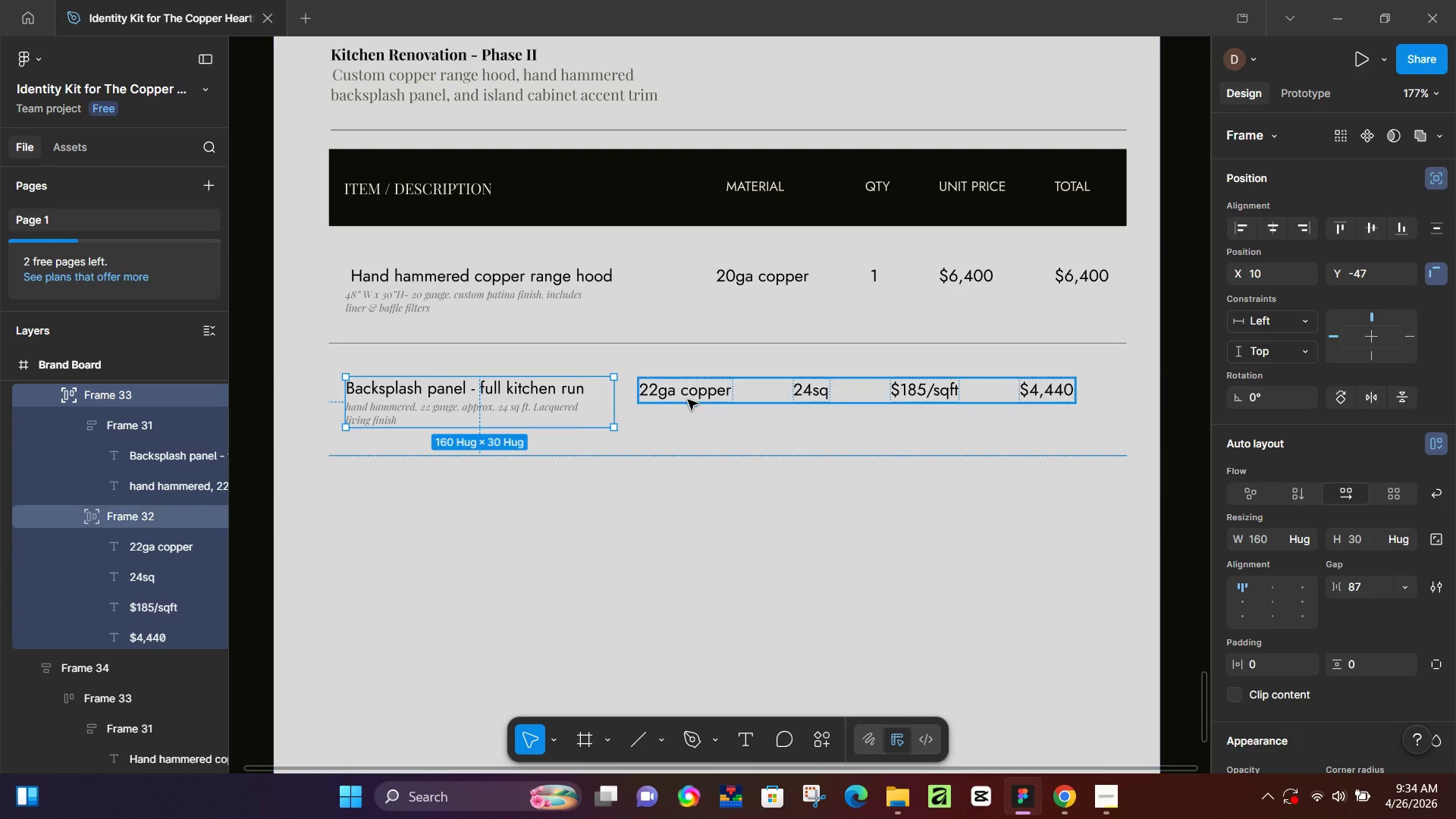 
left_click([691, 390])
 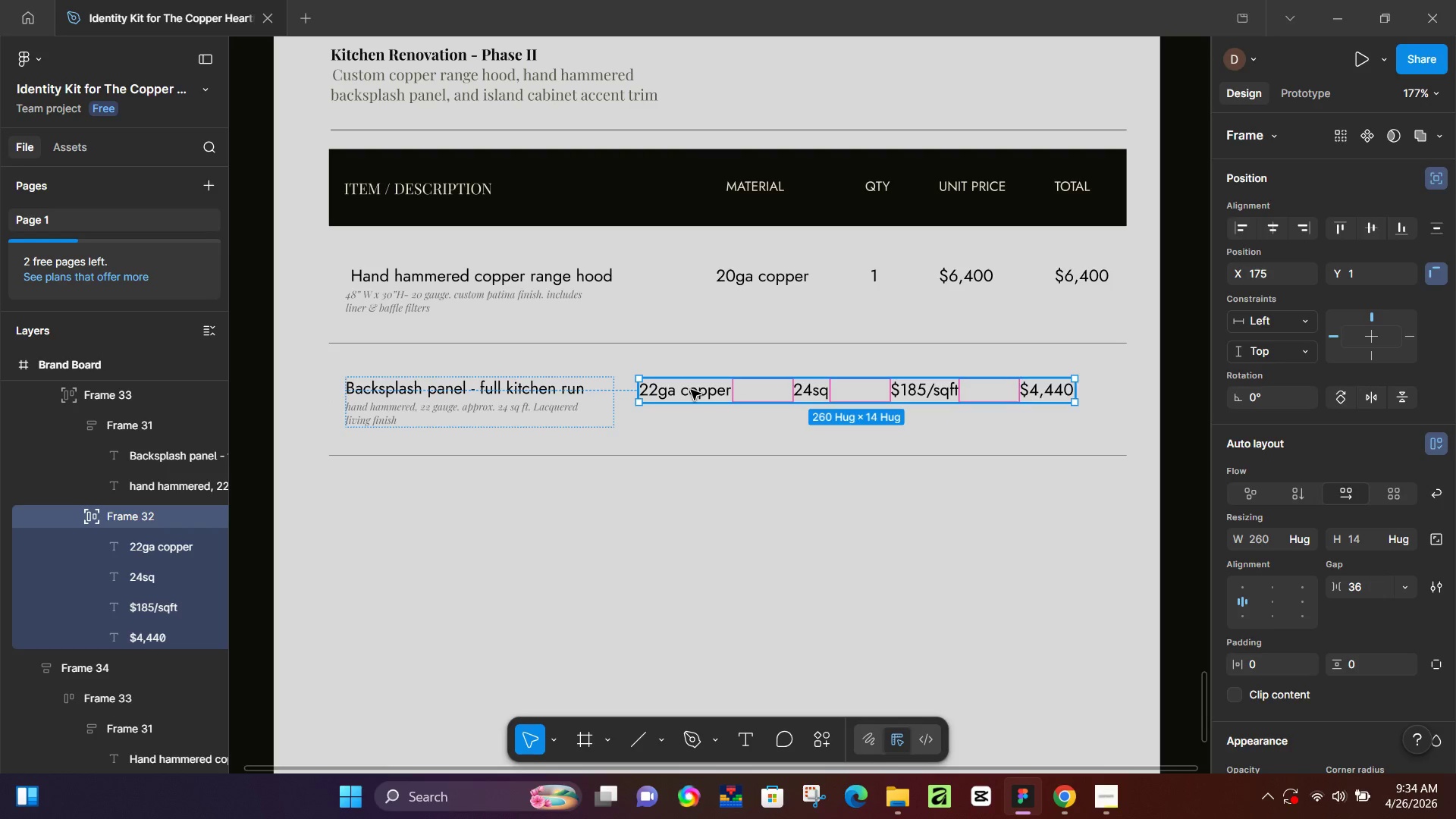 
key(ArrowRight)
 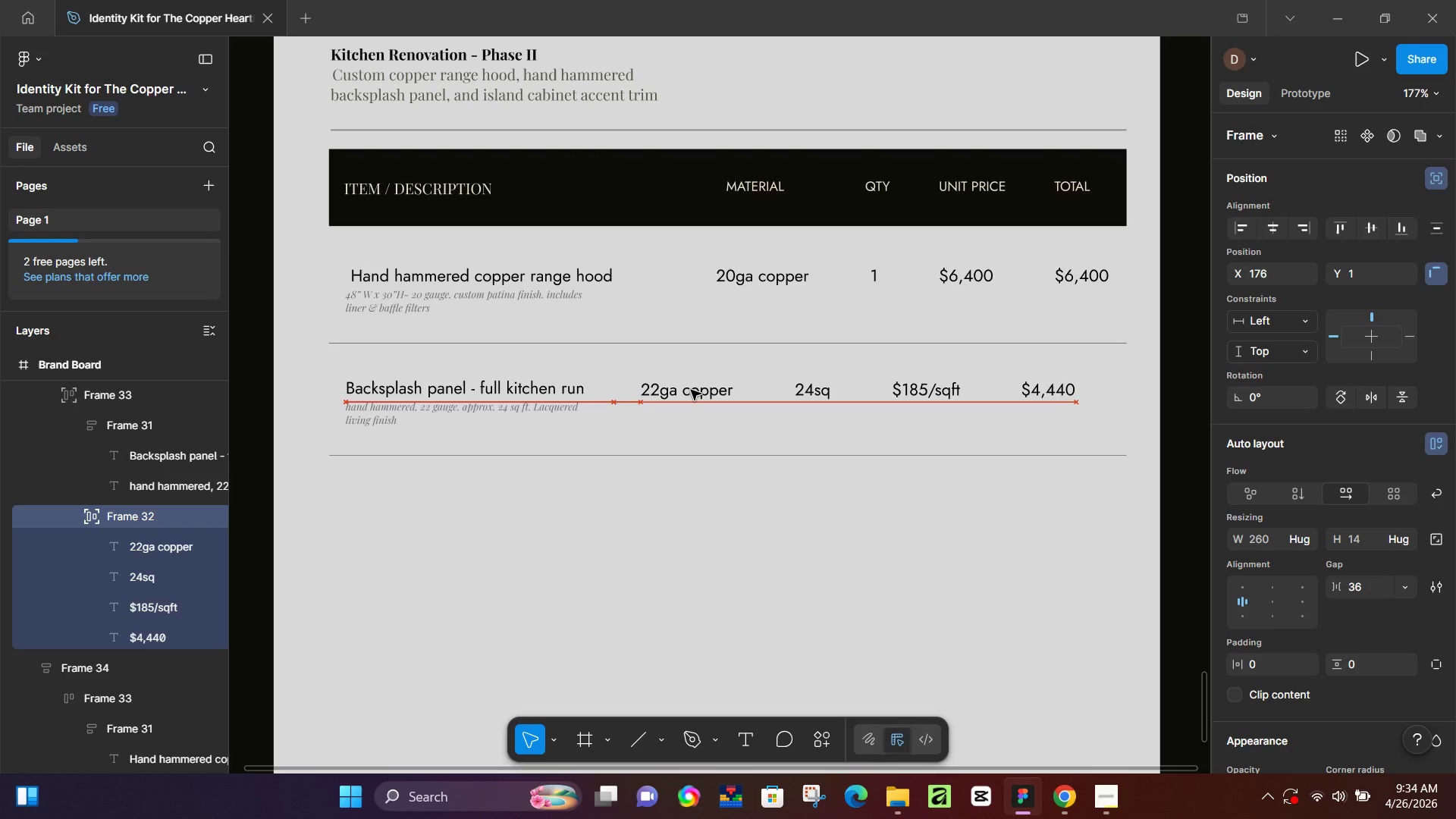 
hold_key(key=ArrowRight, duration=1.52)
 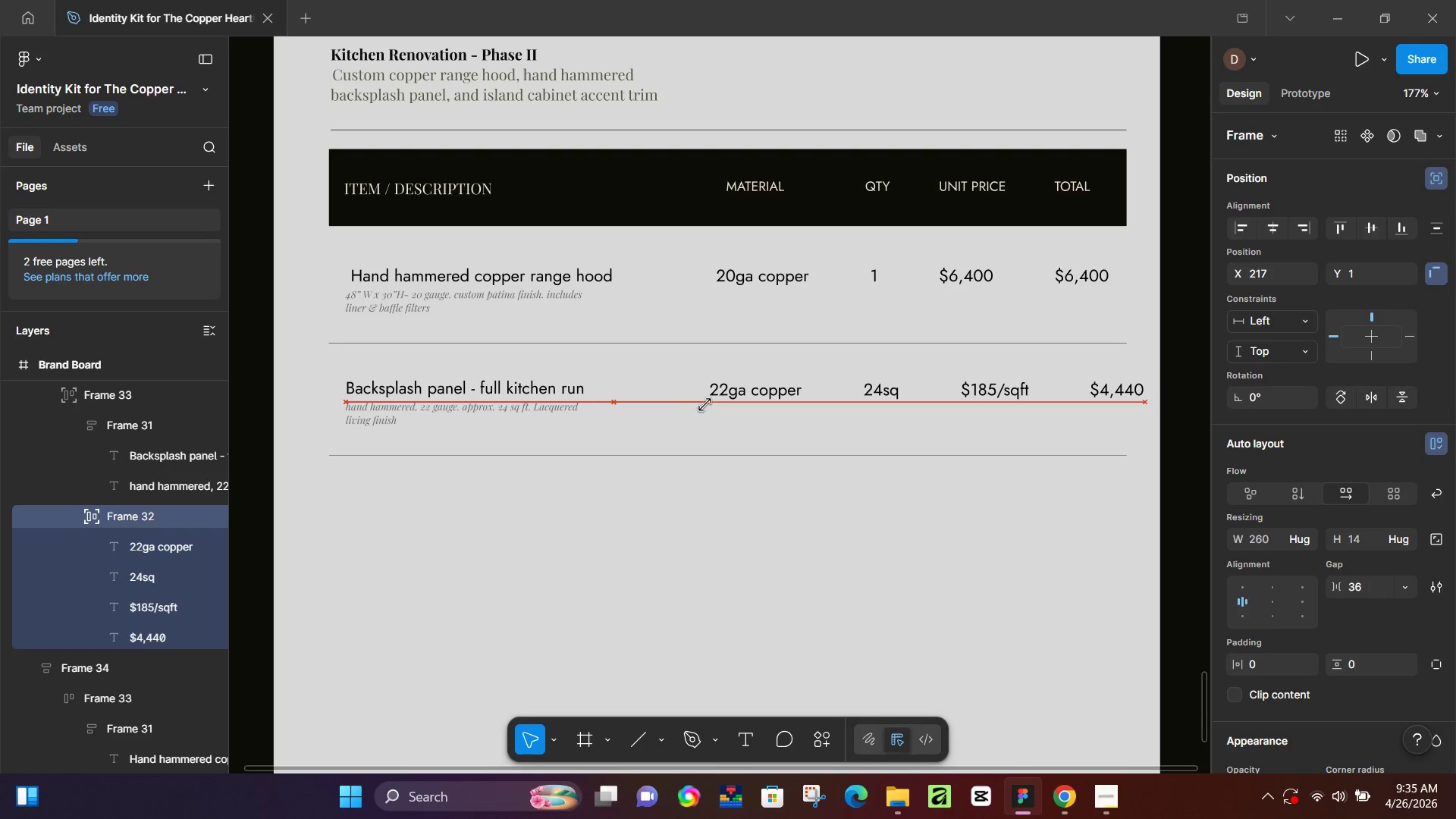 
key(ArrowRight)
 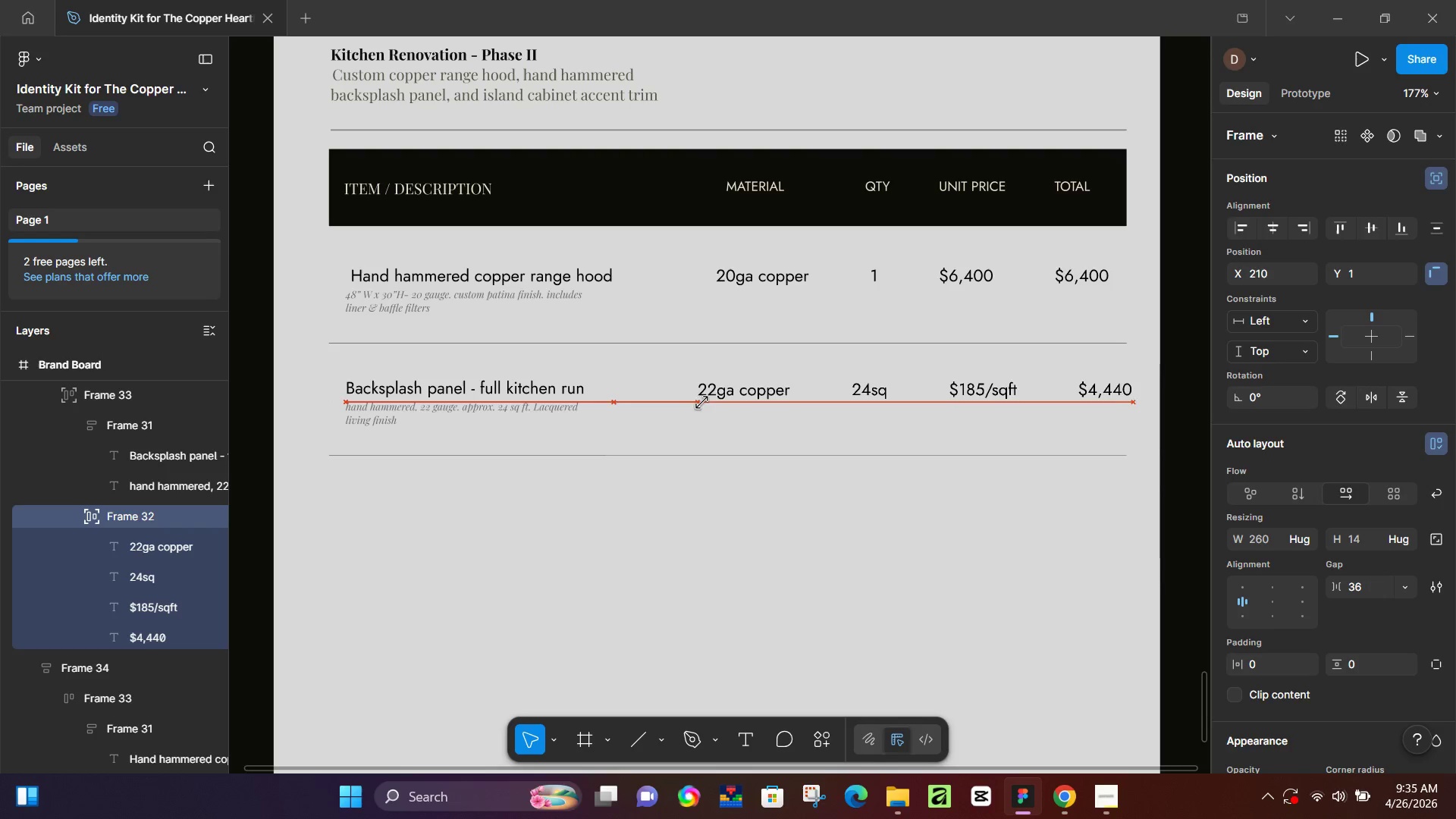 
key(ArrowRight)
 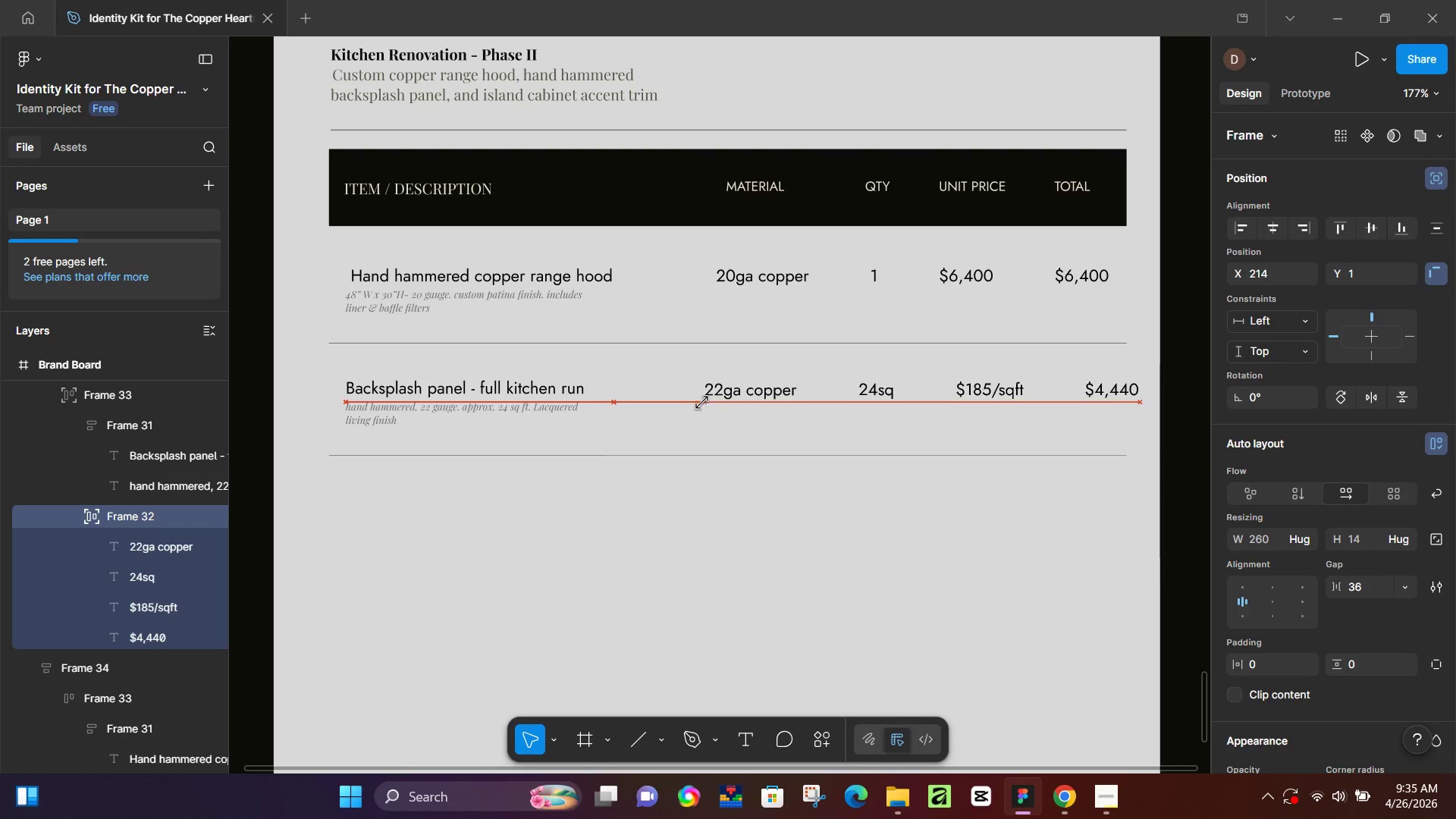 
key(ArrowRight)
 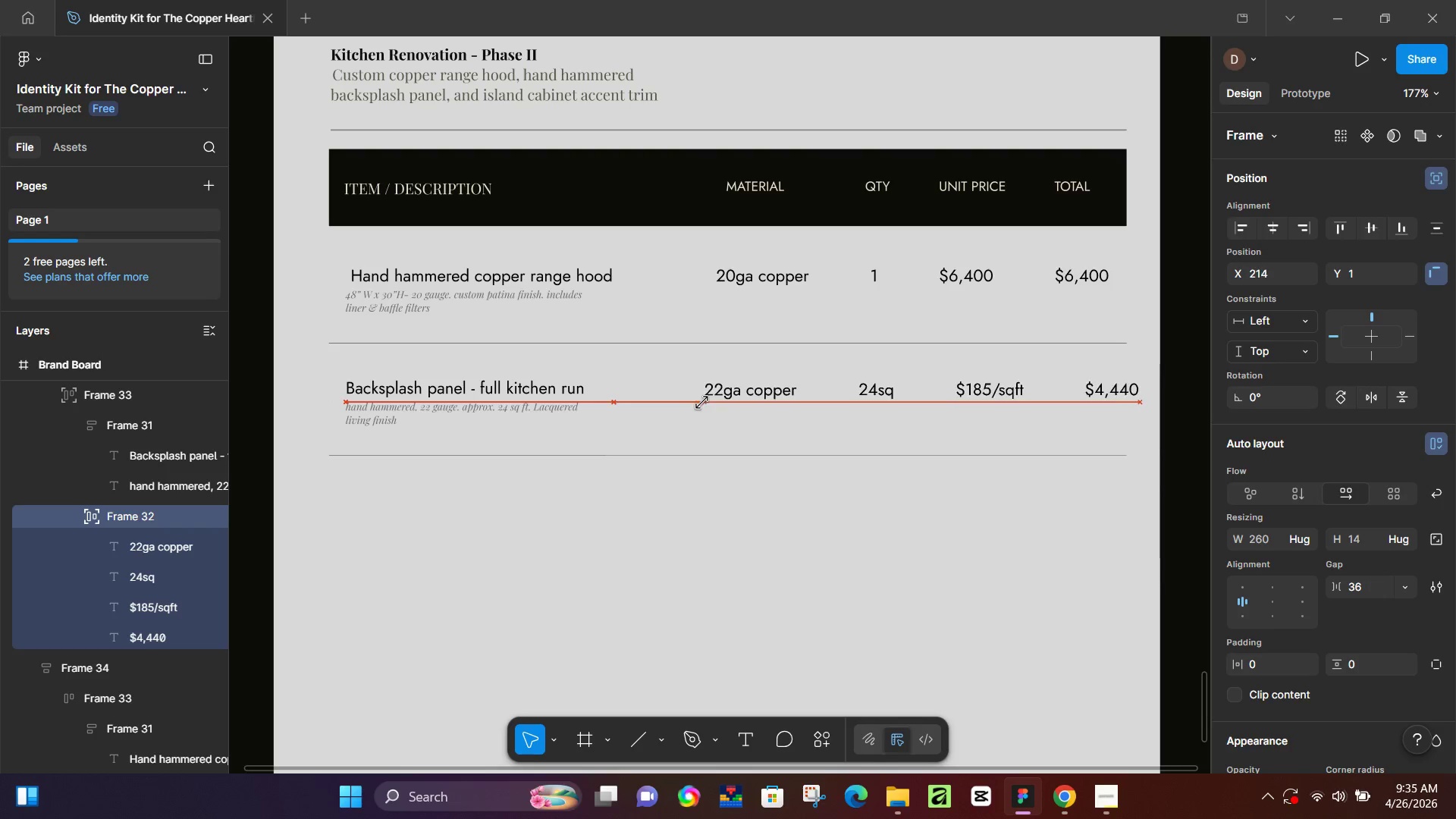 
key(ArrowRight)
 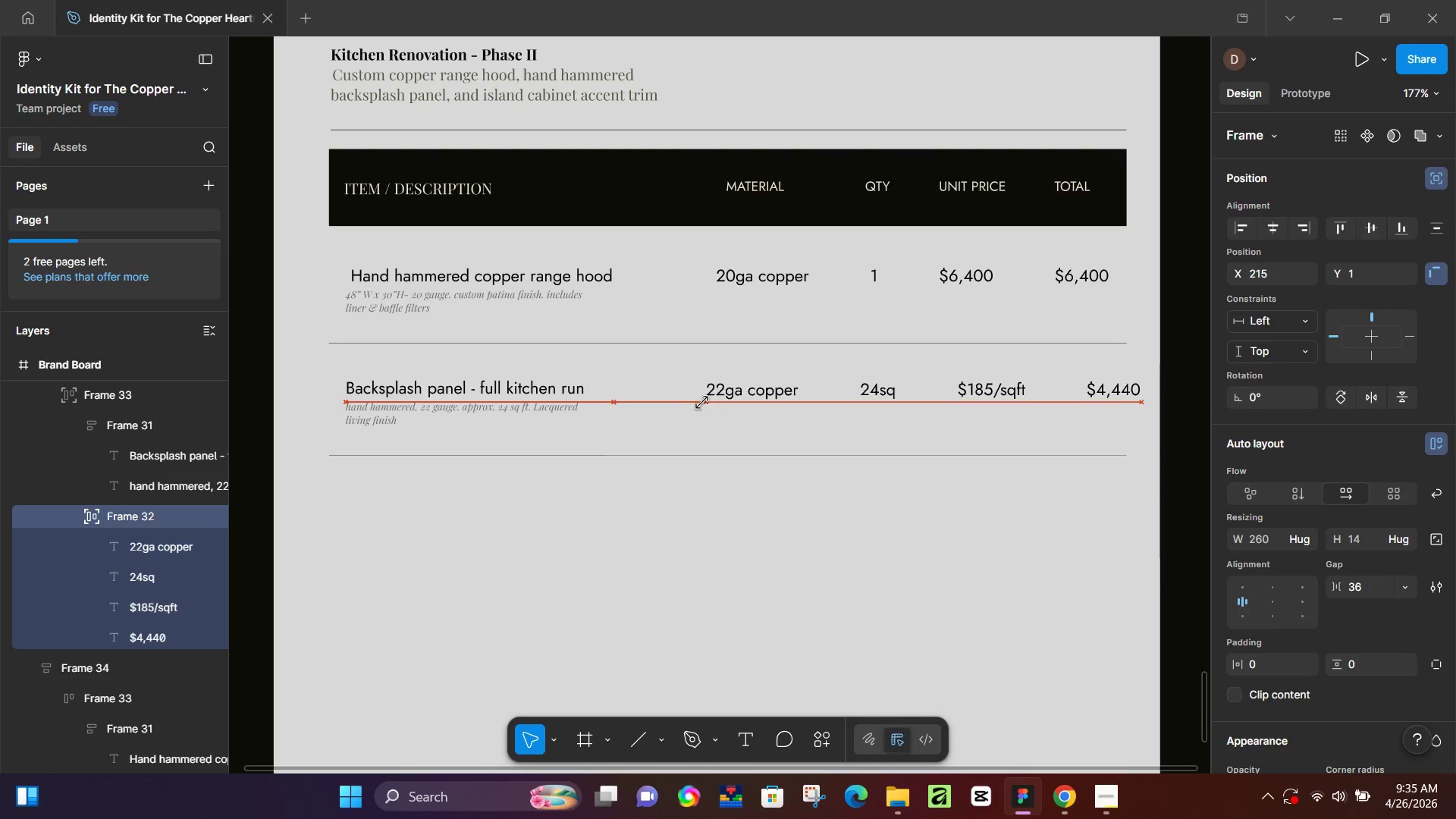 
key(ArrowRight)
 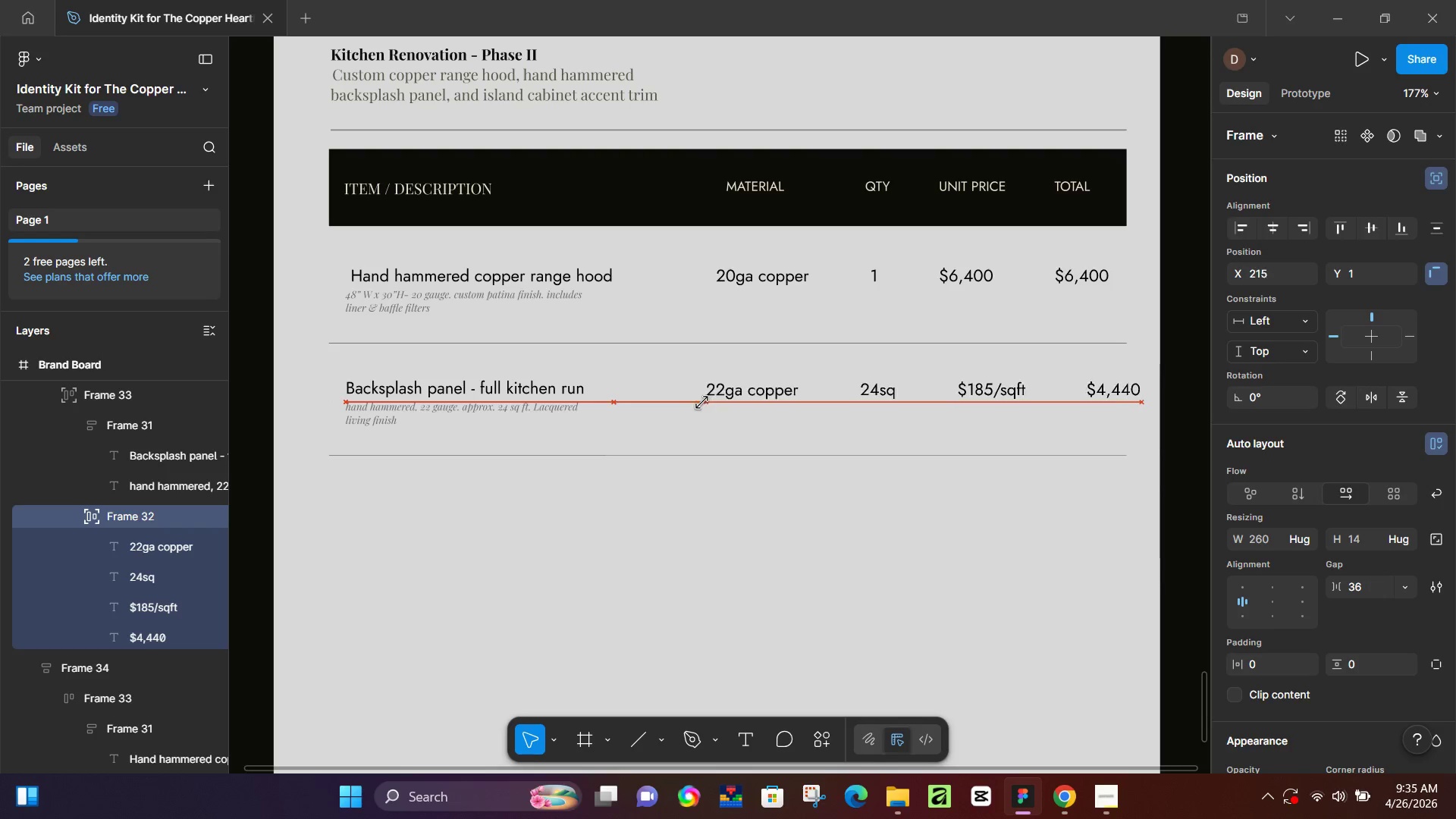 
key(ArrowRight)
 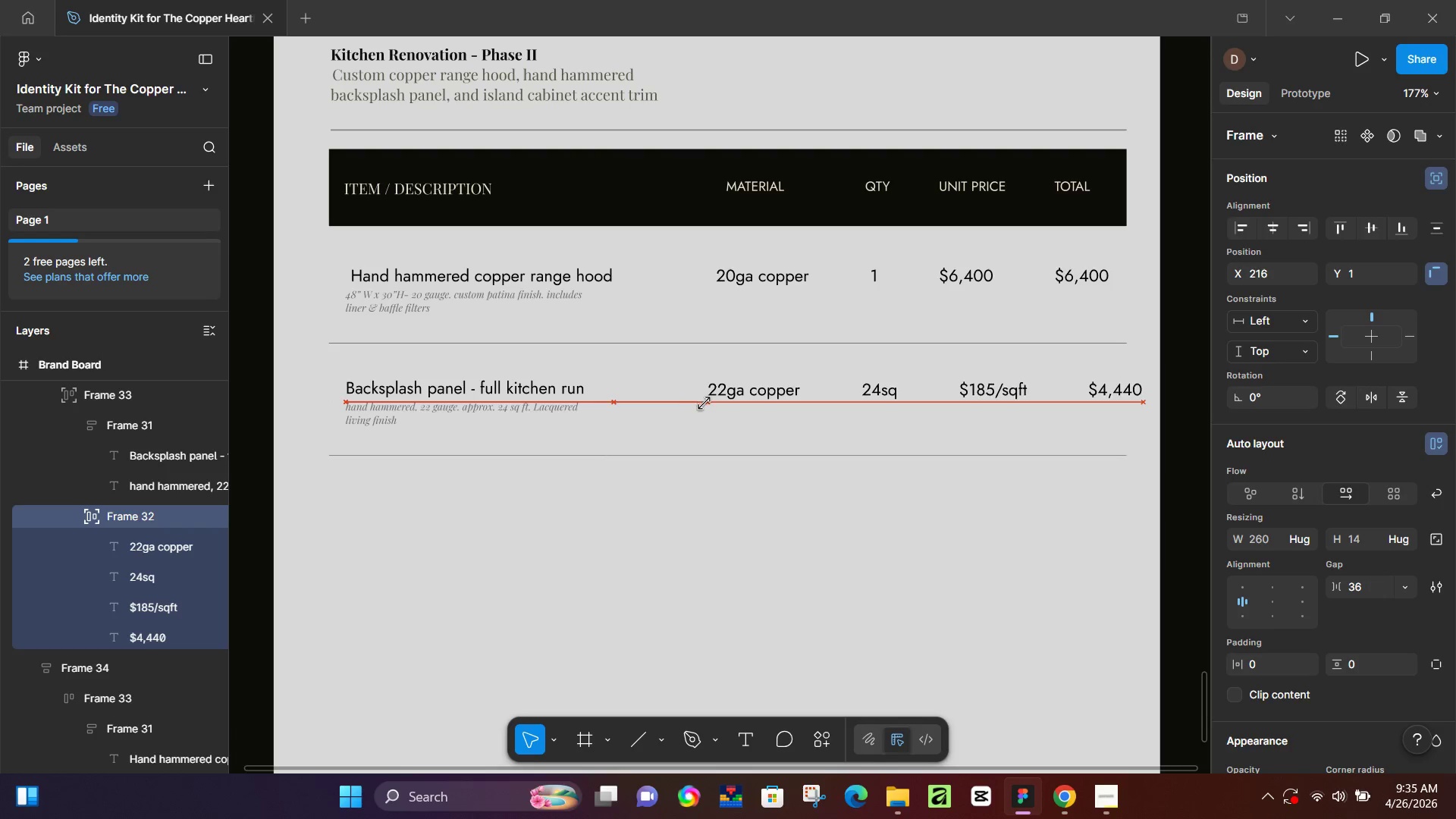 
key(ArrowRight)
 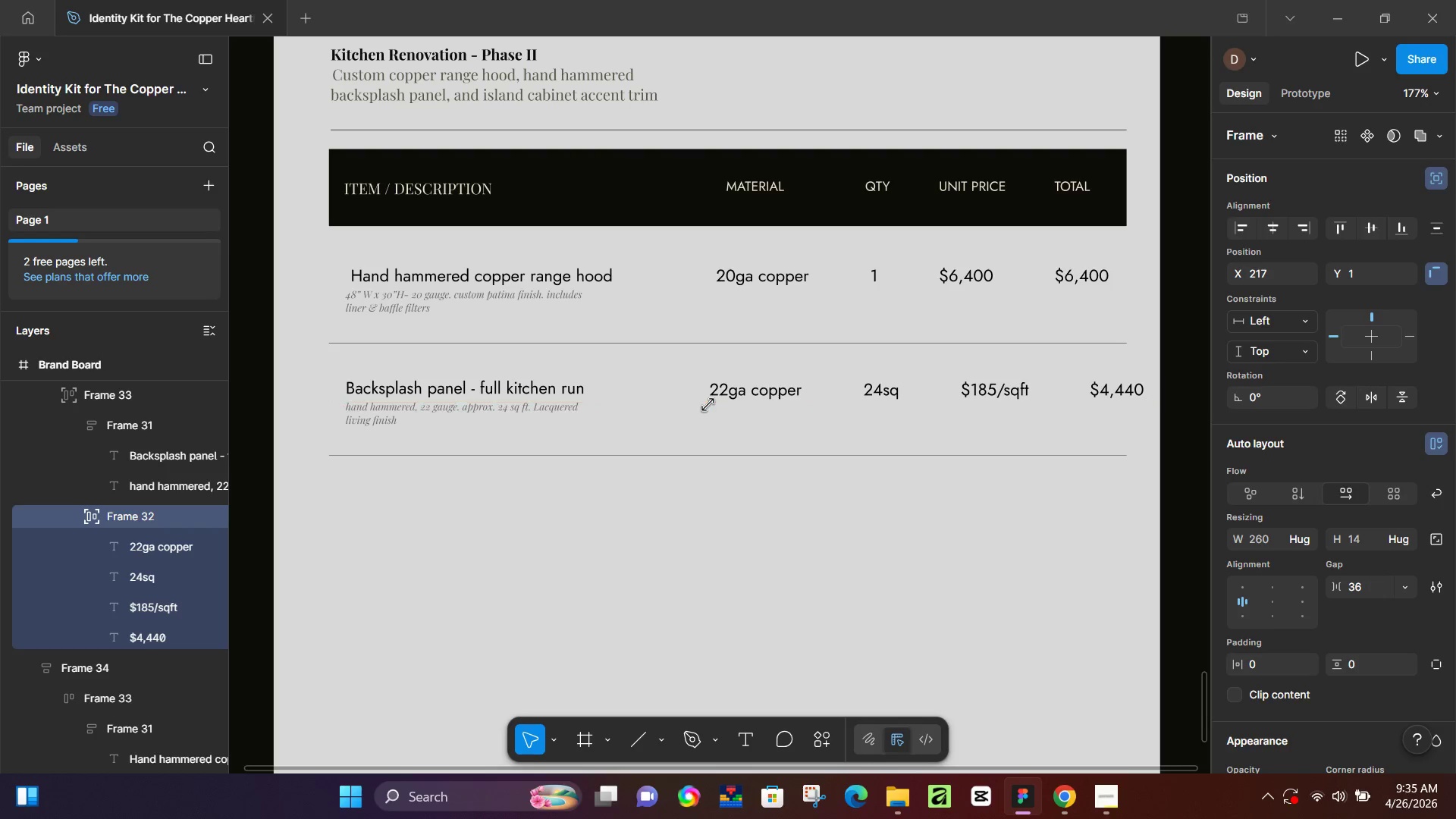 
key(ArrowRight)
 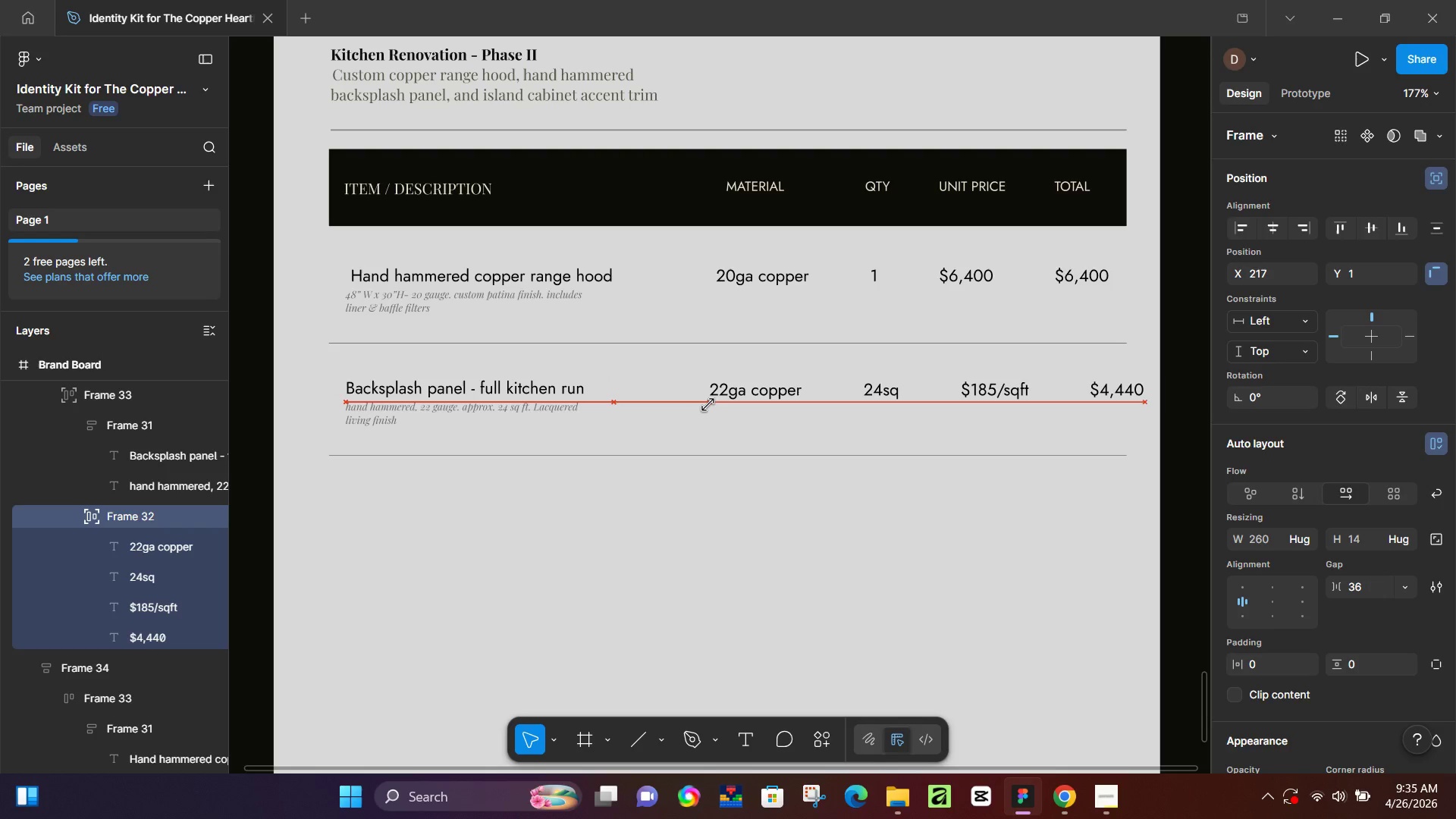 
key(ArrowLeft)
 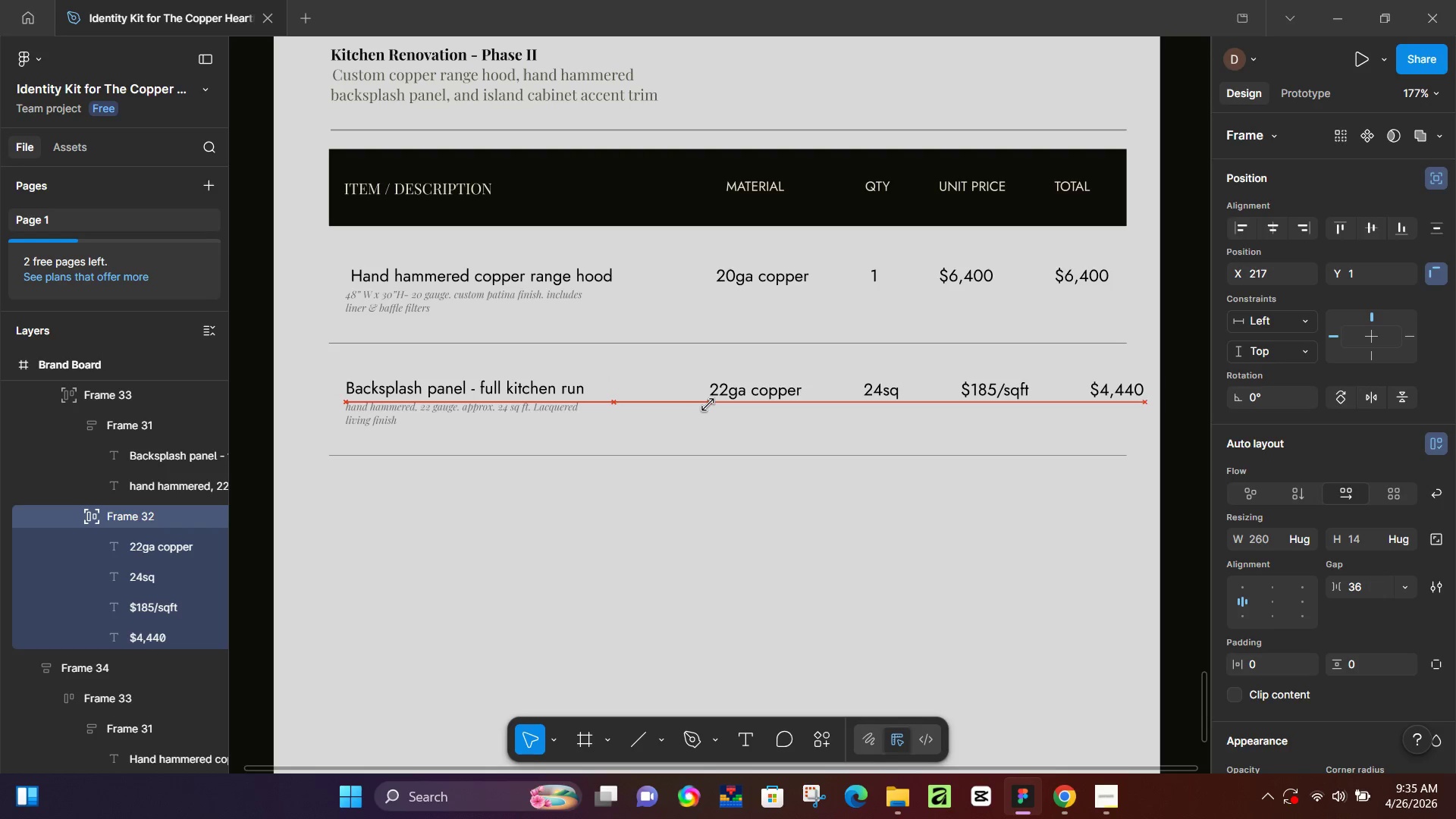 
key(ArrowLeft)
 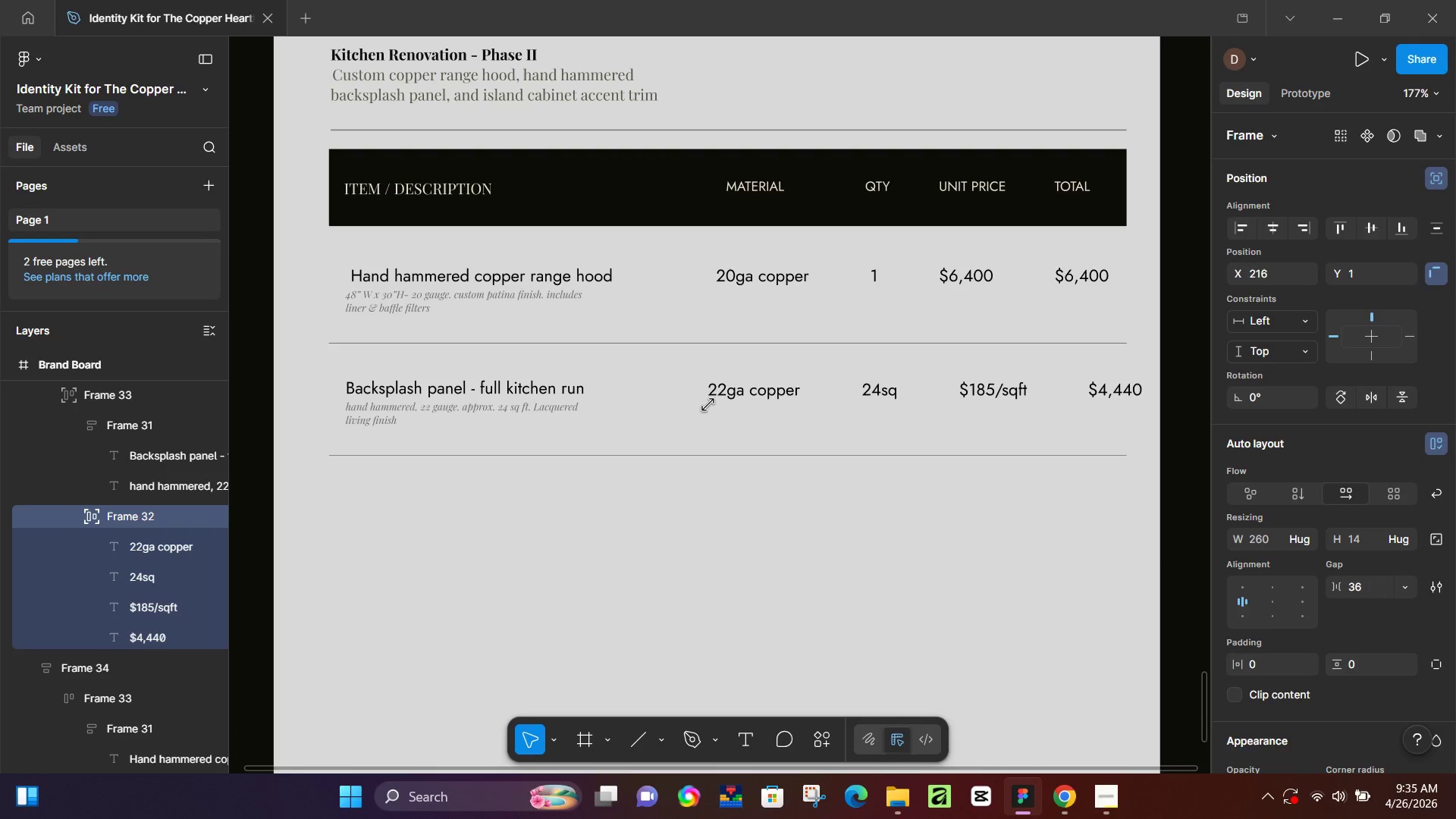 
key(ArrowLeft)
 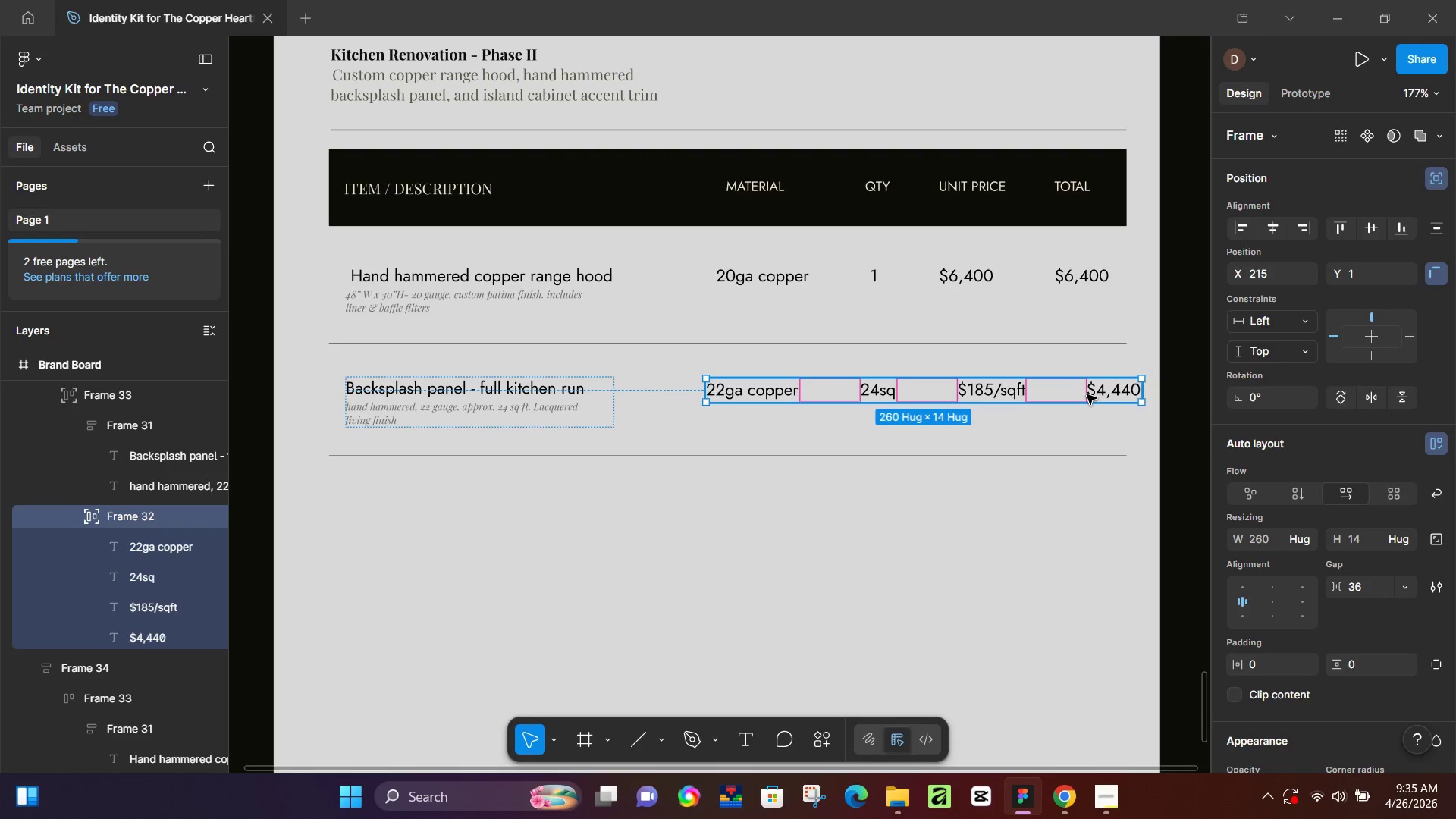 
left_click([1069, 395])
 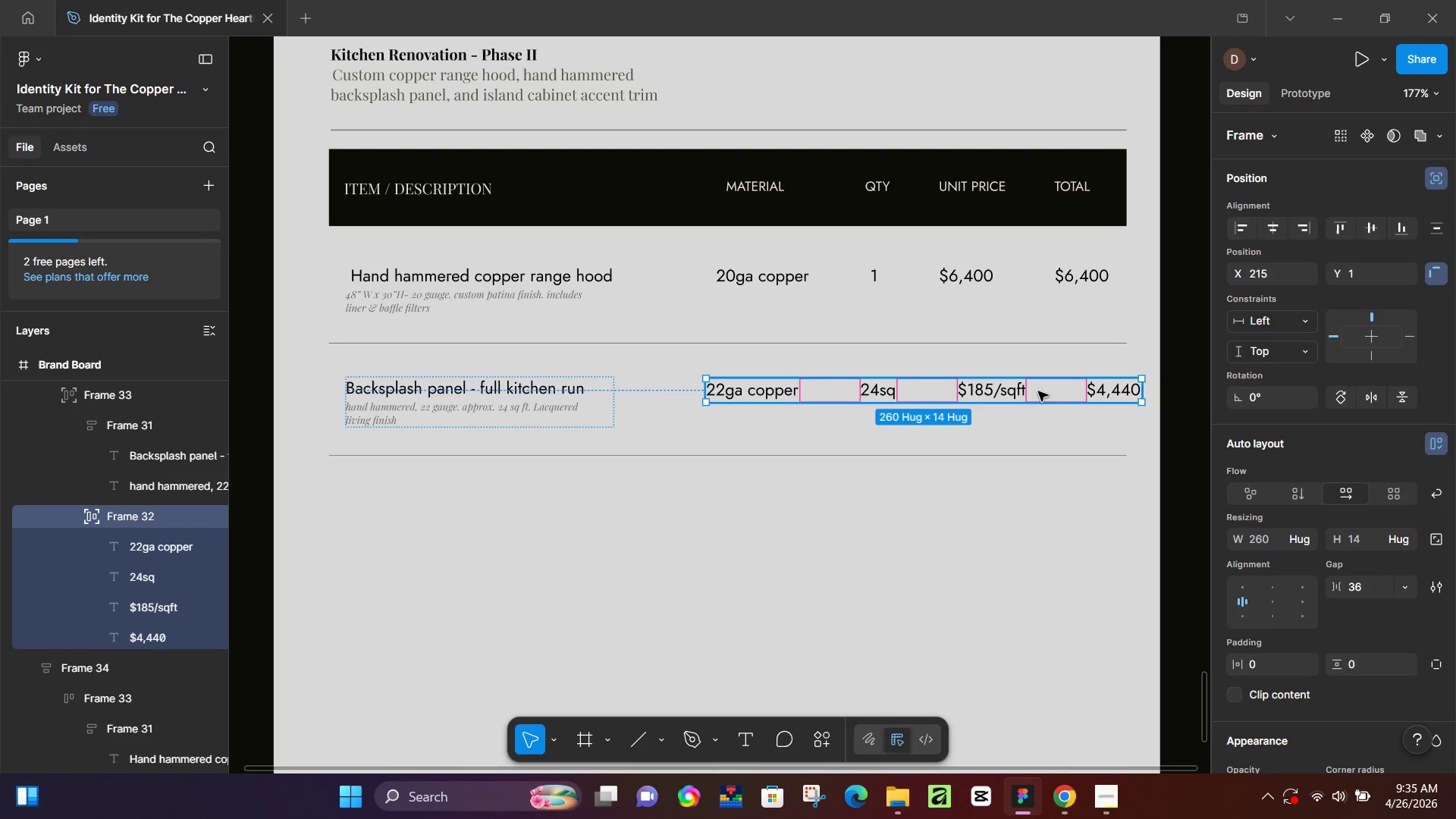 
left_click([1059, 391])
 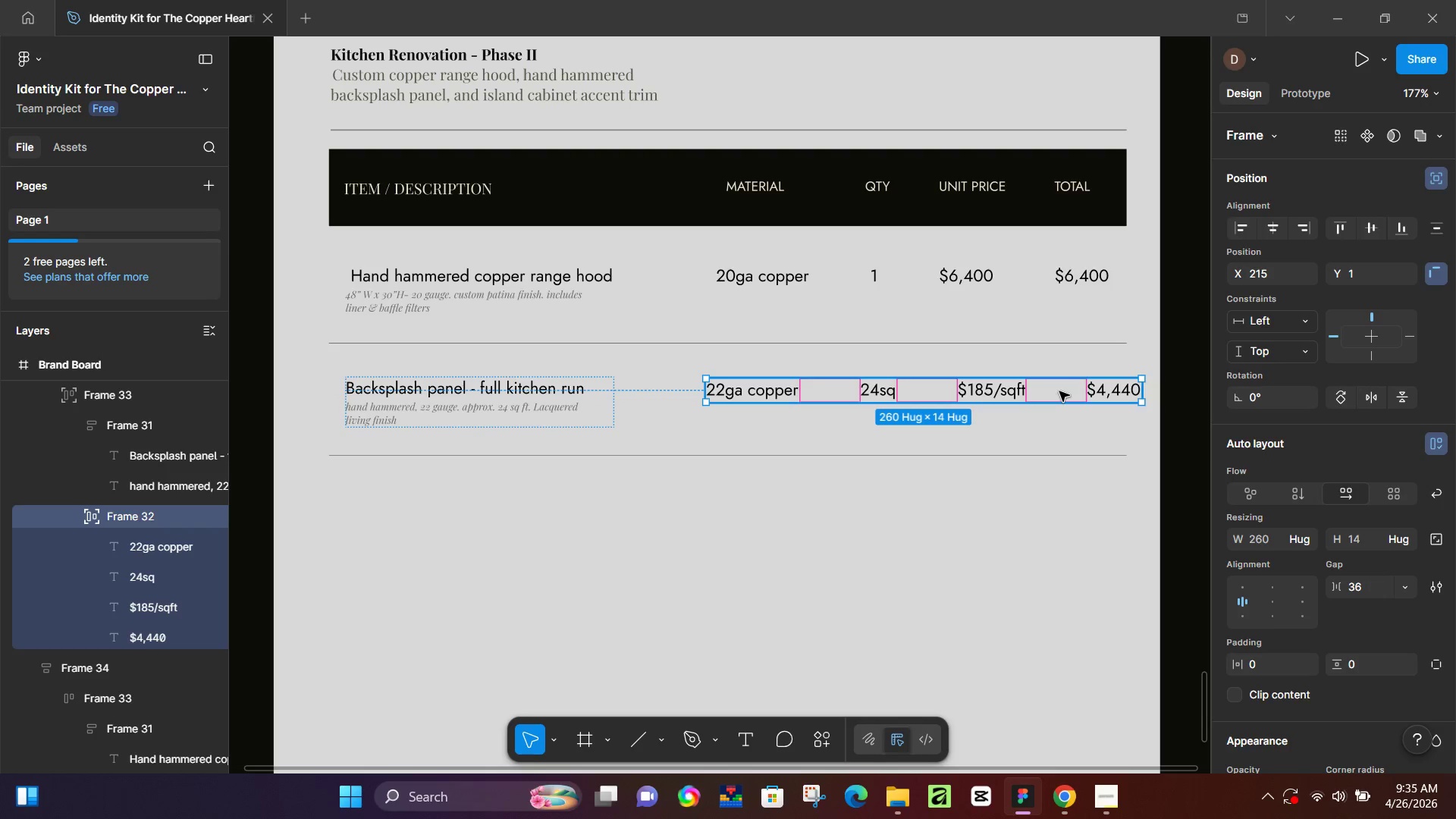 
double_click([1059, 391])
 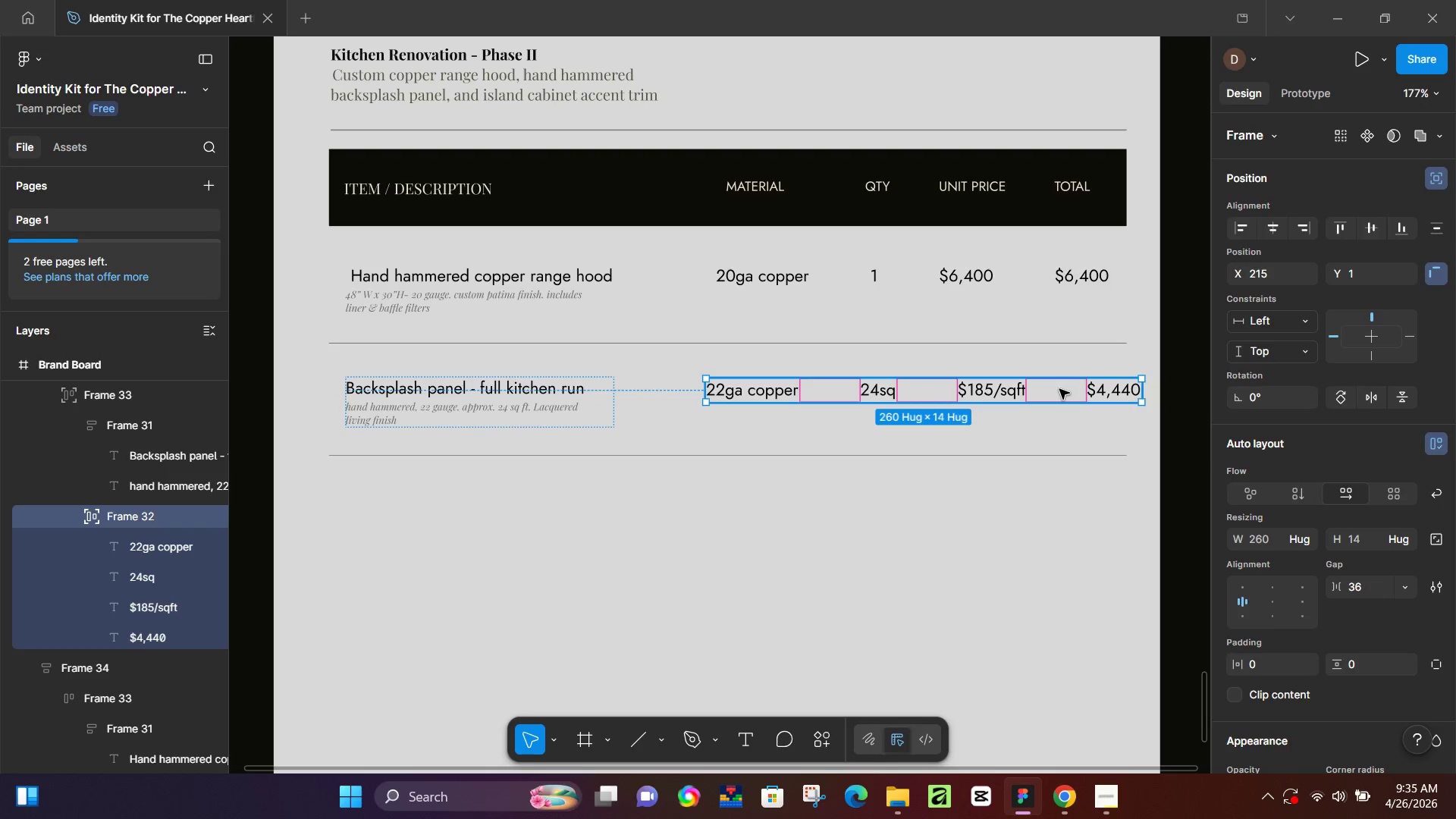 
hold_key(key=ControlLeft, duration=0.61)
 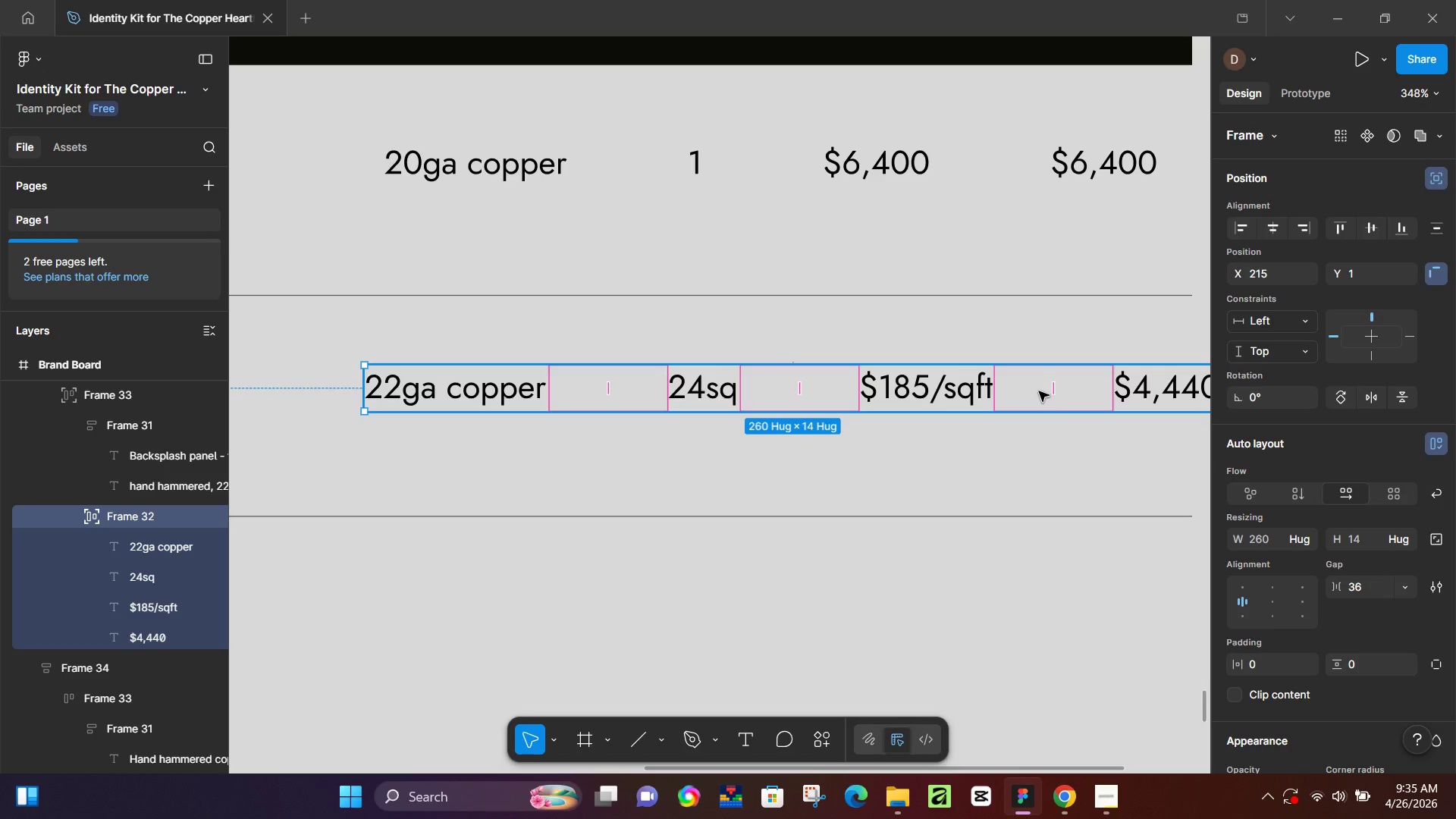 
left_click_drag(start_coordinate=[1051, 390], to_coordinate=[997, 395])
 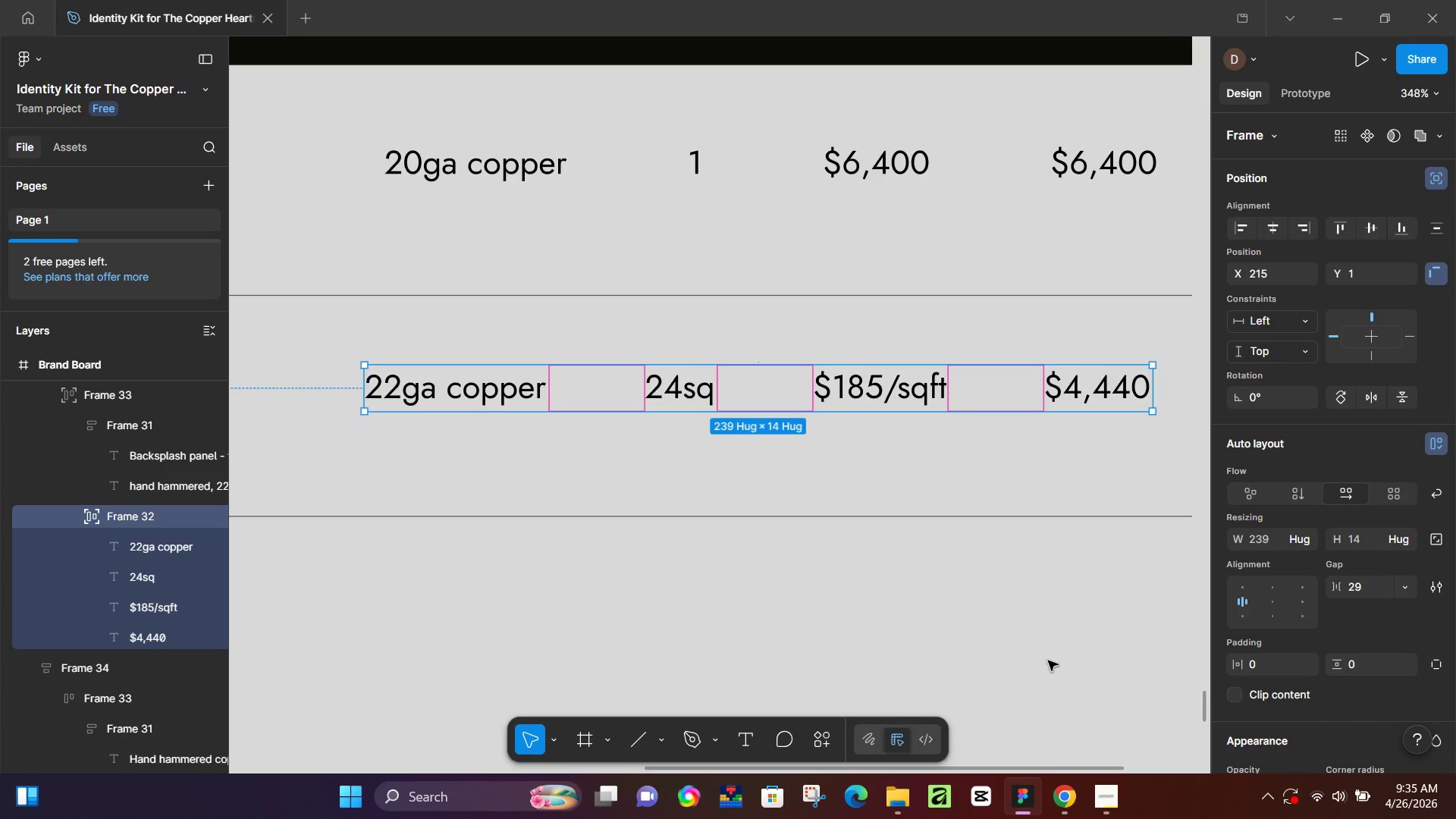 
scroll: coordinate [1059, 392], scroll_direction: up, amount: 6.0
 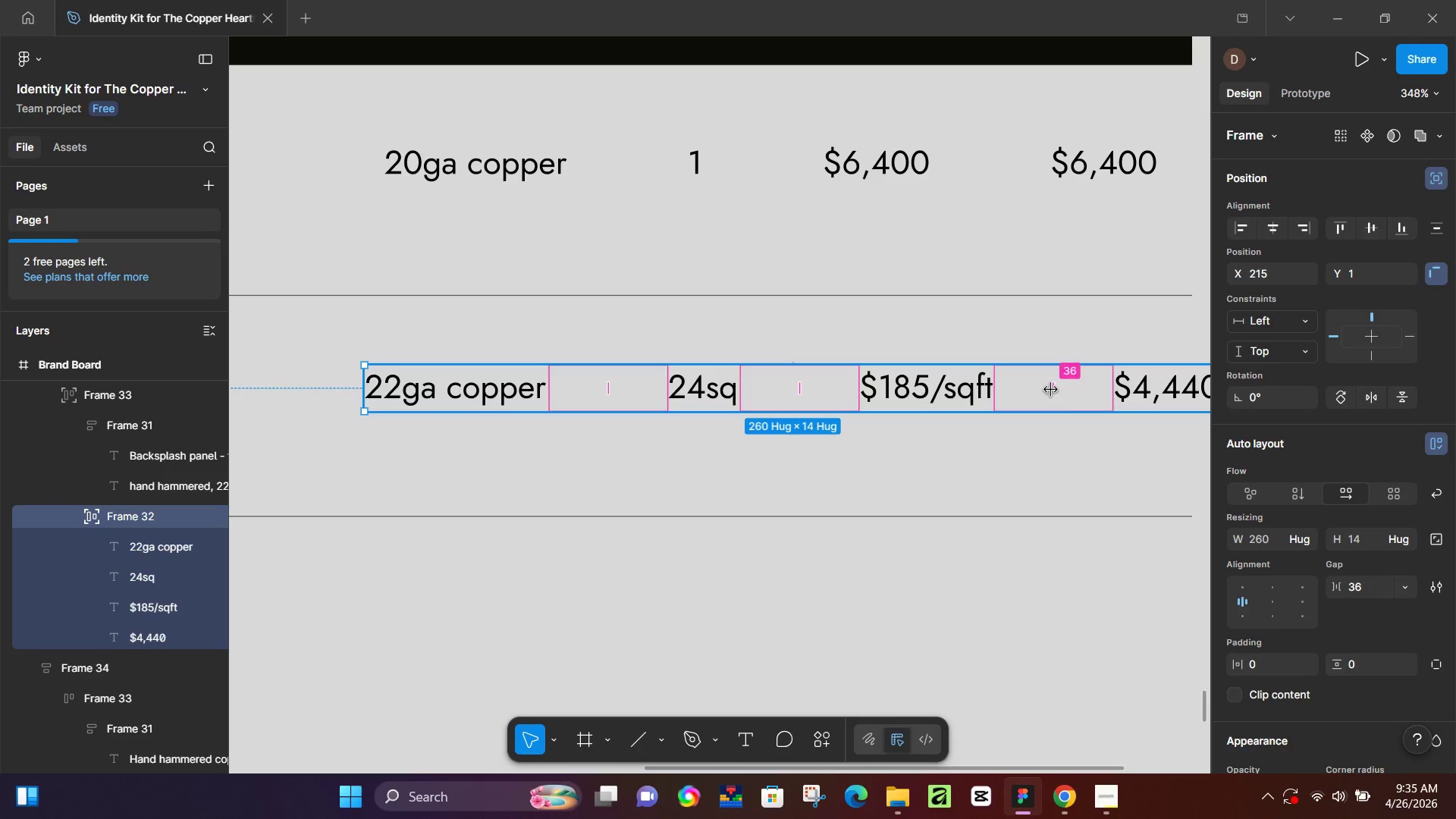 
left_click([1048, 661])
 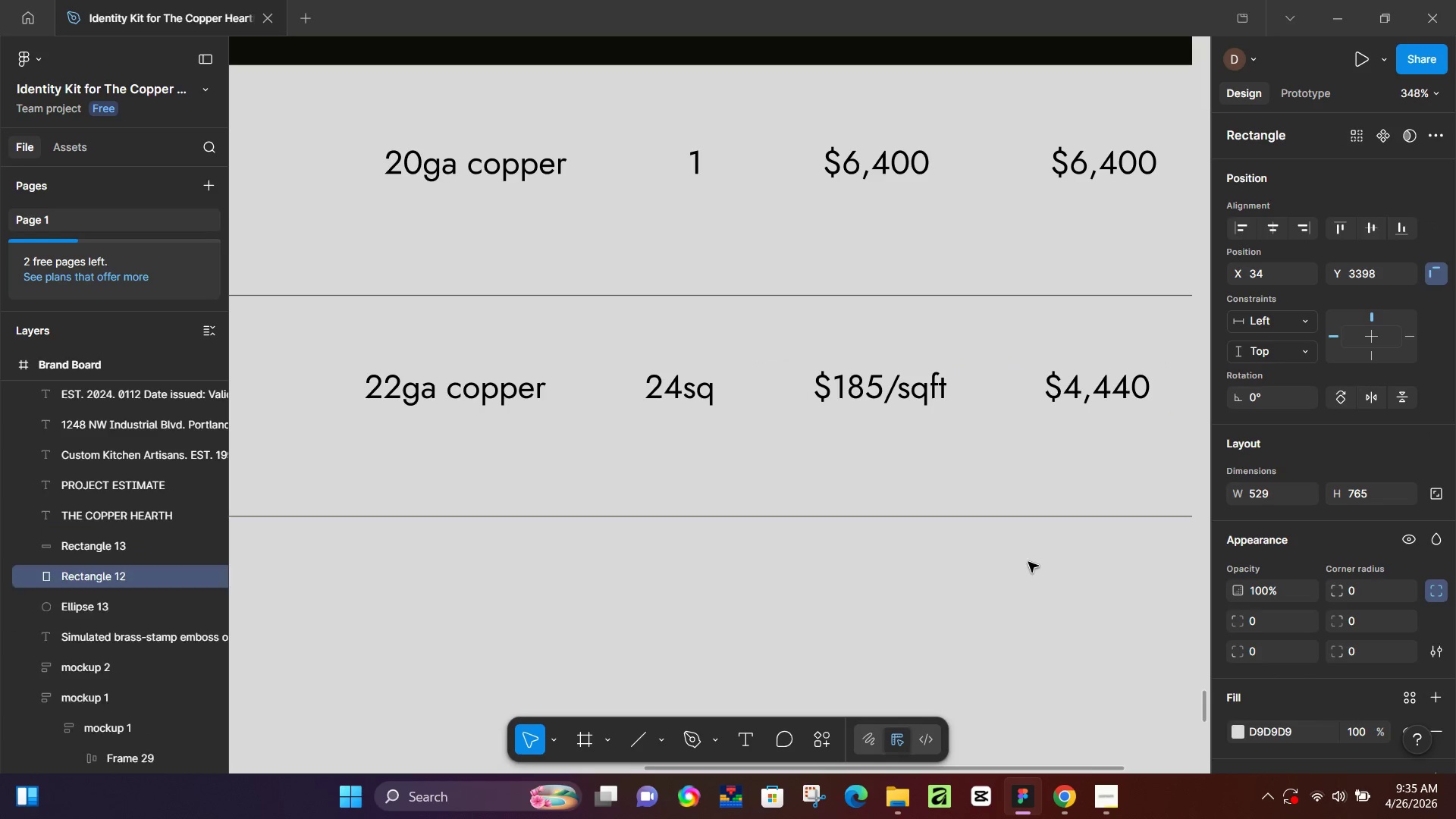 
hold_key(key=ControlLeft, duration=0.83)
 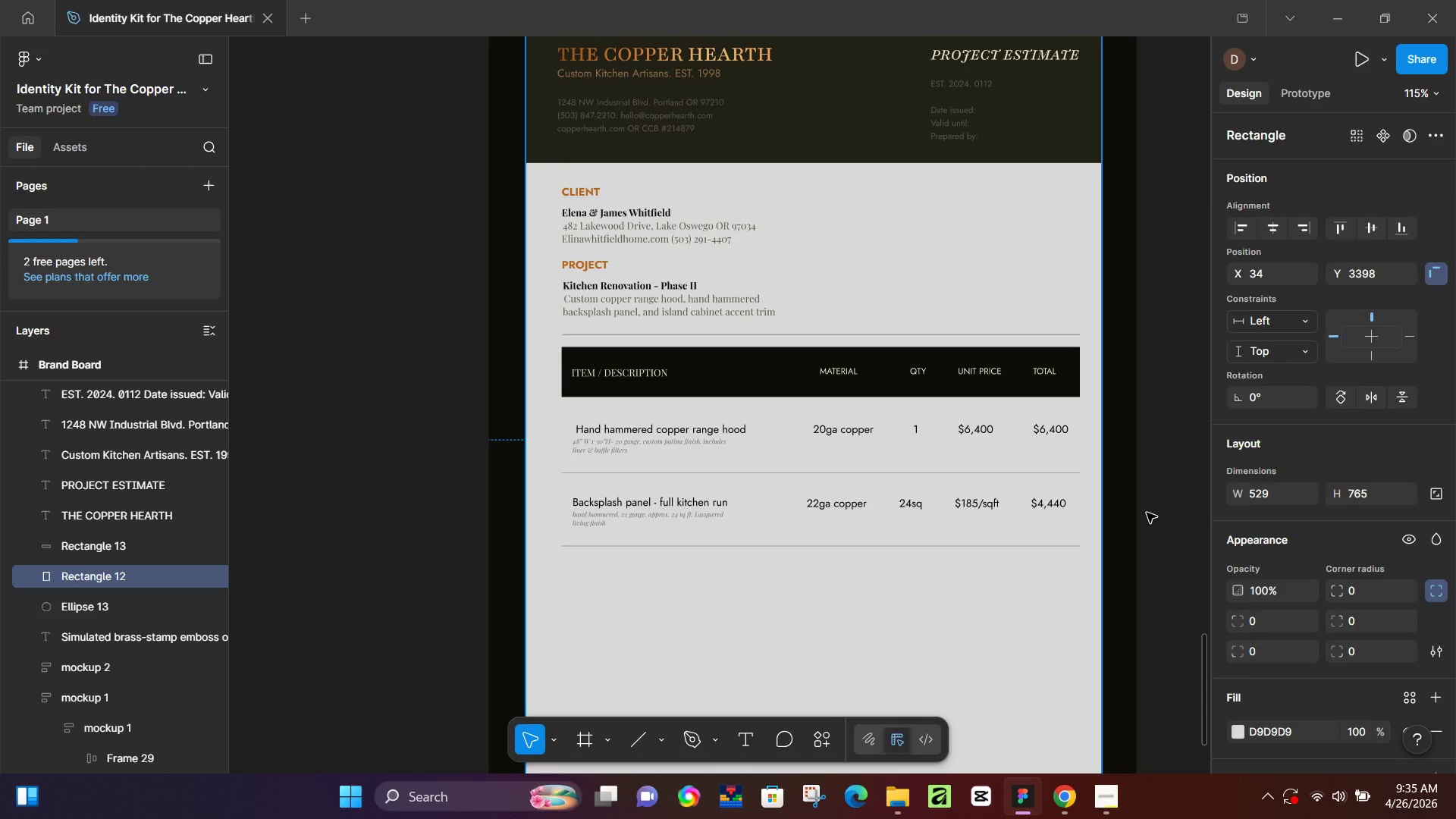 
left_click([1147, 513])
 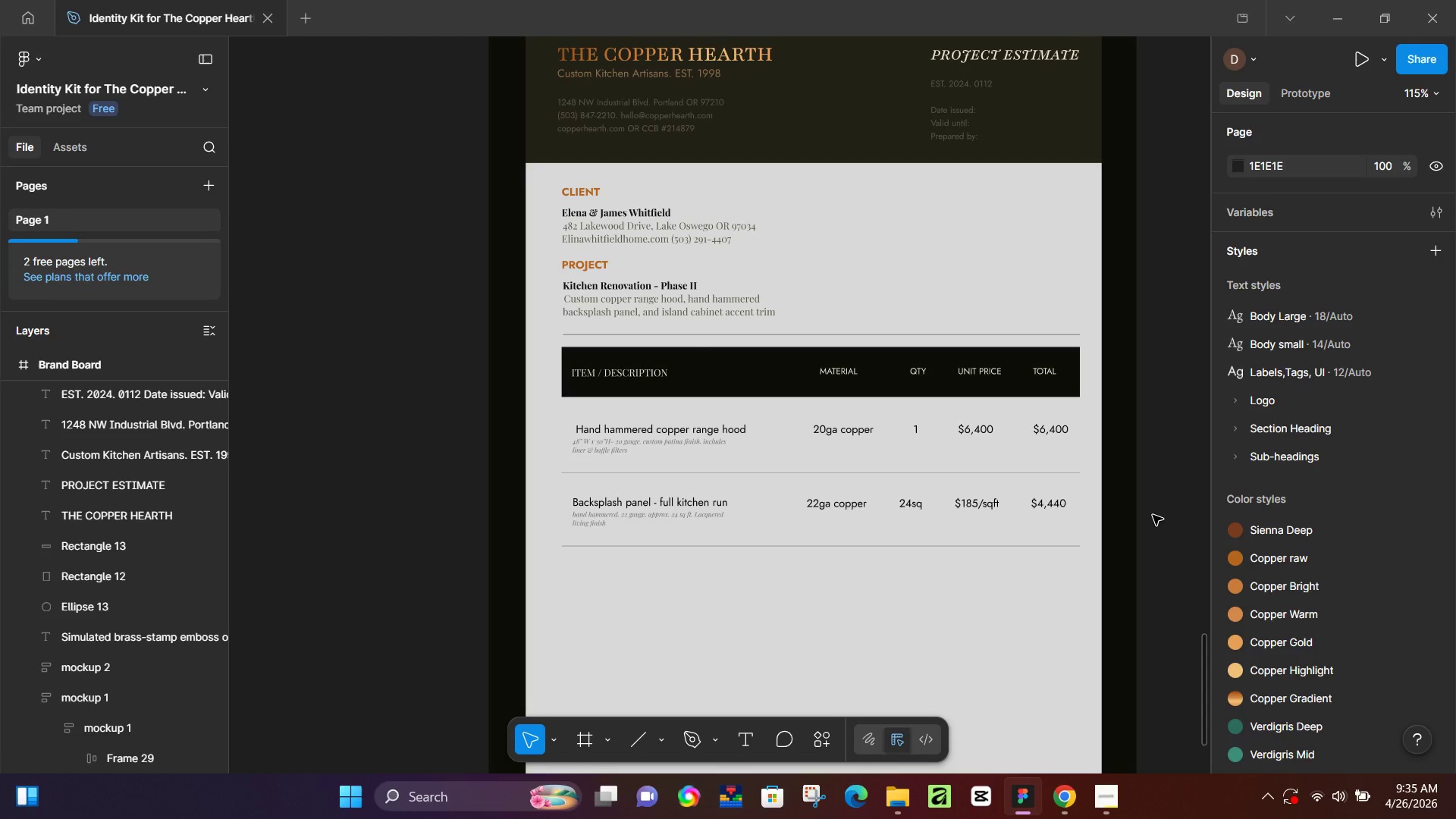 
scroll: coordinate [1023, 560], scroll_direction: down, amount: 9.0
 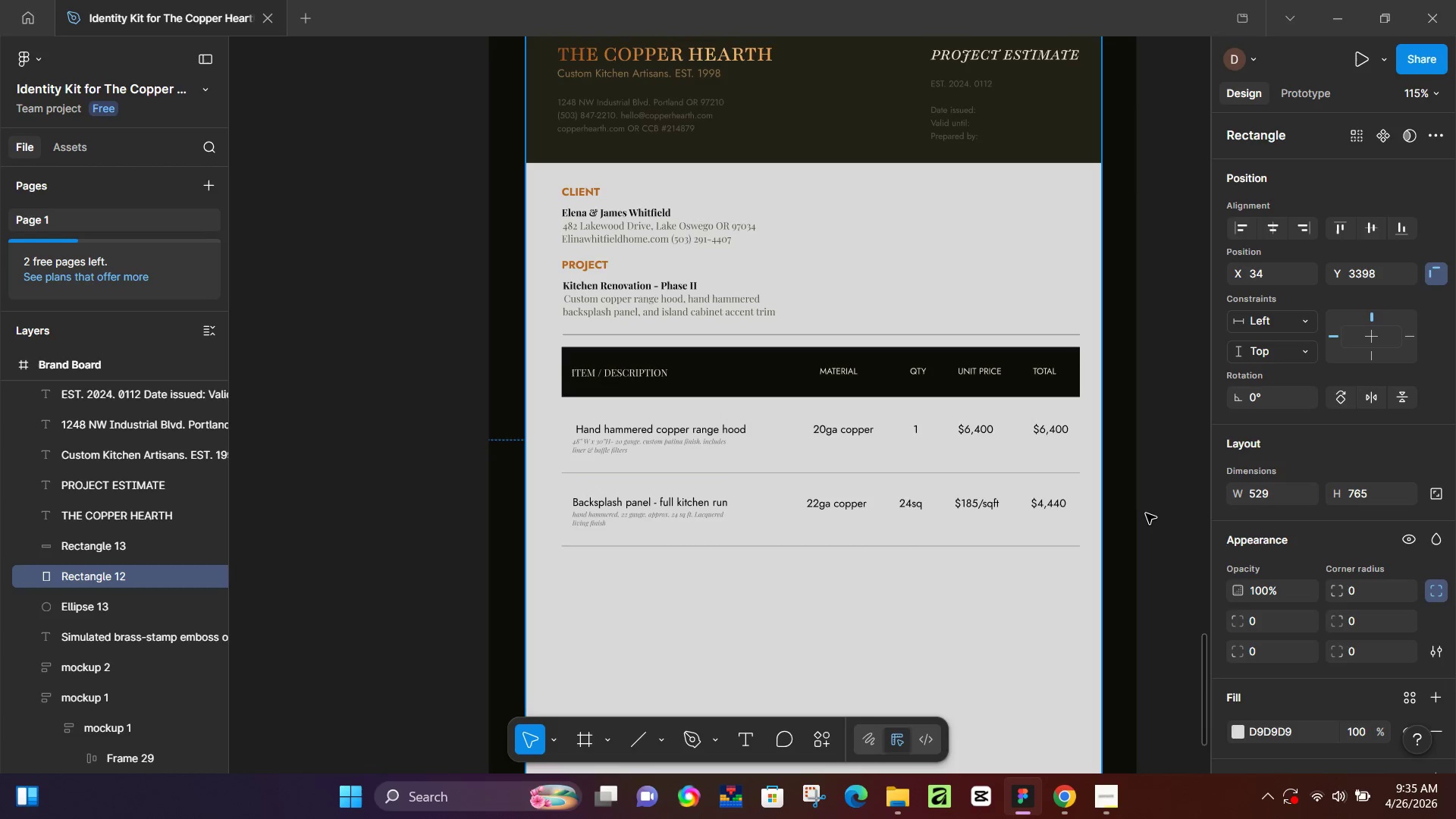 
wait(32.36)
 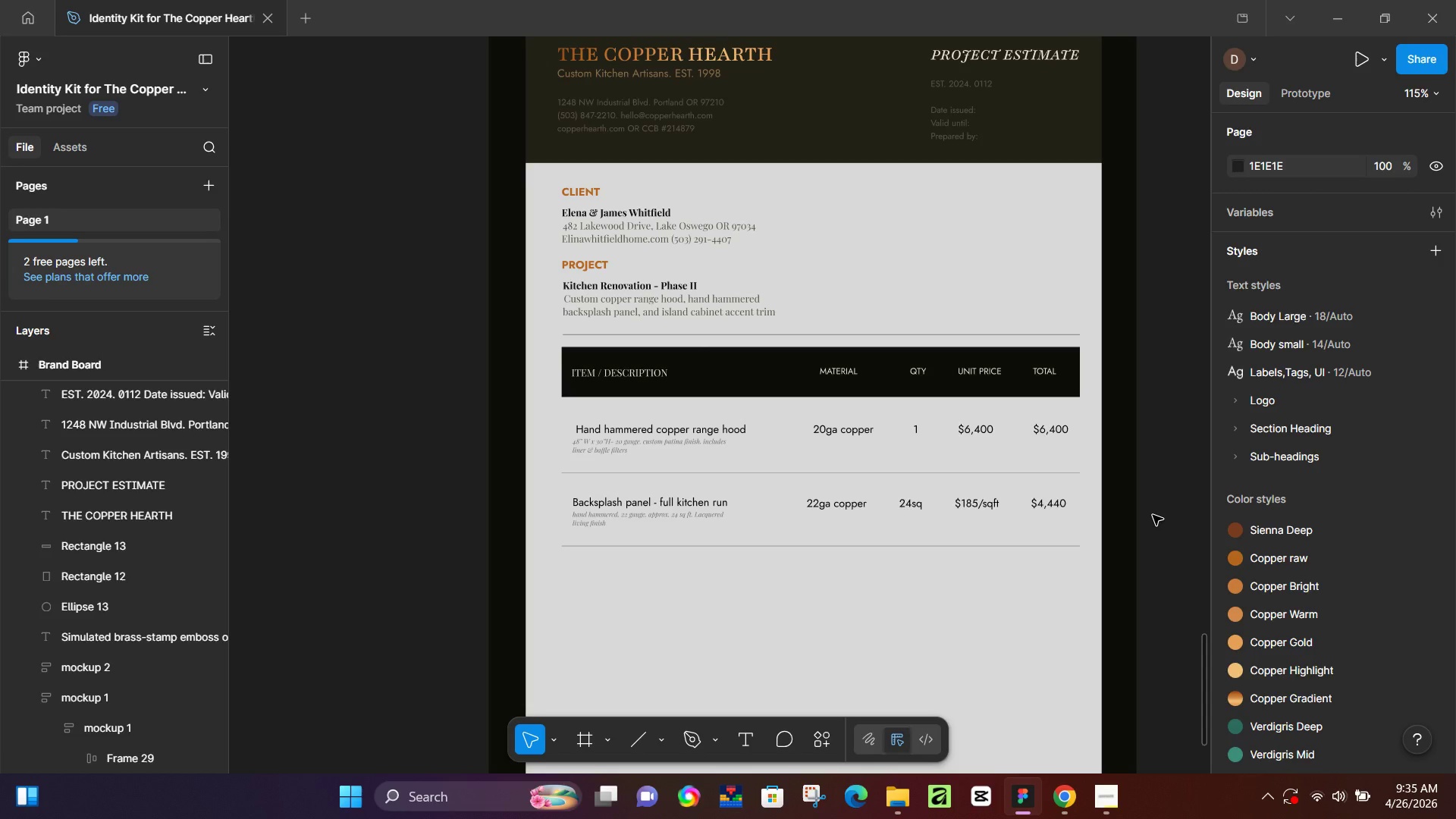 
left_click([1153, 515])
 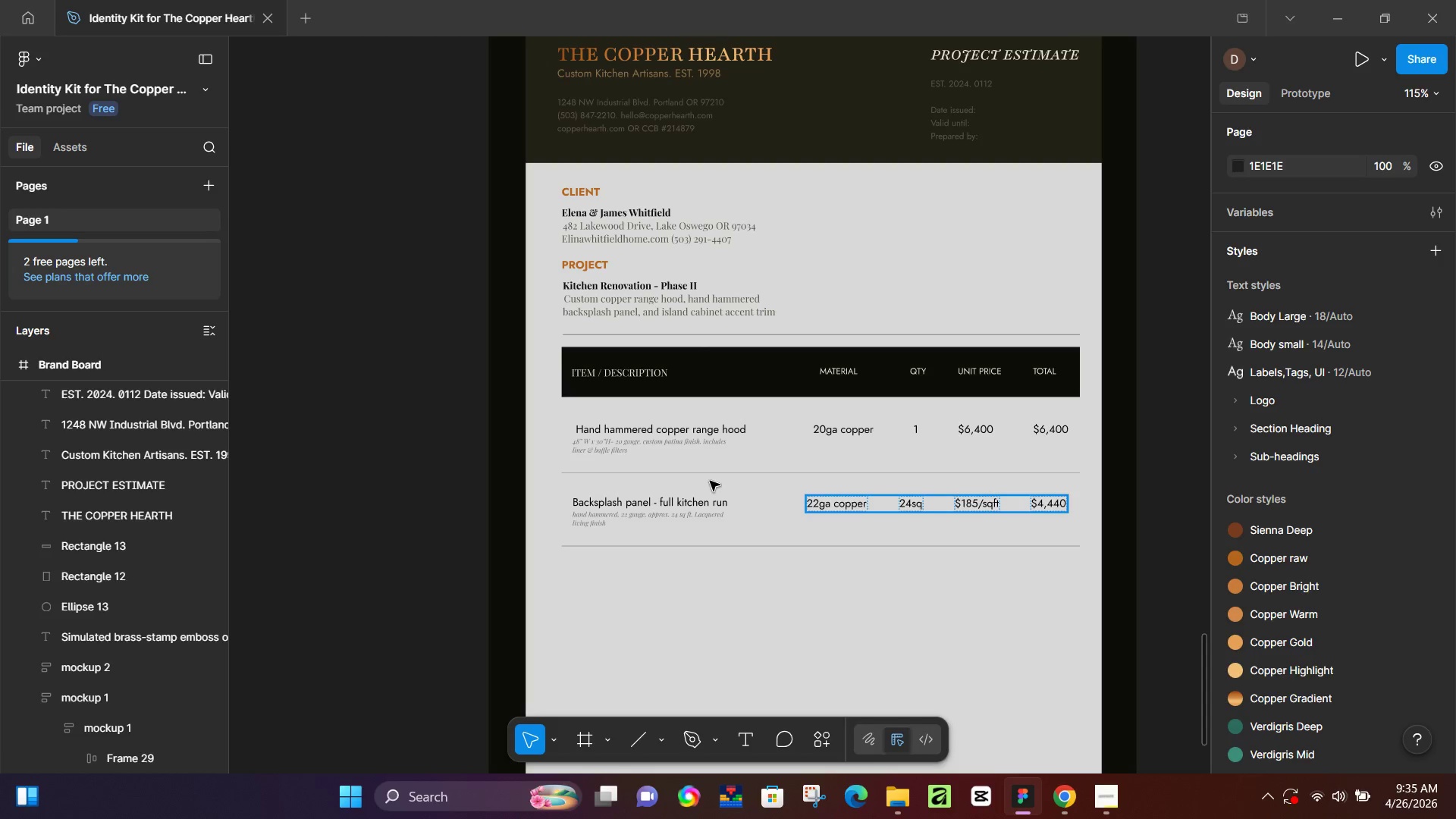 
key(Shift+ShiftLeft)
 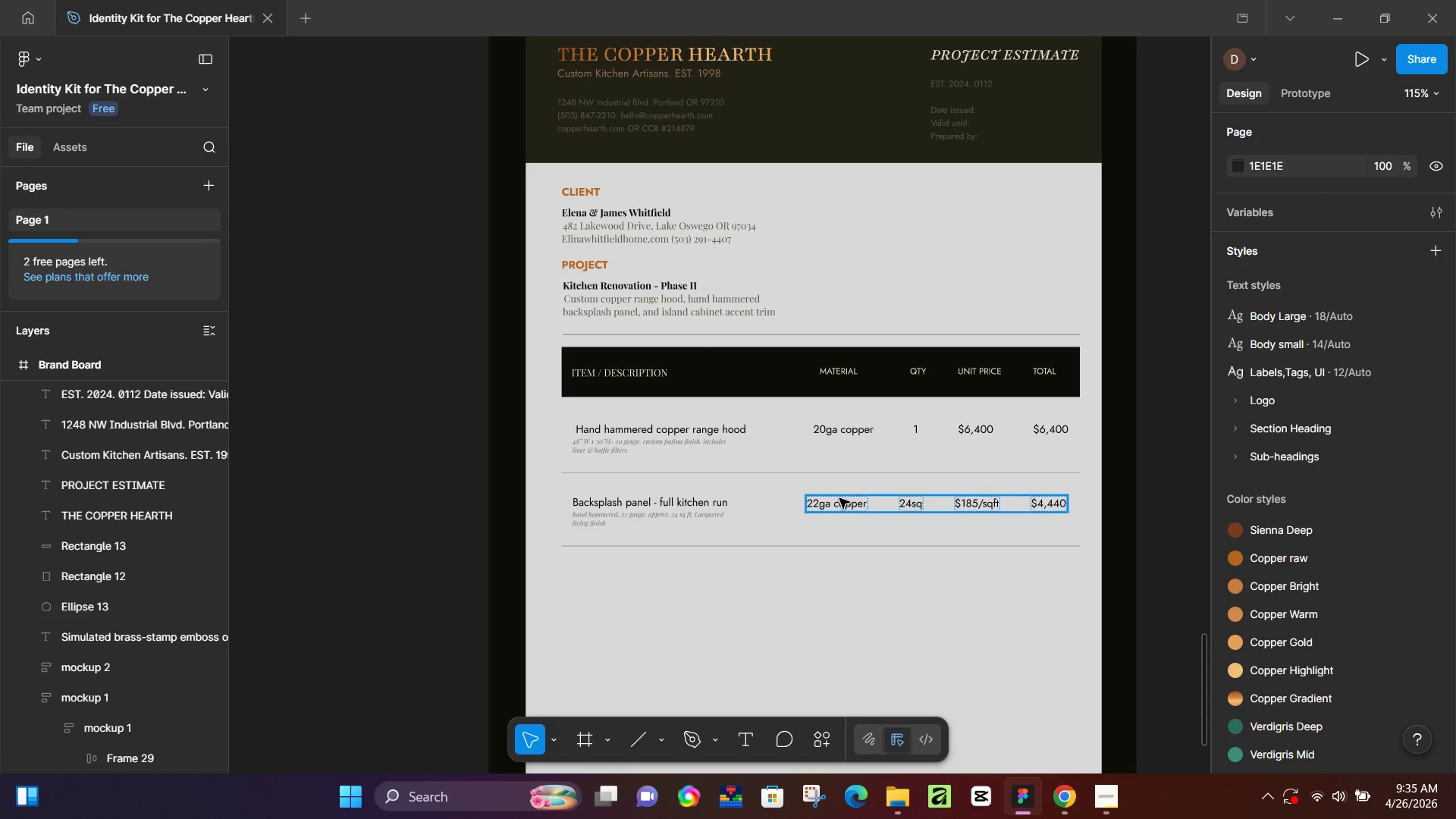 
left_click([839, 498])
 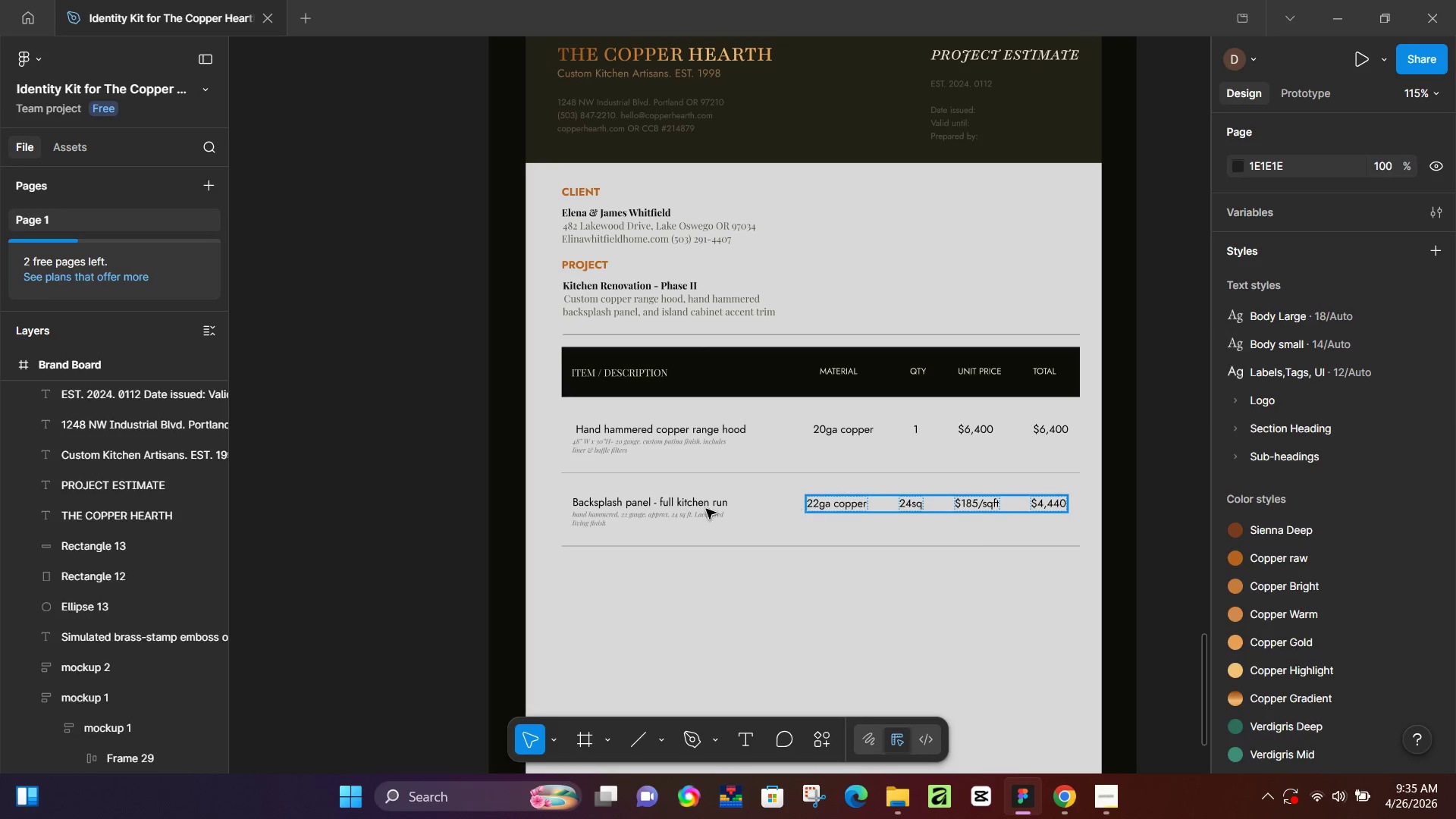 
double_click([679, 509])
 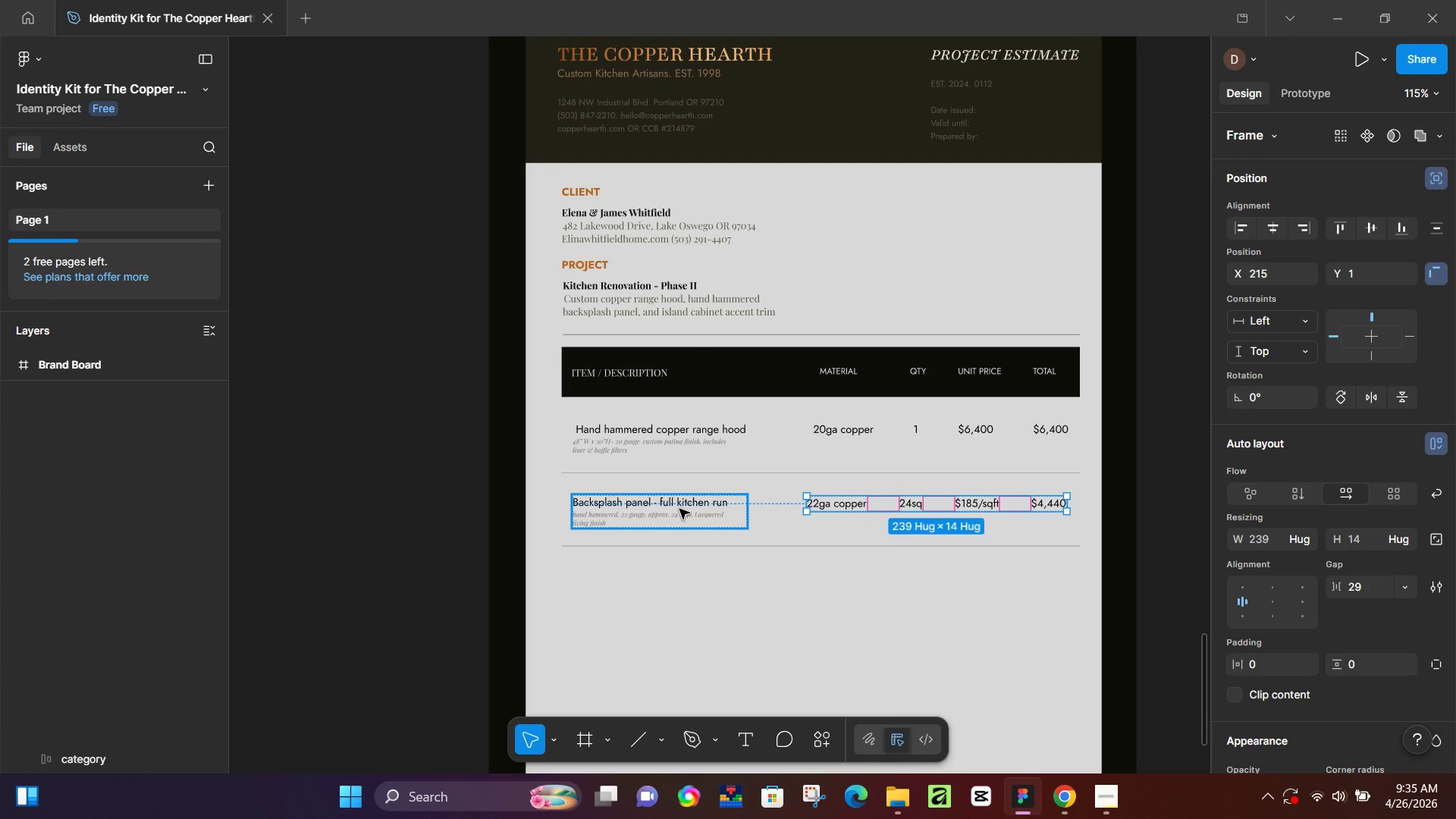 
key(Shift+A)
 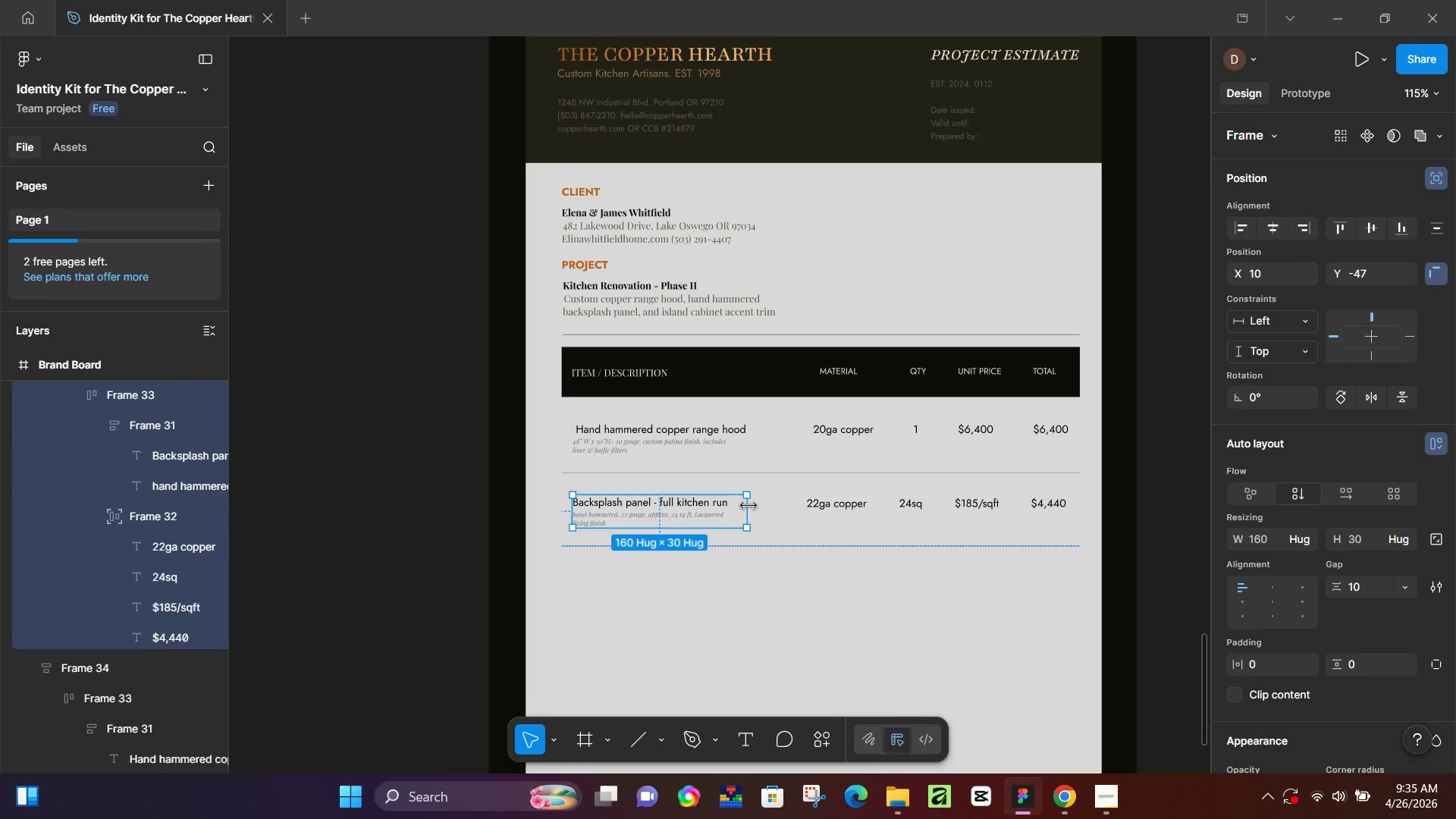 
key(Control+Z)
 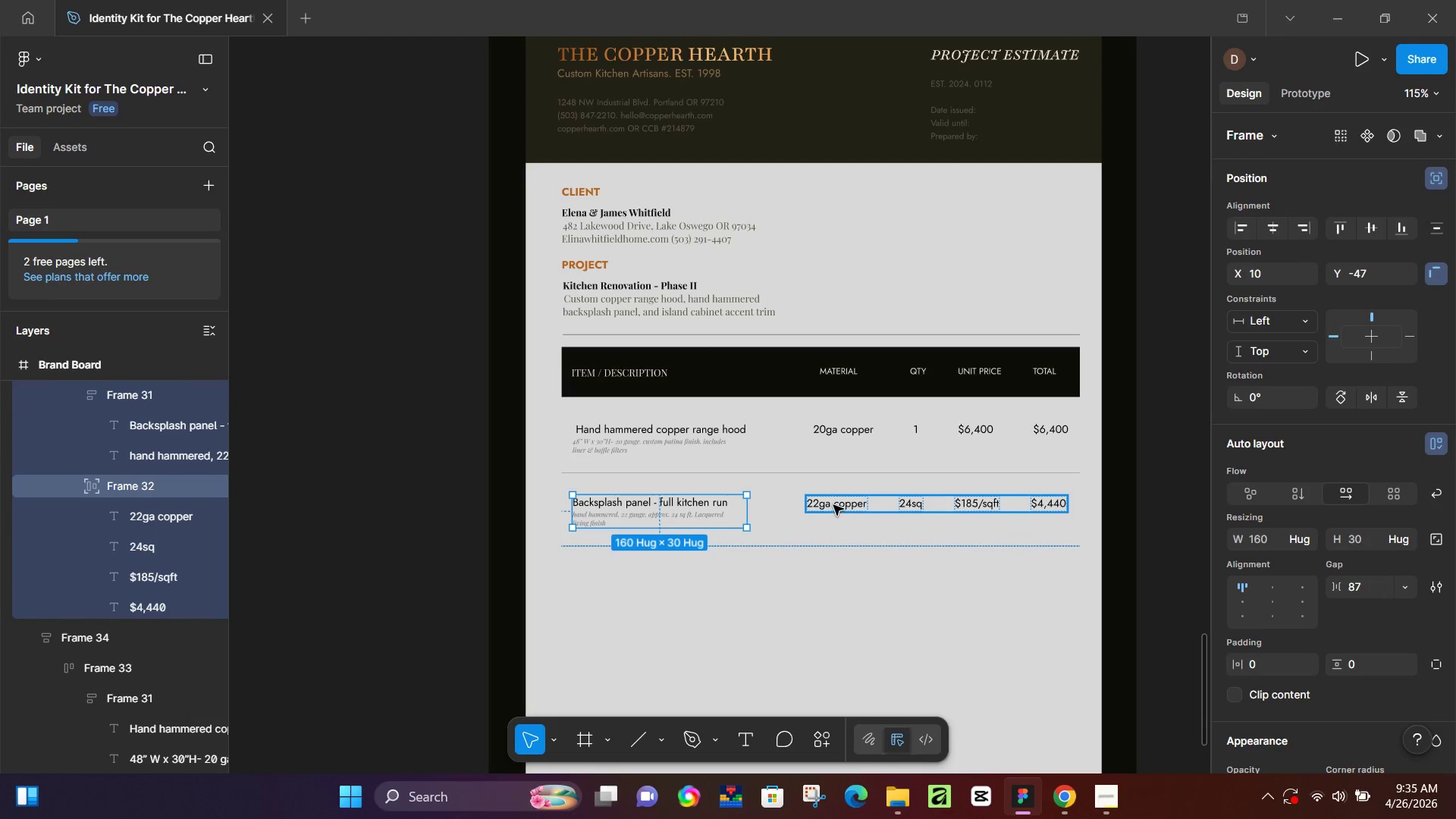 
left_click([833, 505])
 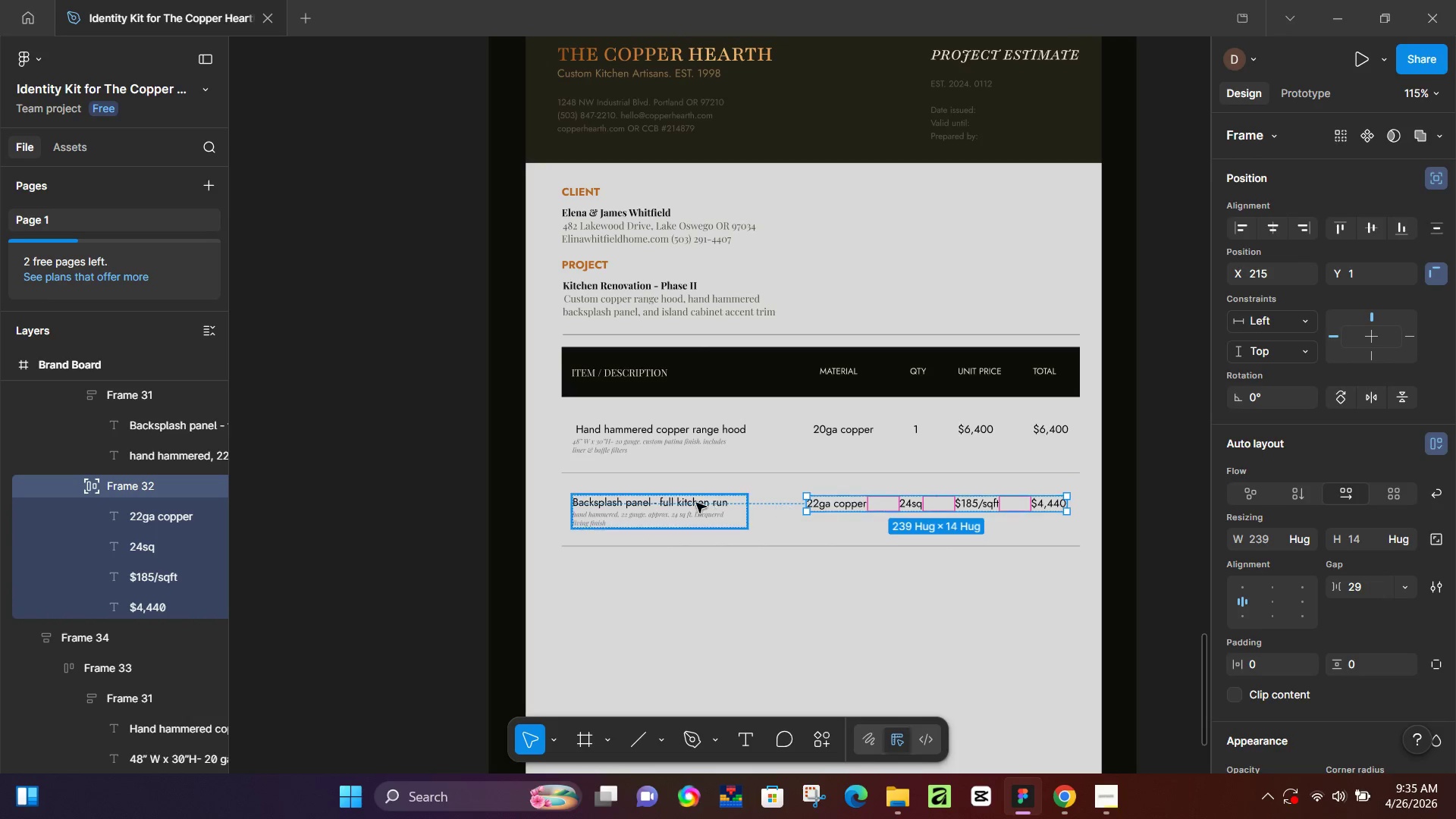 
left_click([696, 503])
 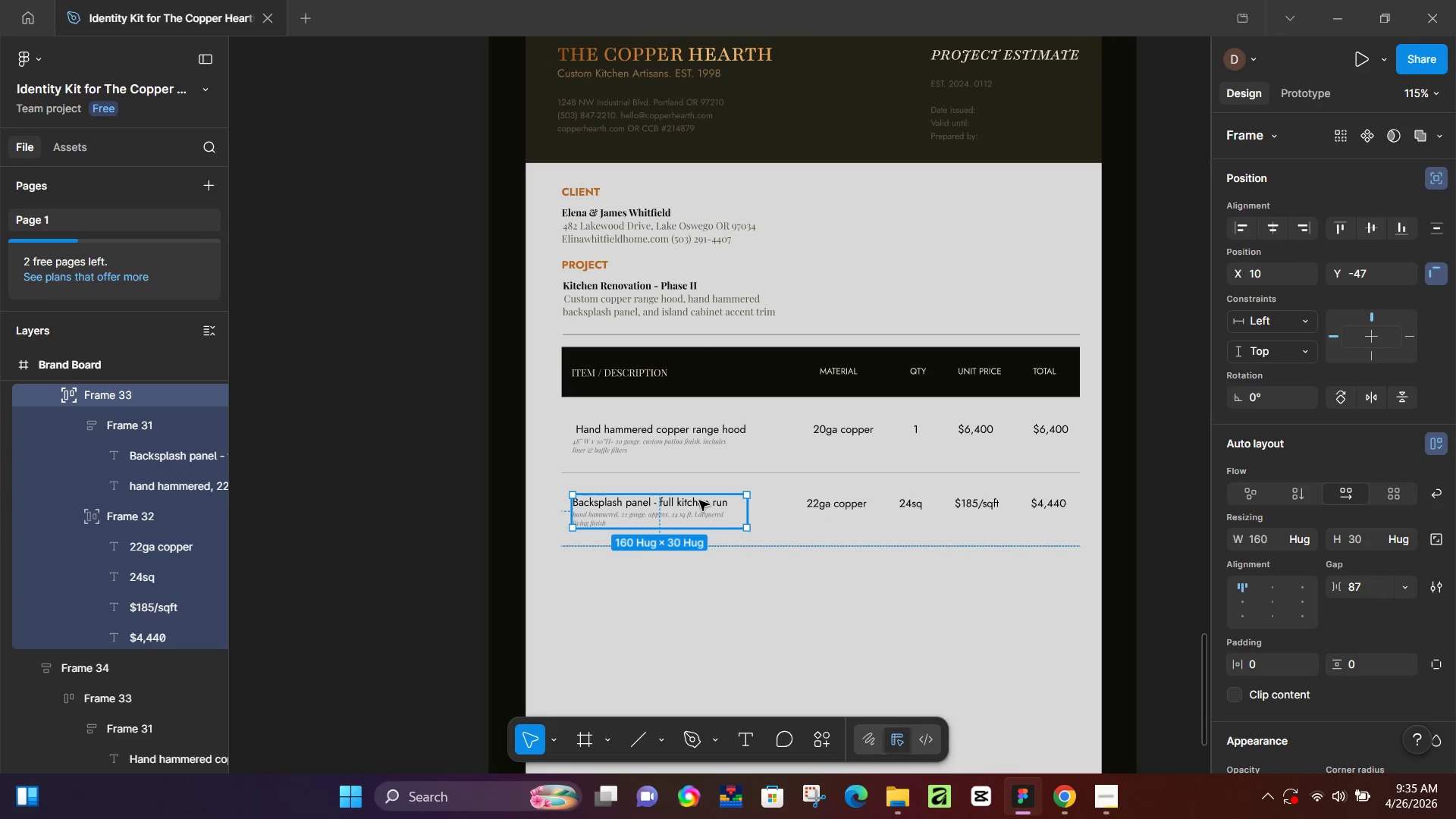 
key(Shift+A)
 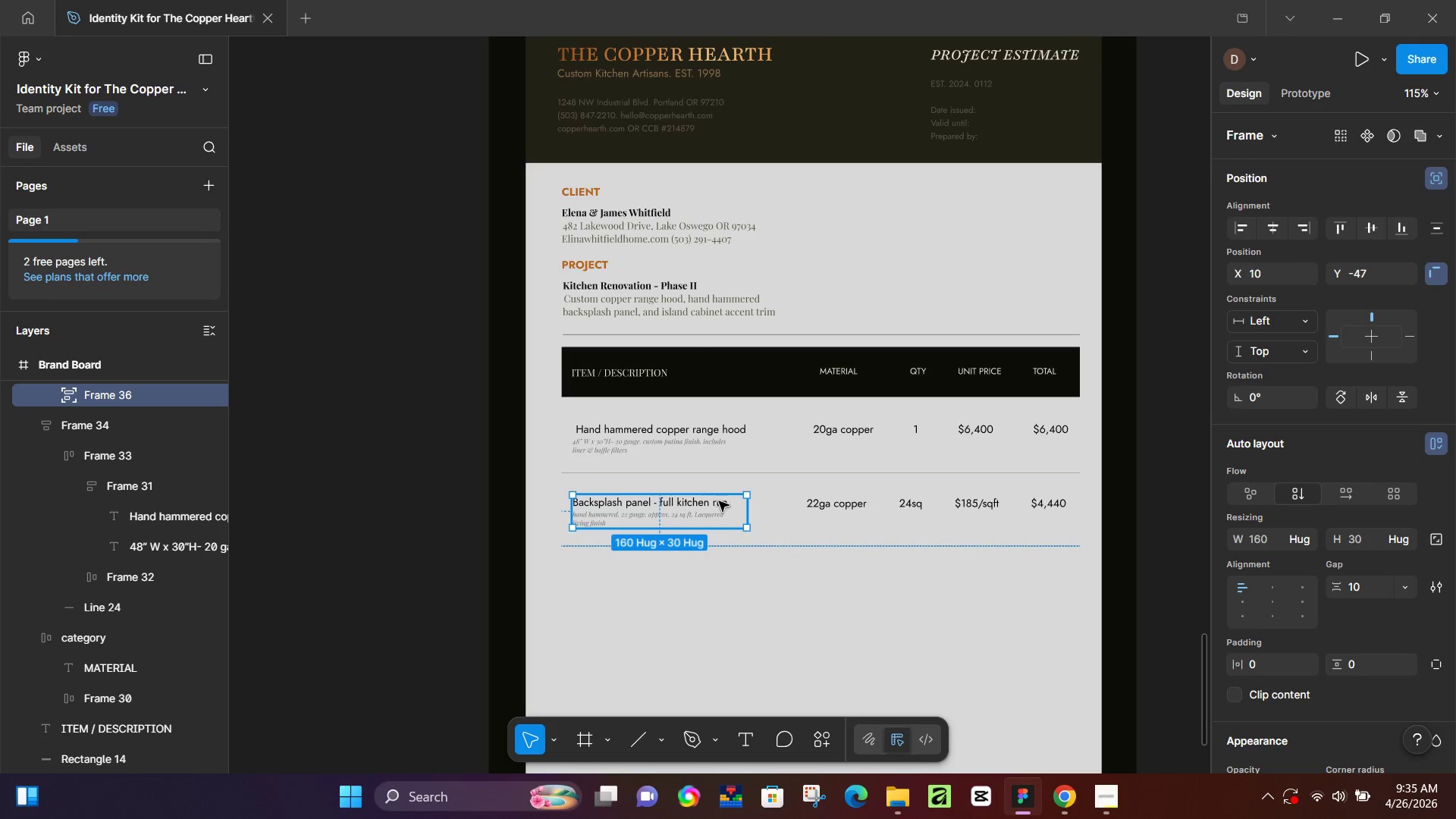 
key(Control+Z)
 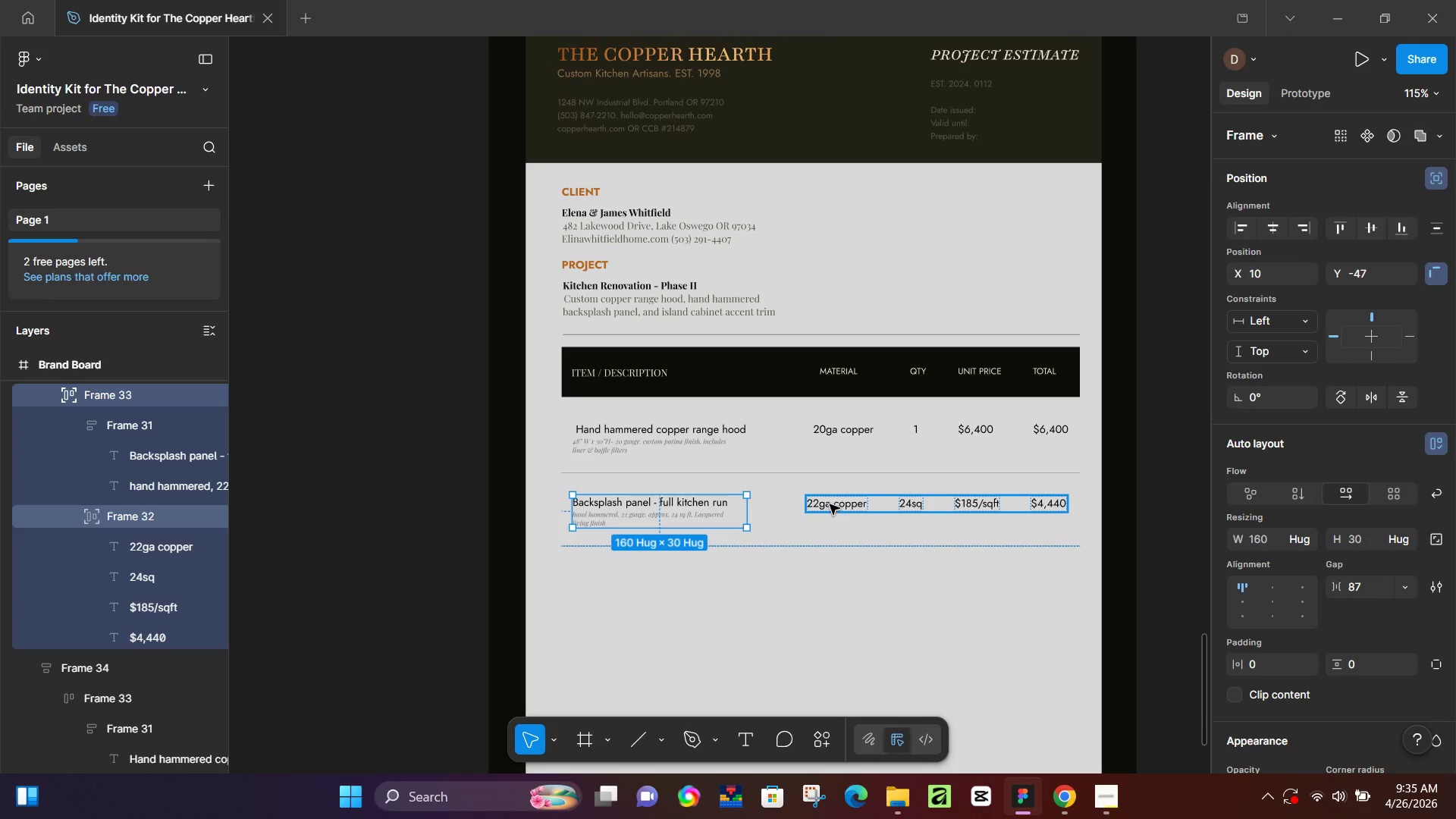 
left_click([830, 504])
 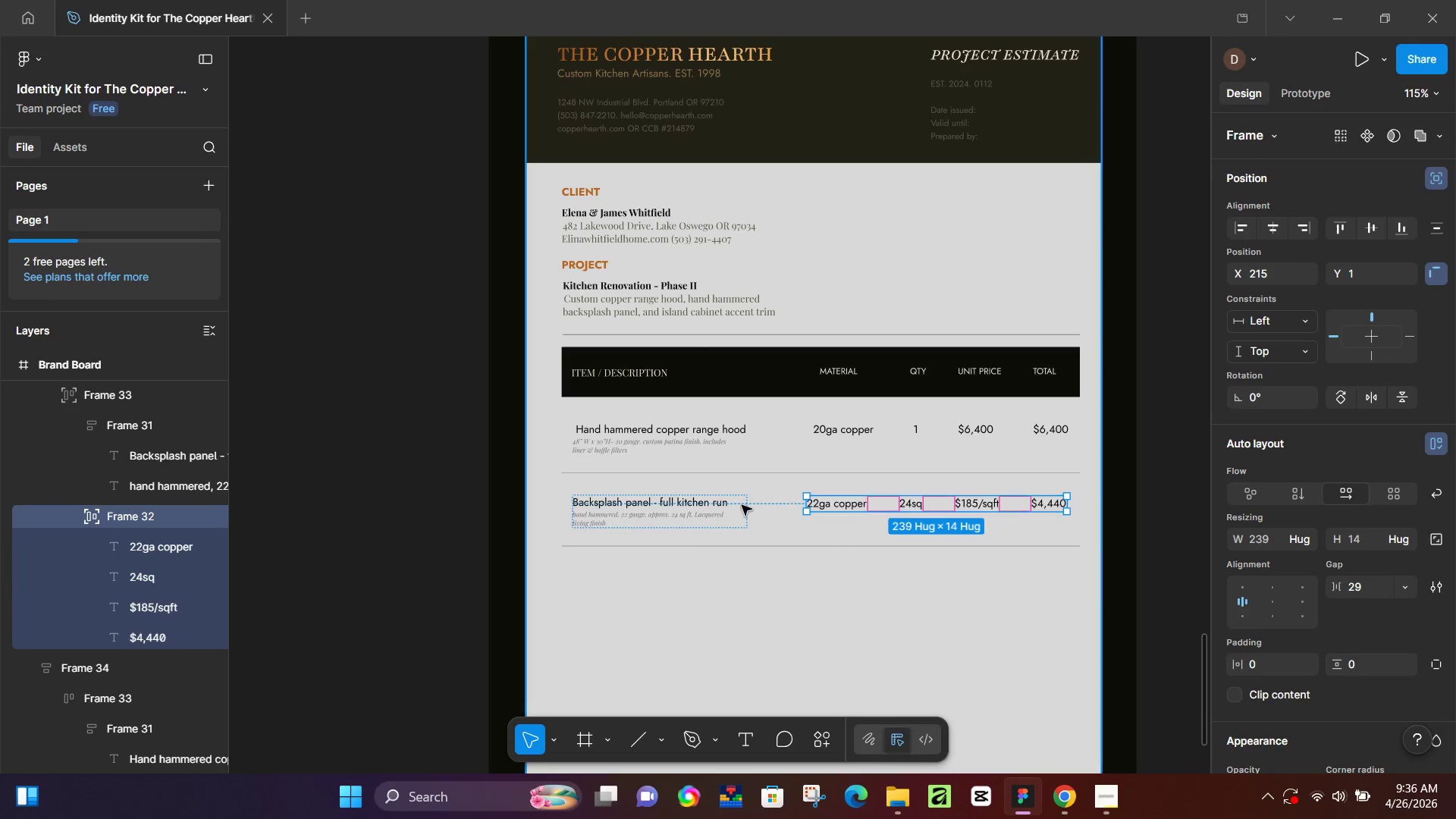 
hold_key(key=ShiftLeft, duration=1.52)
left_click([731, 505])
 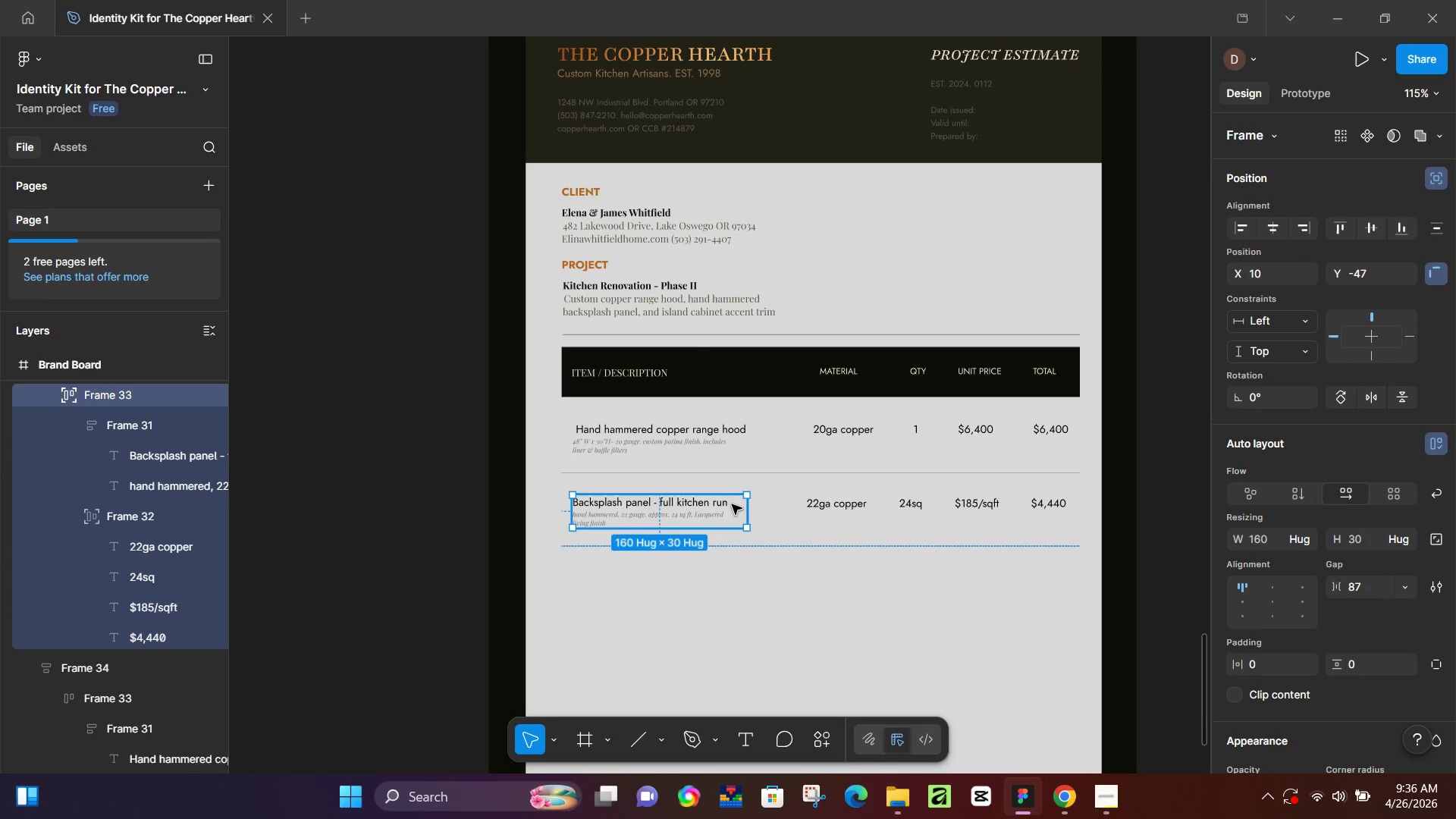 
key(Shift+ShiftLeft)
 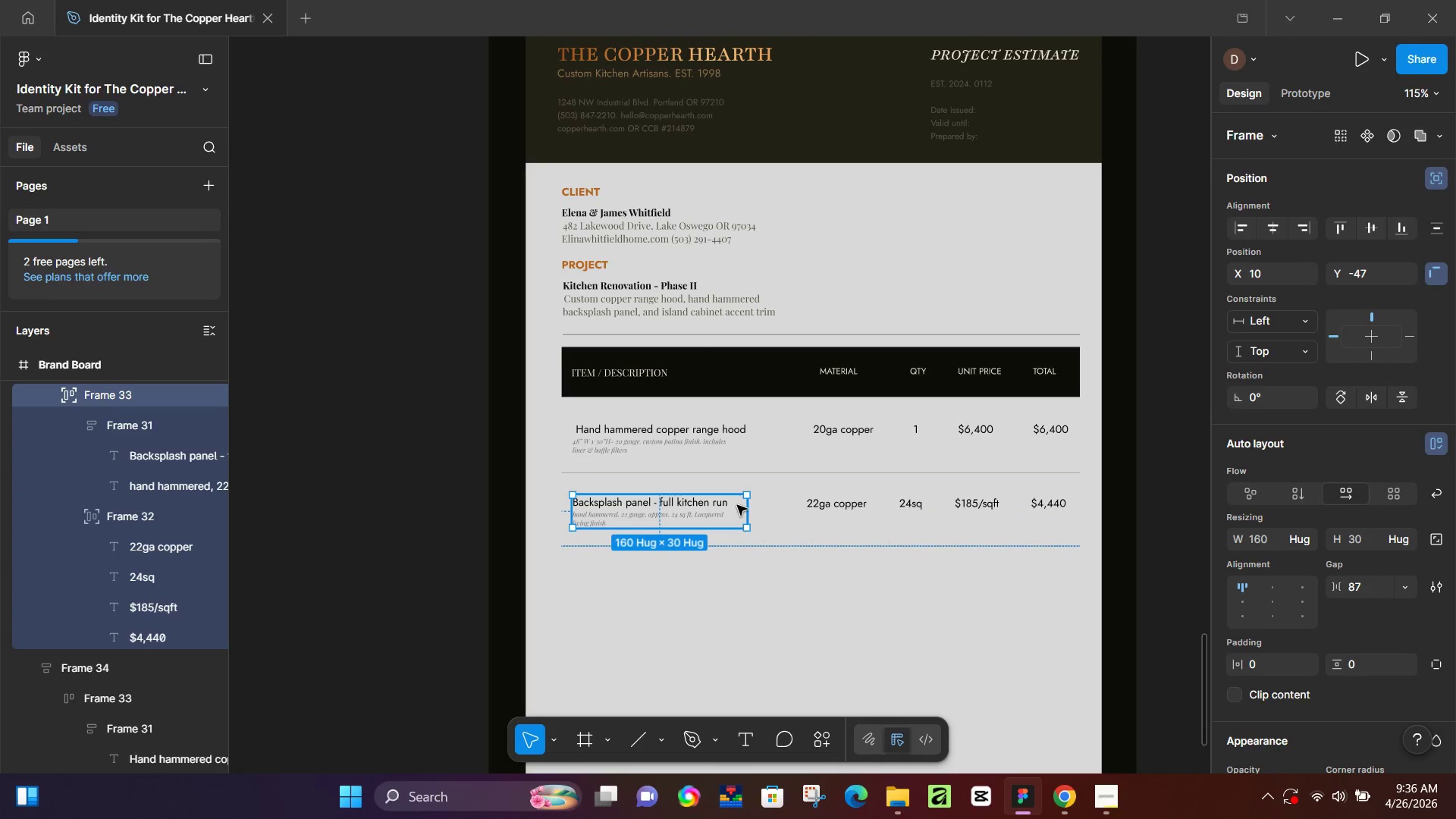 
key(Shift+ShiftLeft)
 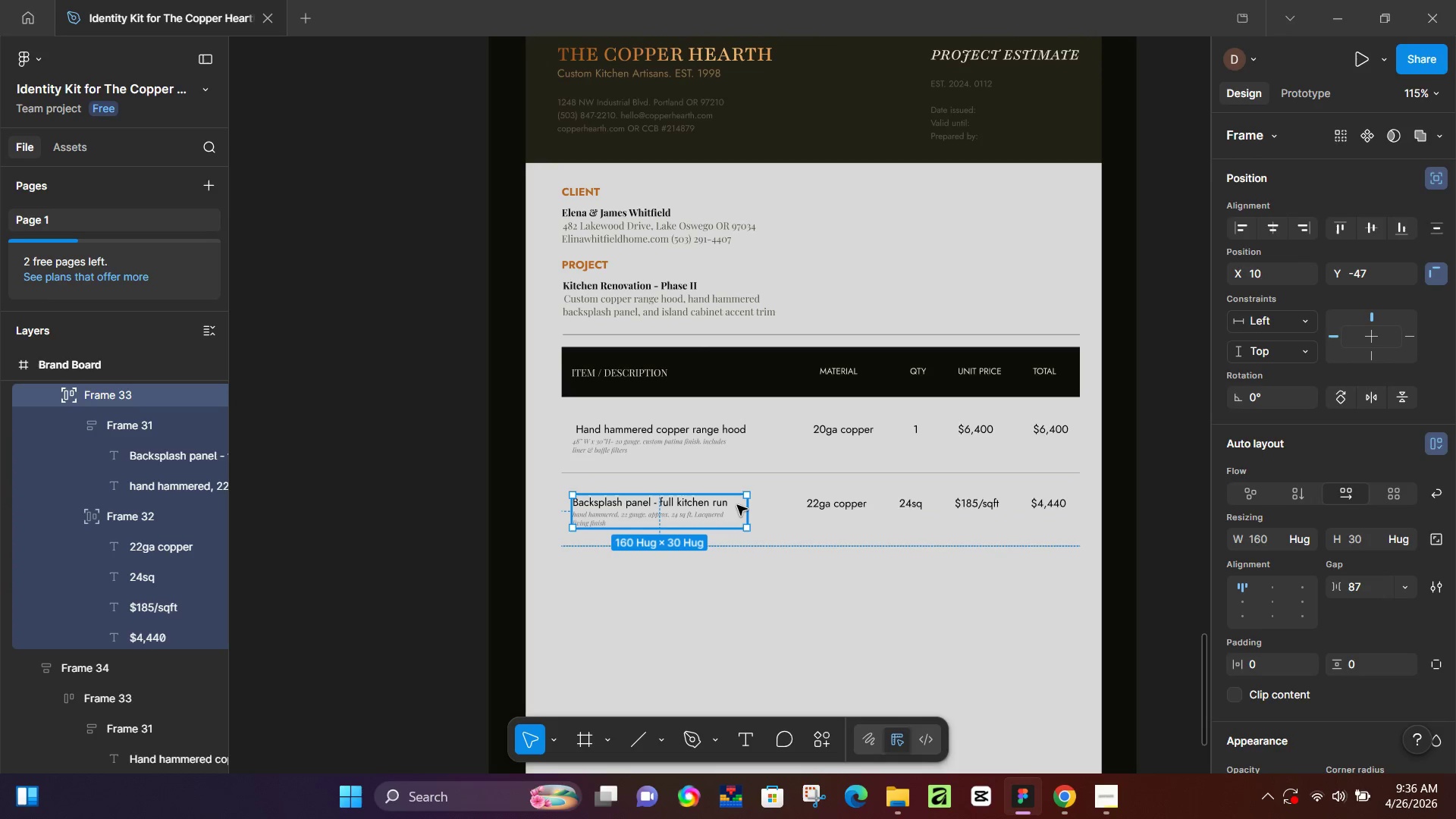 
hold_key(key=ShiftLeft, duration=4.94)
left_click([831, 500])
 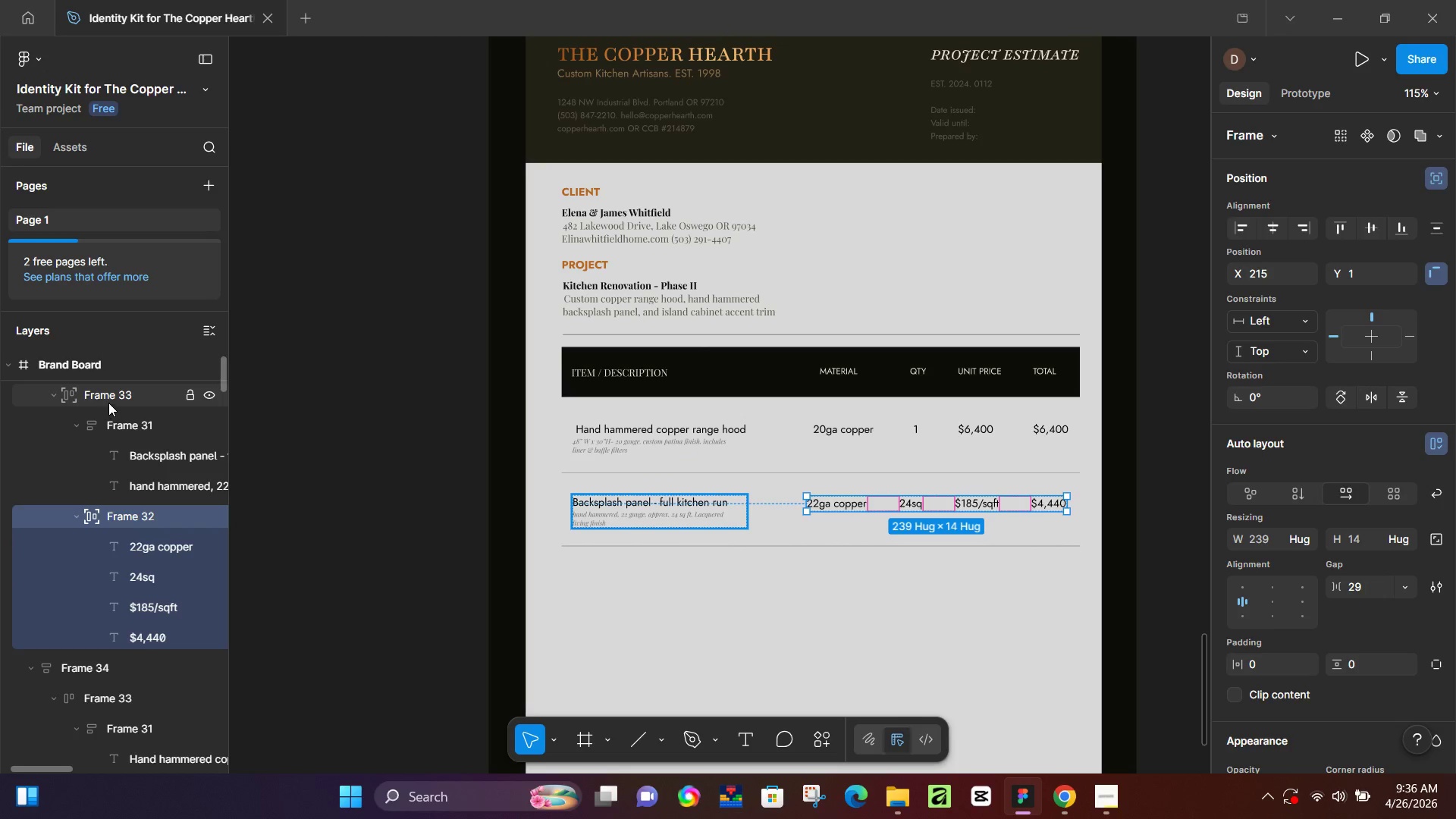 
hold_key(key=ShiftLeft, duration=0.94)
left_click([108, 403])
 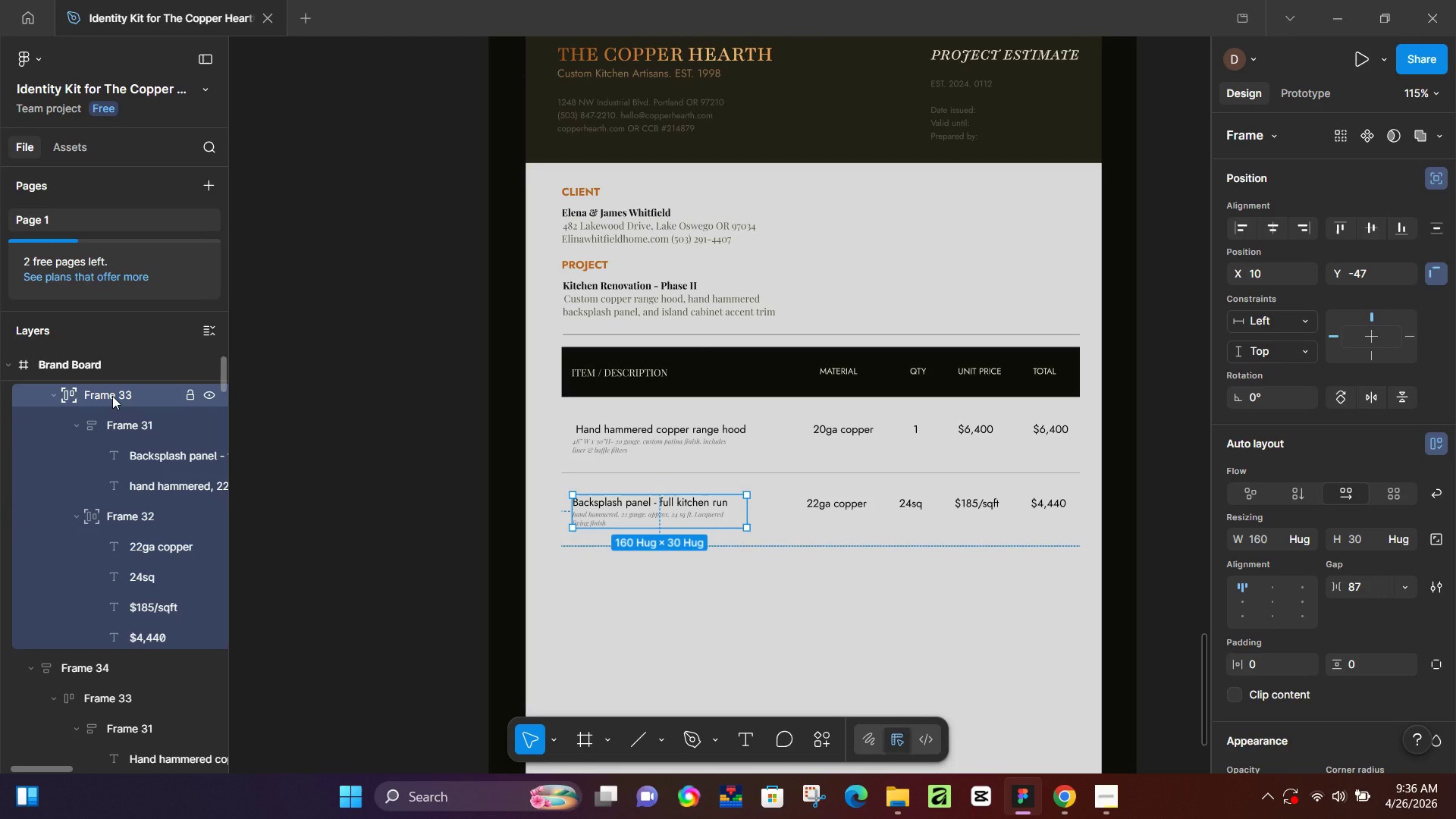 
left_click([112, 396])
 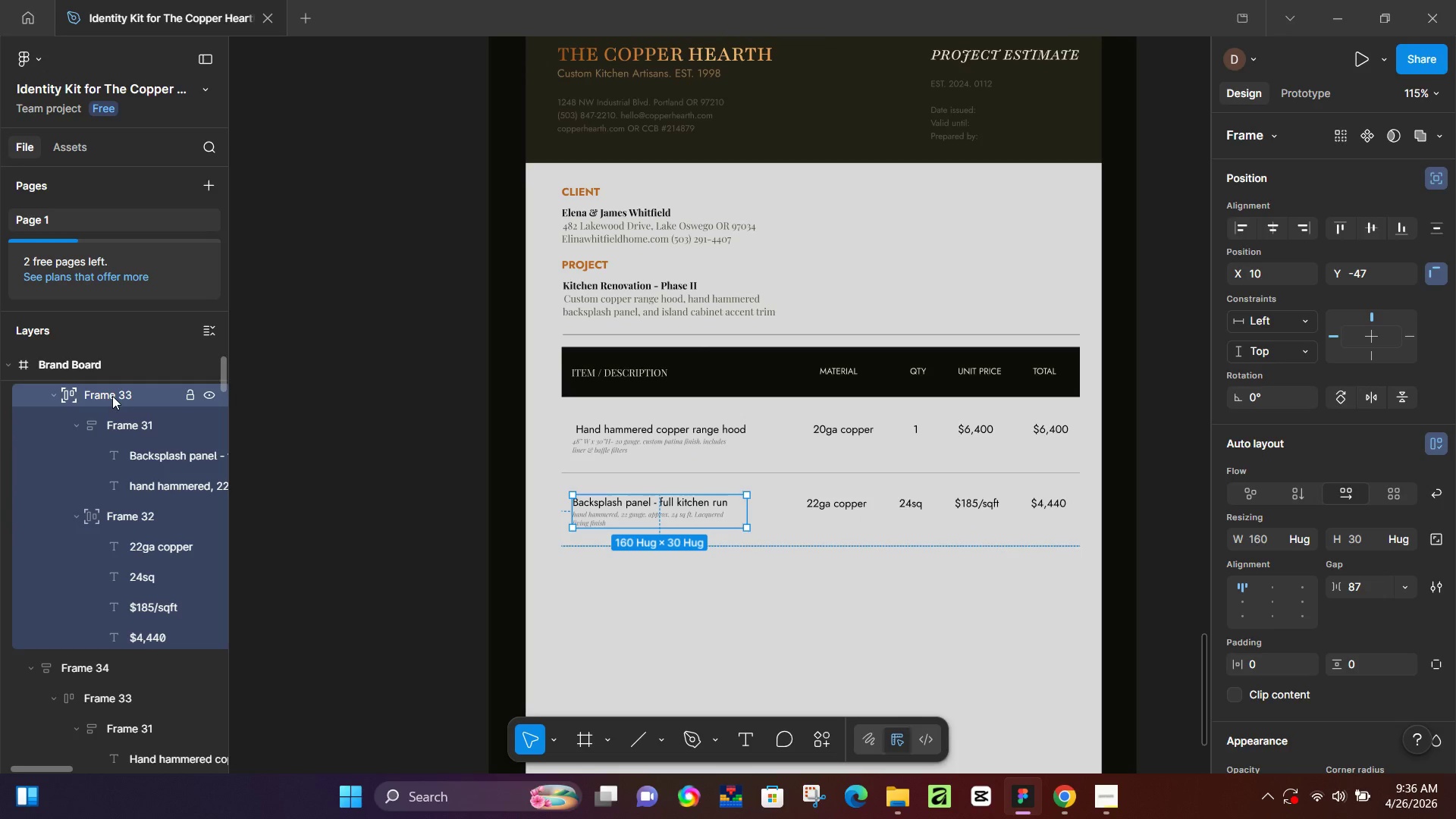 
double_click([112, 396])
 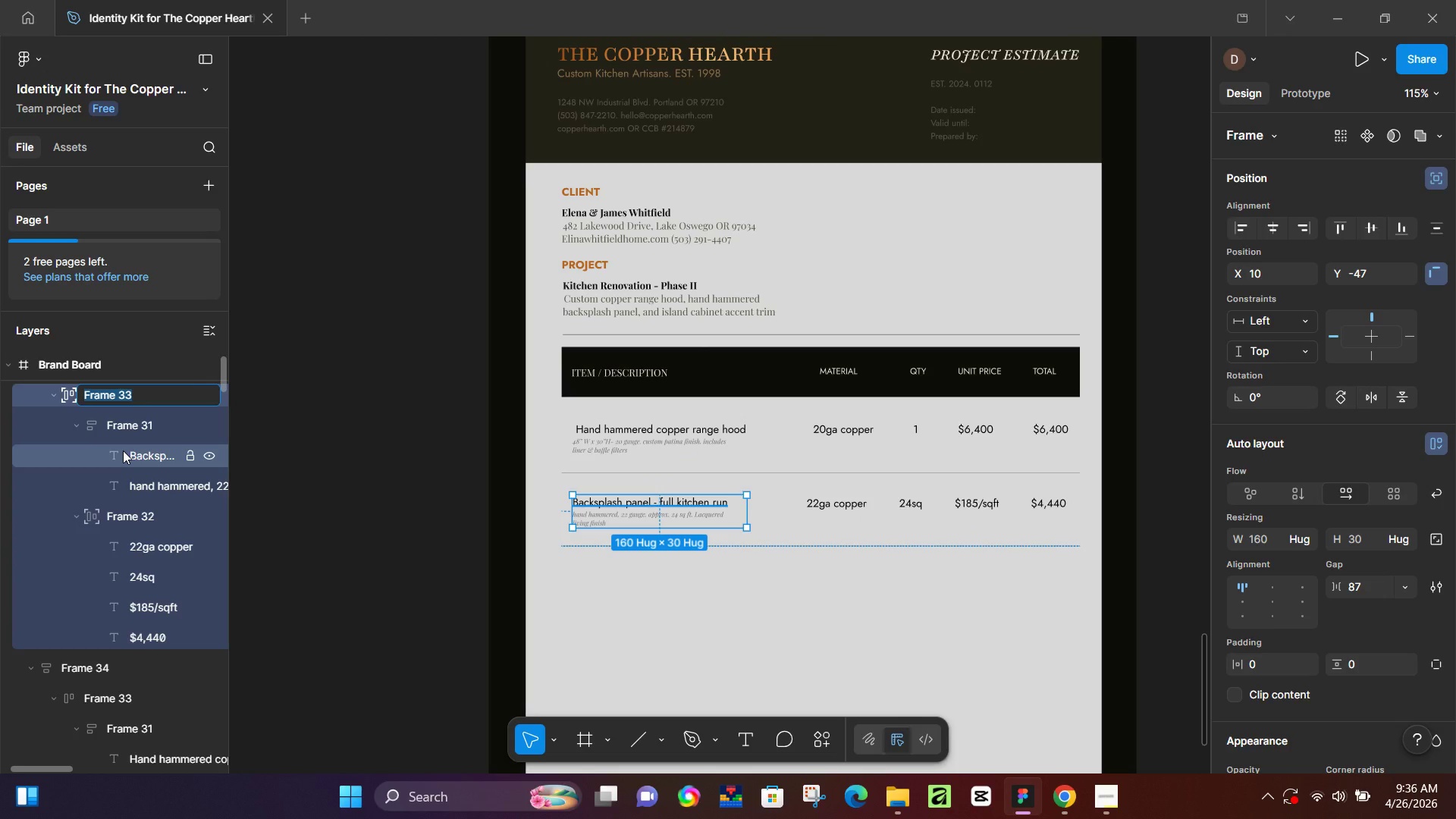 
type(backsplash)
 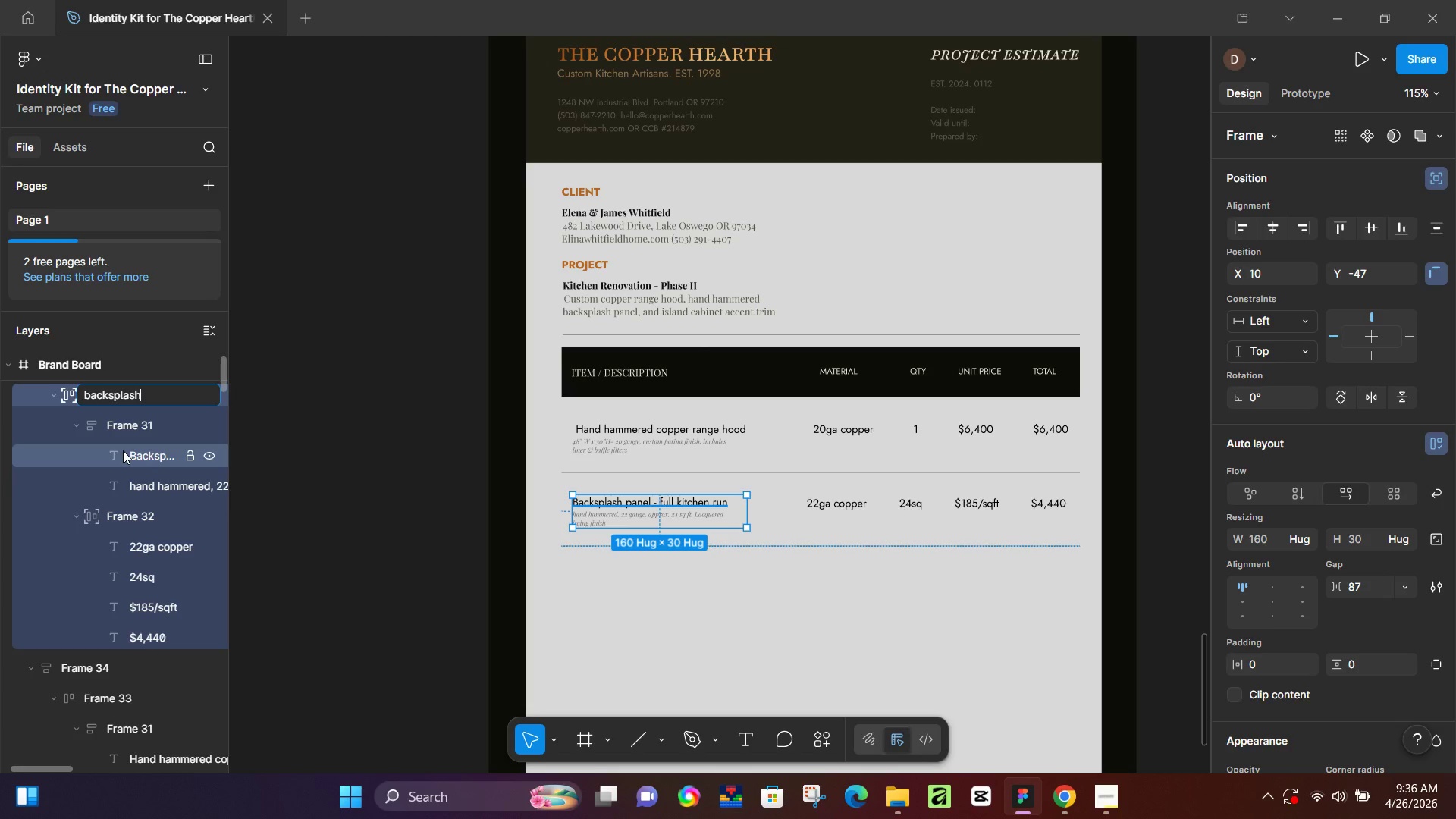 
key(Enter)
 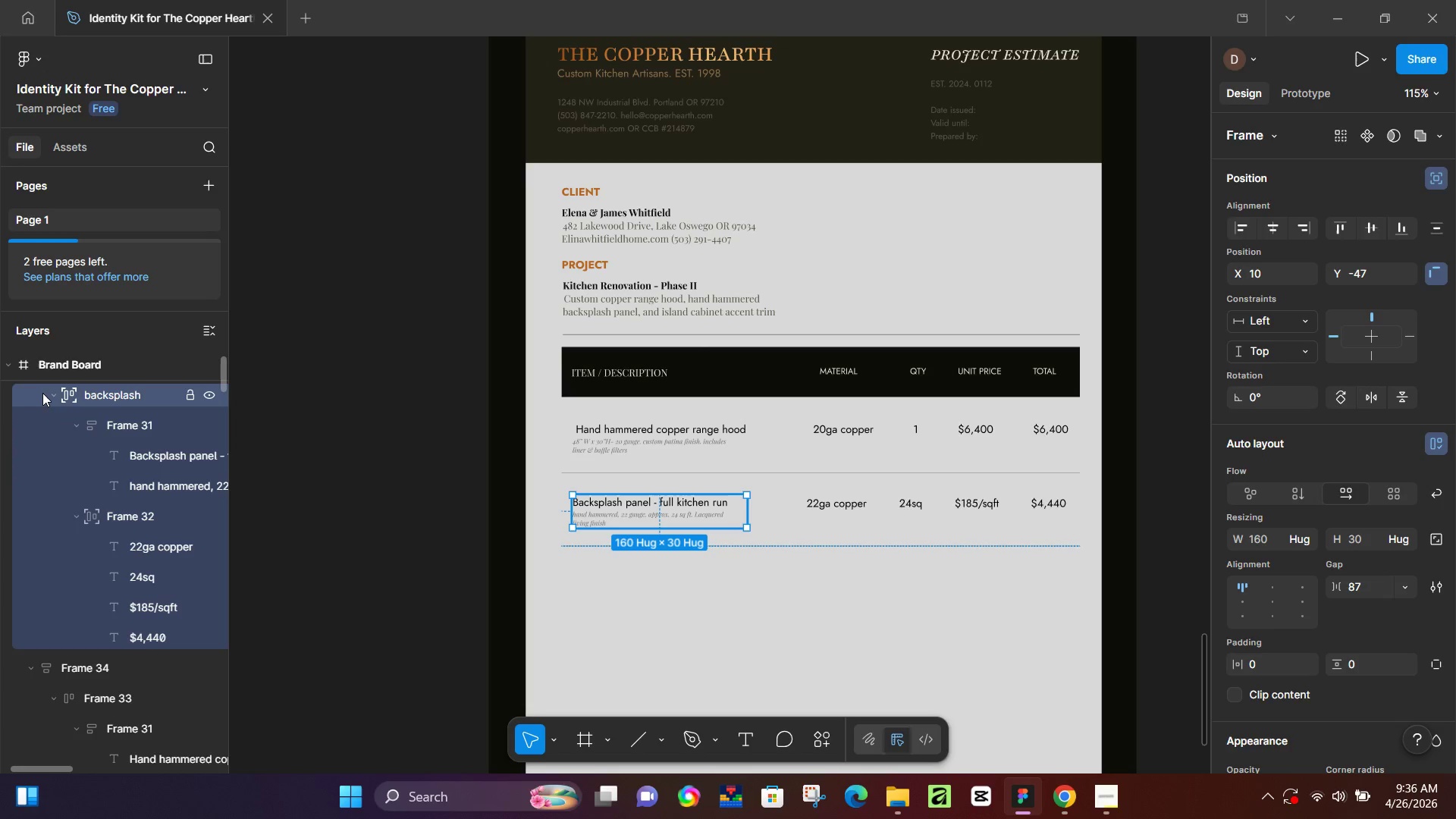 
left_click([51, 393])
 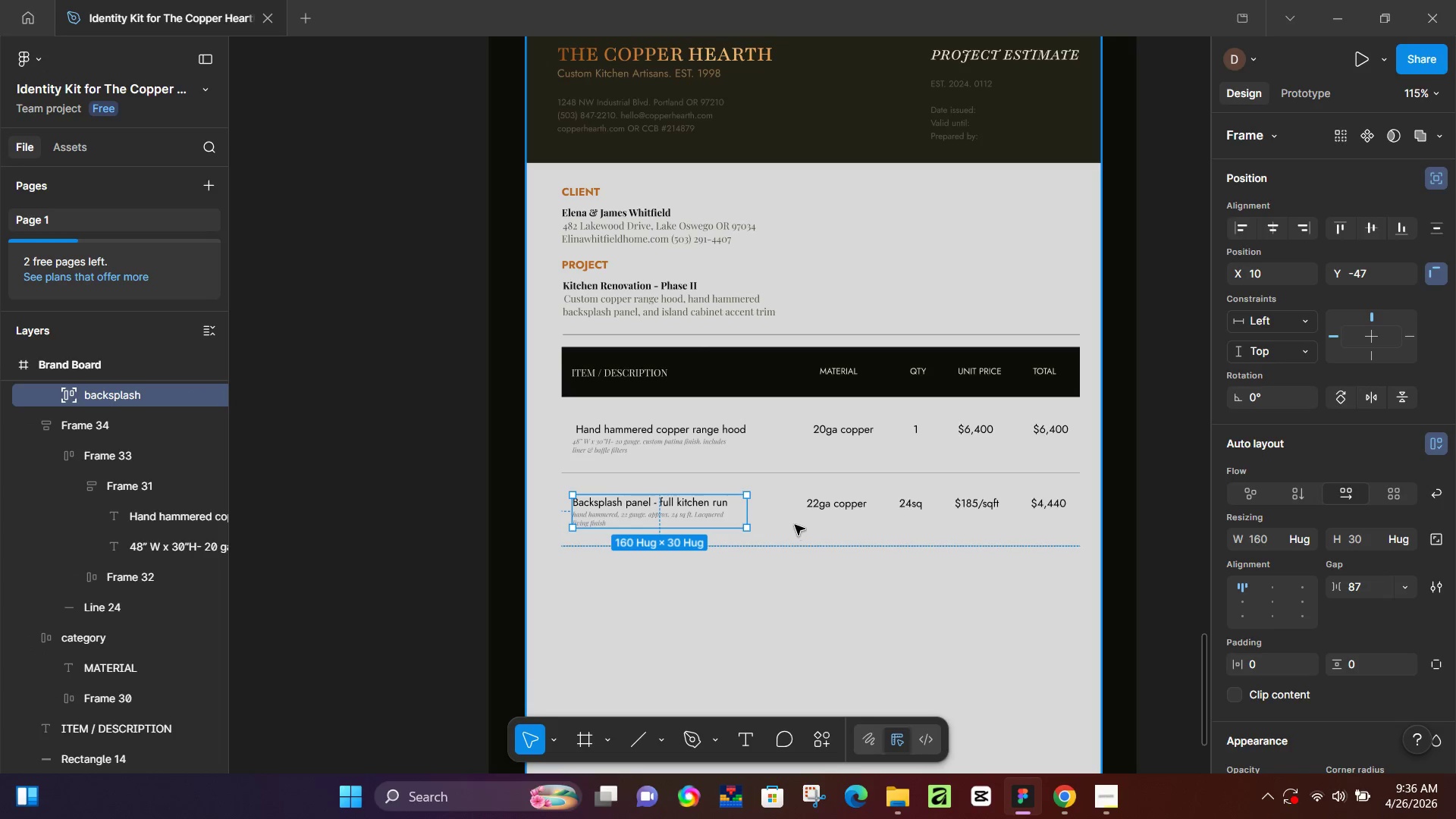 
left_click([783, 592])
 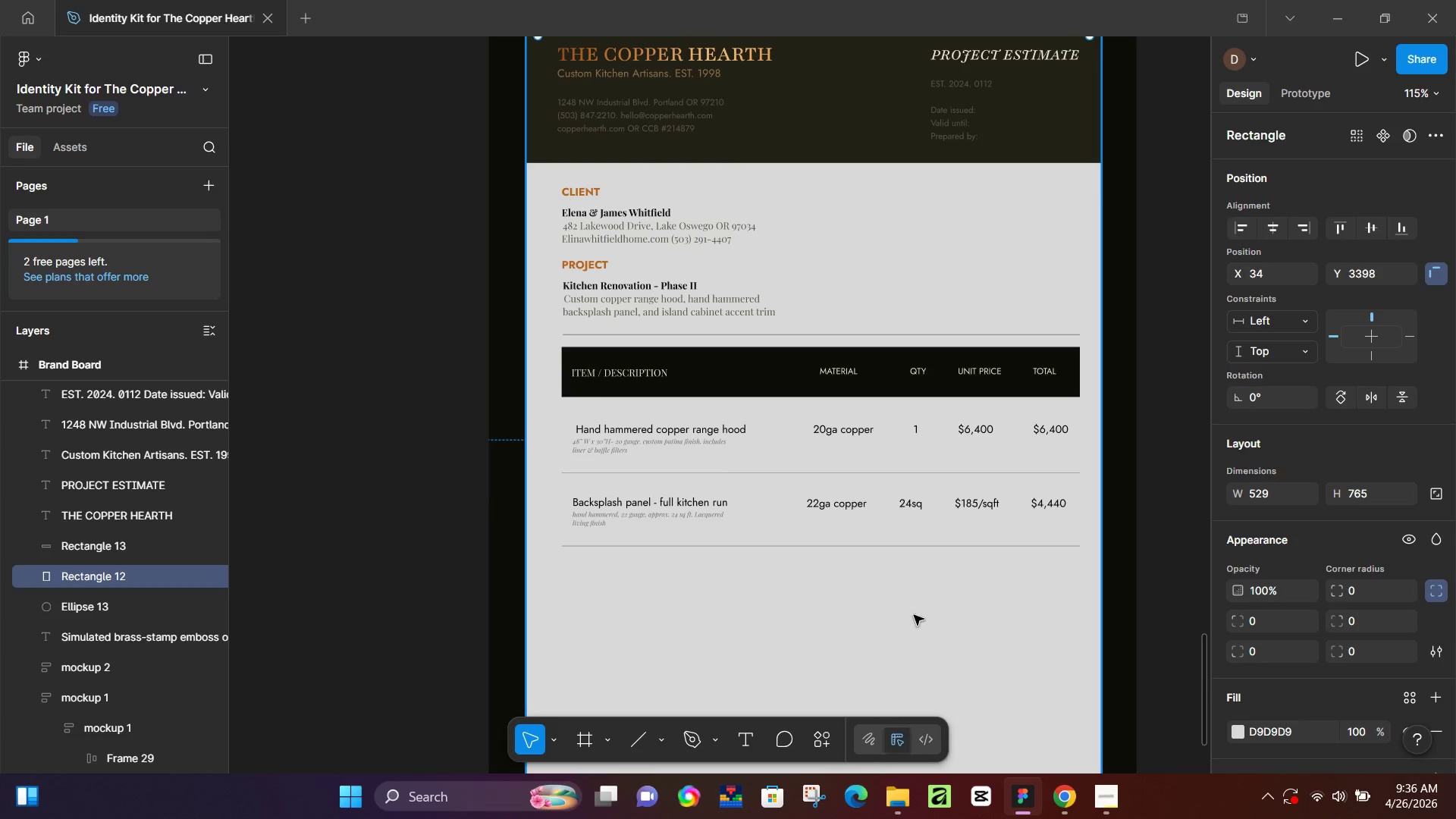 
wait(21.33)
 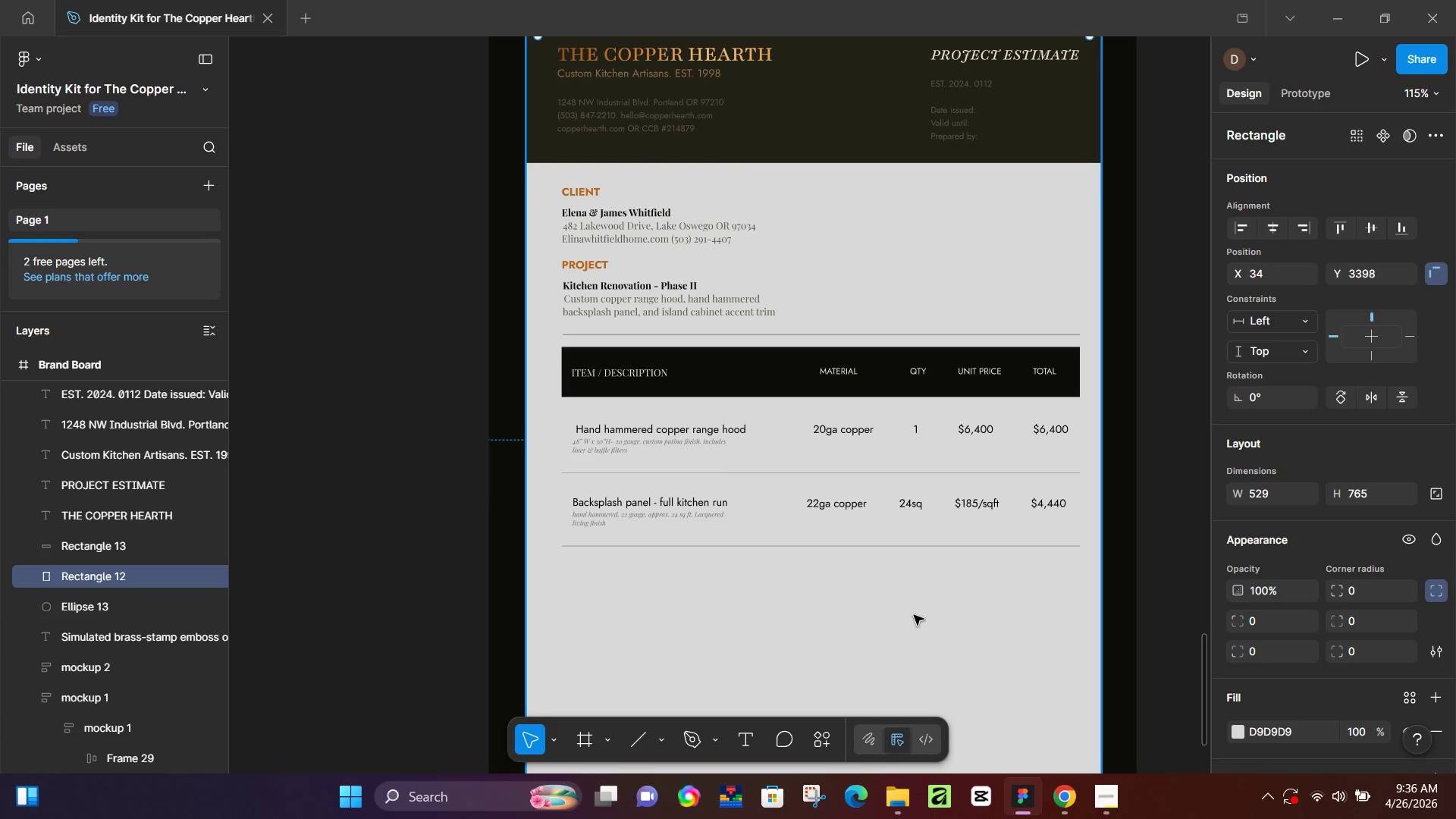 
left_click([964, 510])
 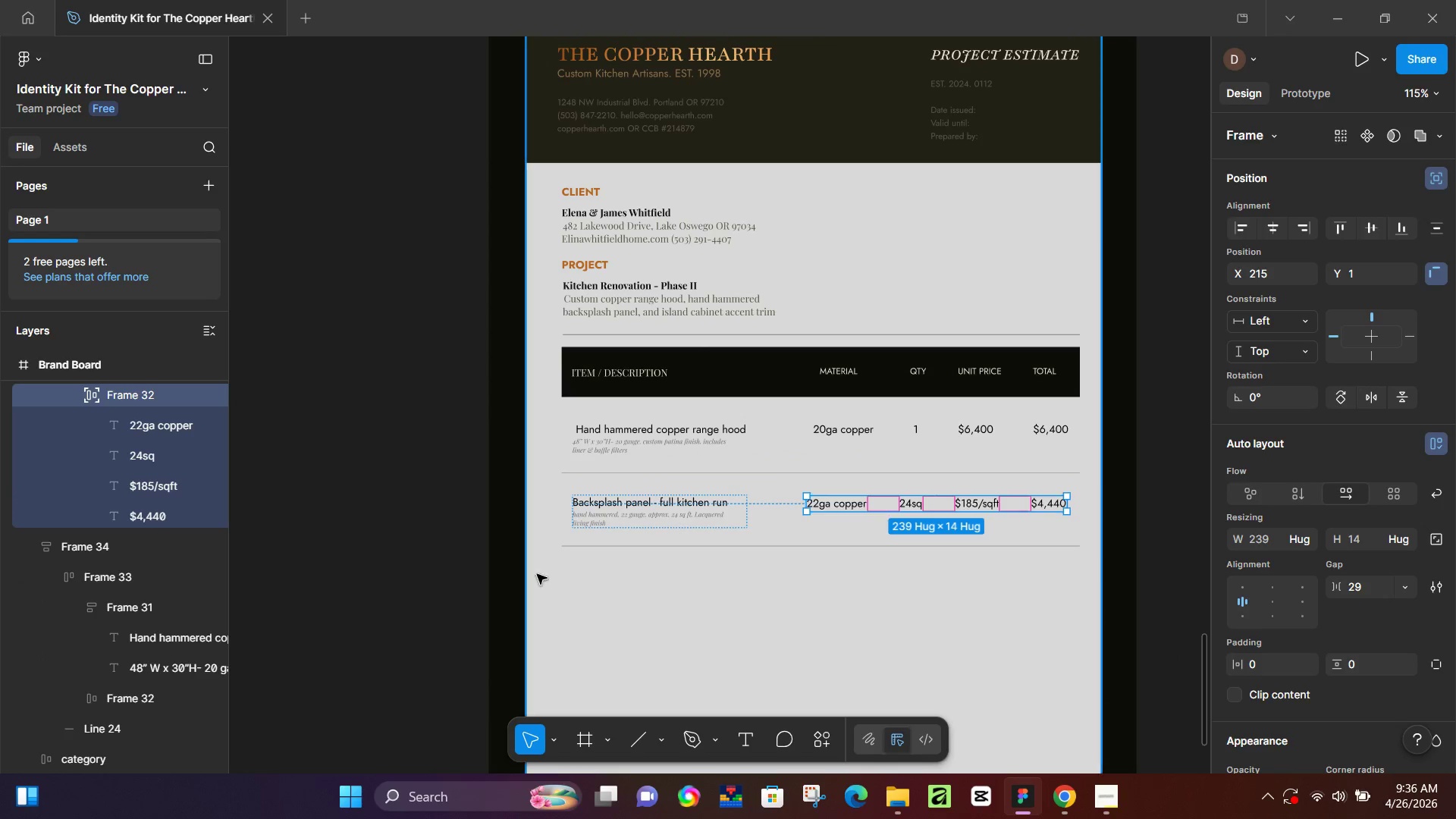 
left_click([671, 497])
 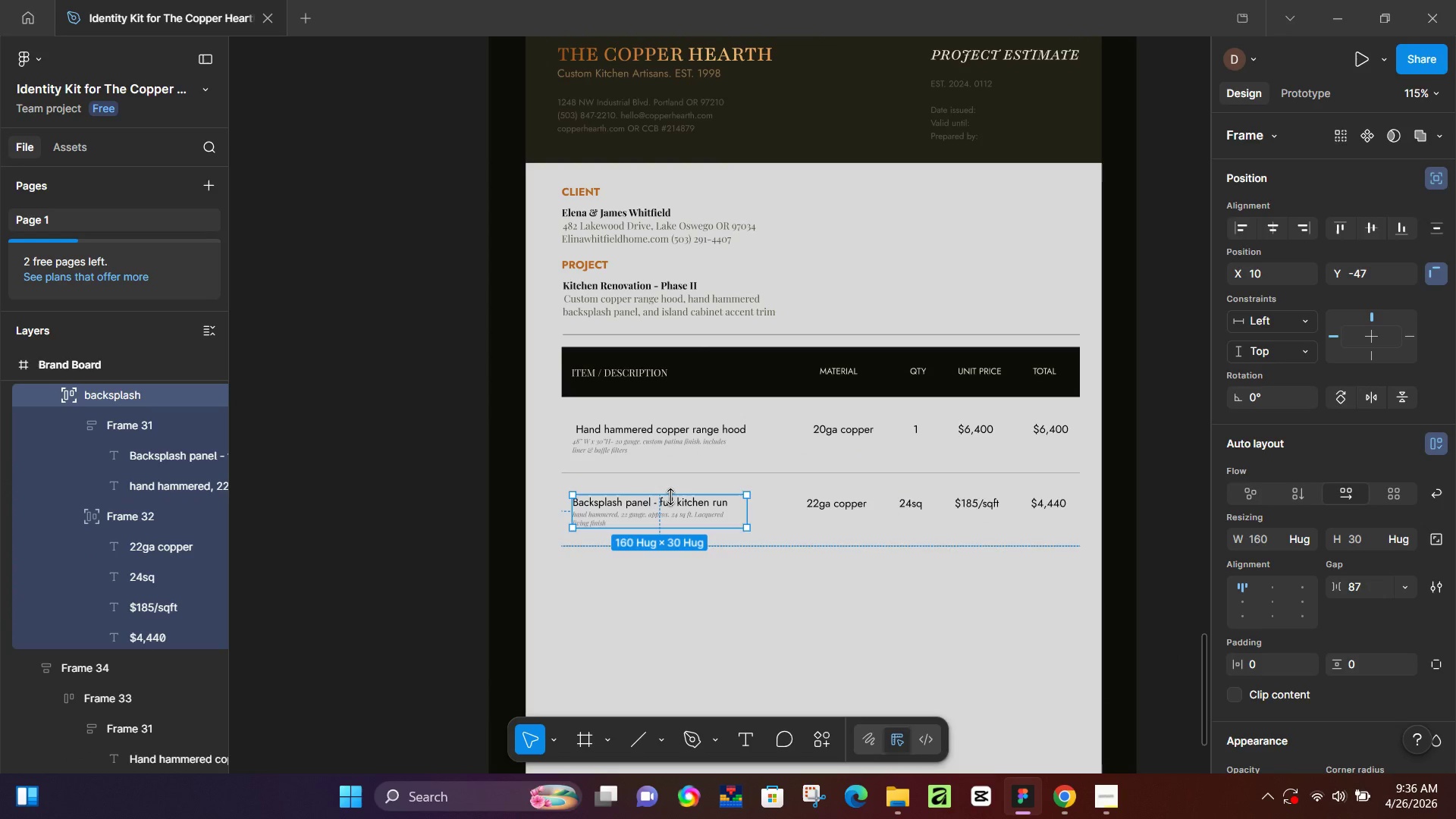 
key(ArrowDown)
 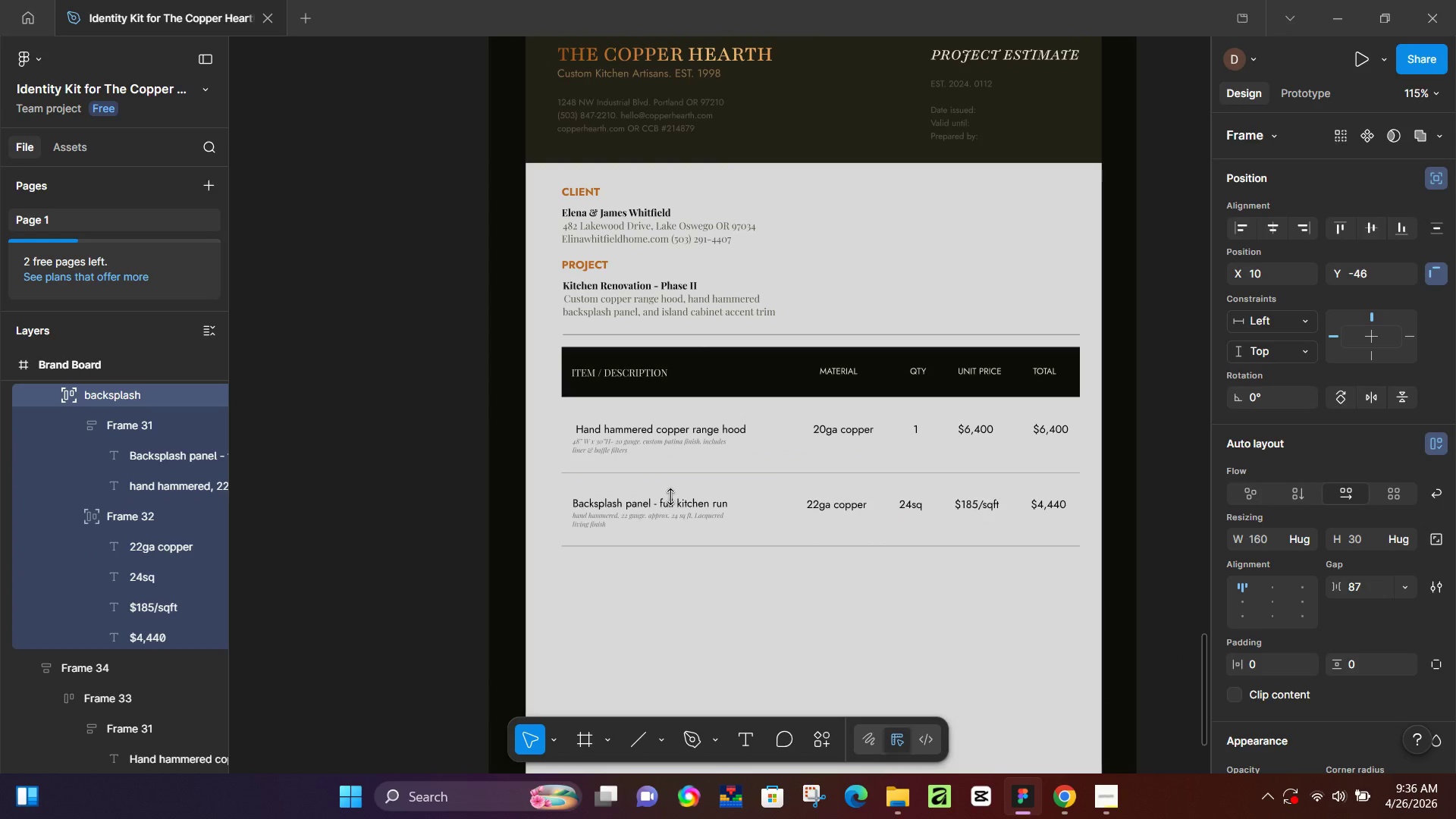 
key(ArrowDown)
 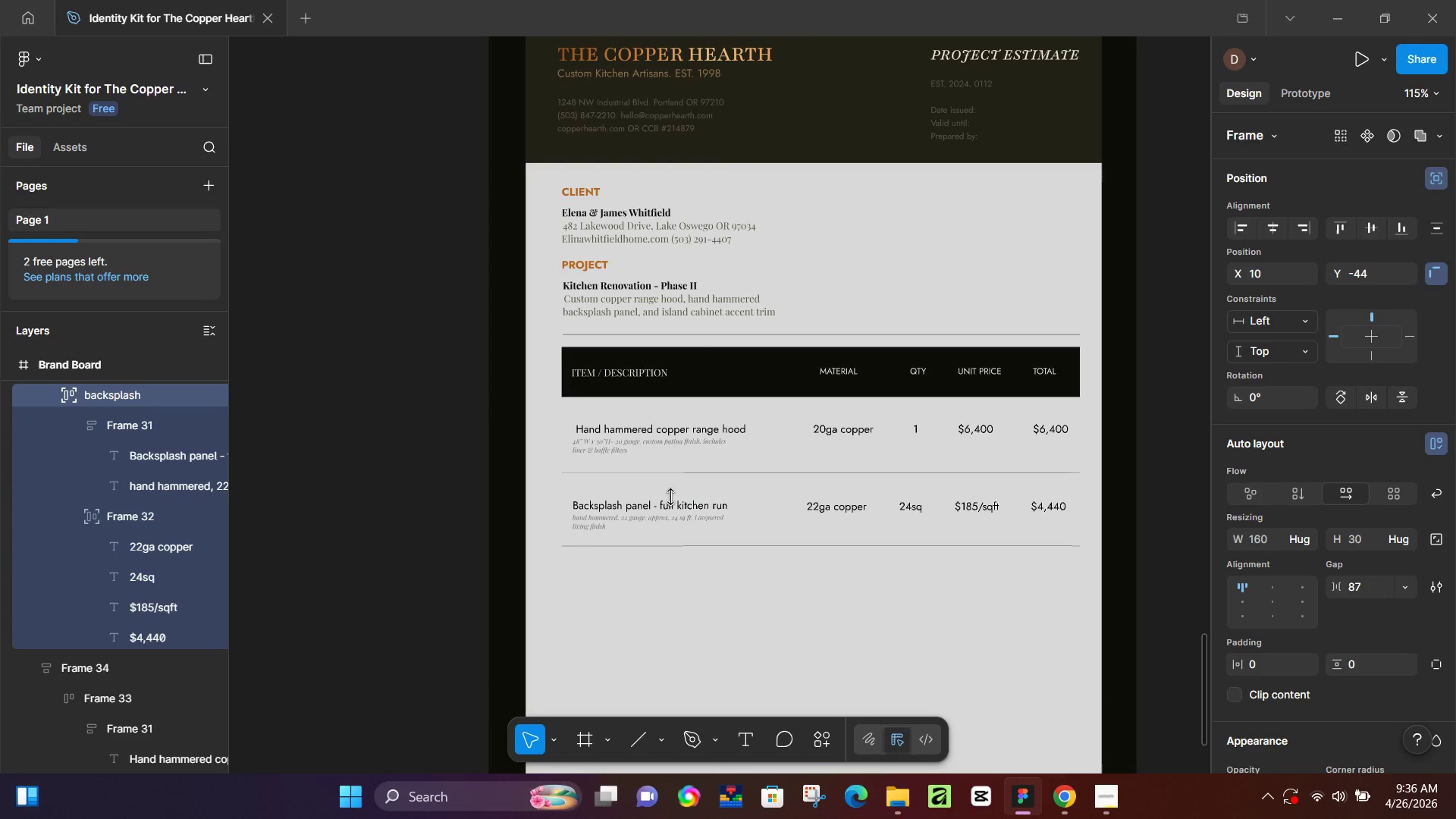 
key(ArrowDown)
 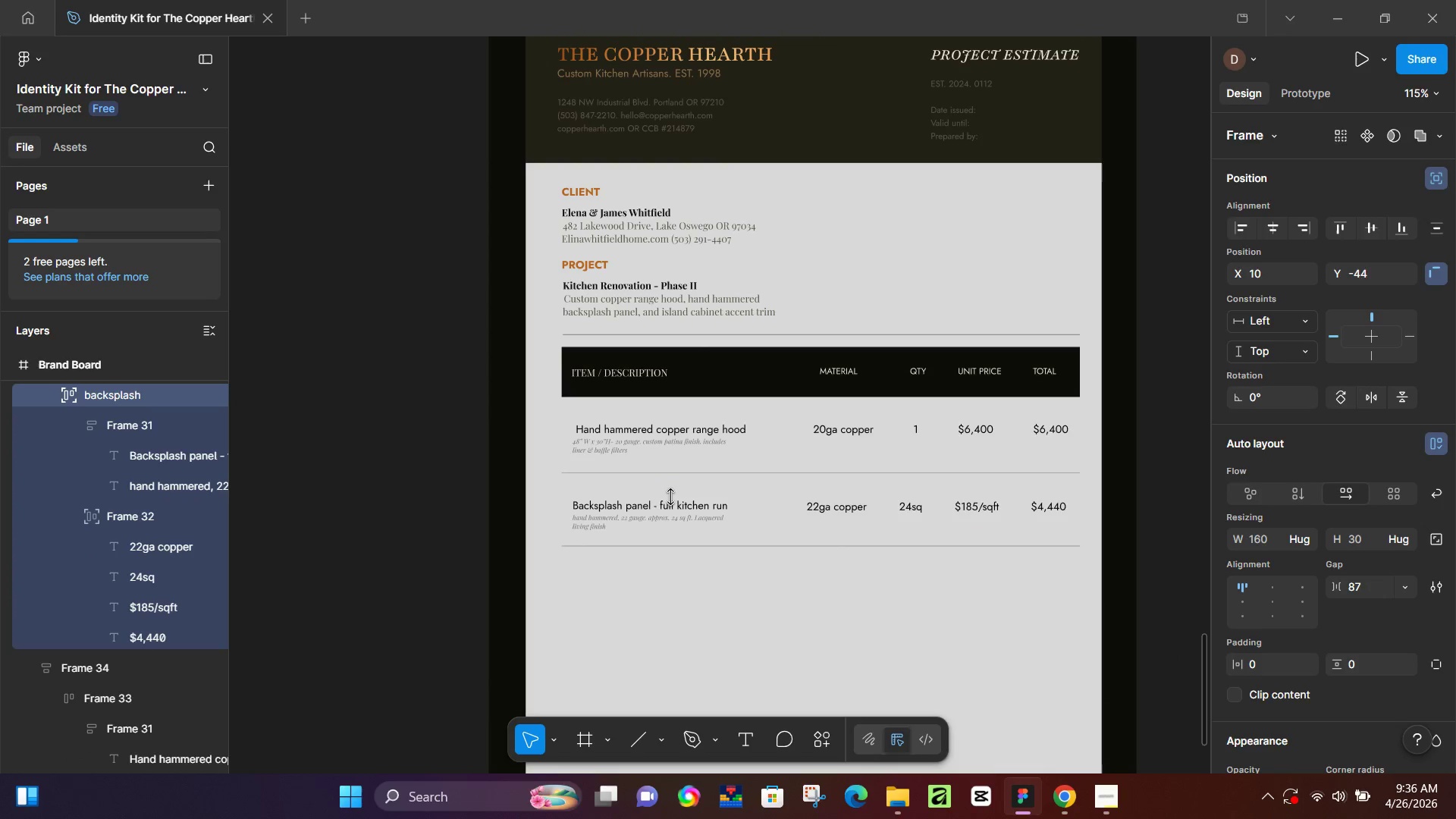 
key(ArrowUp)
 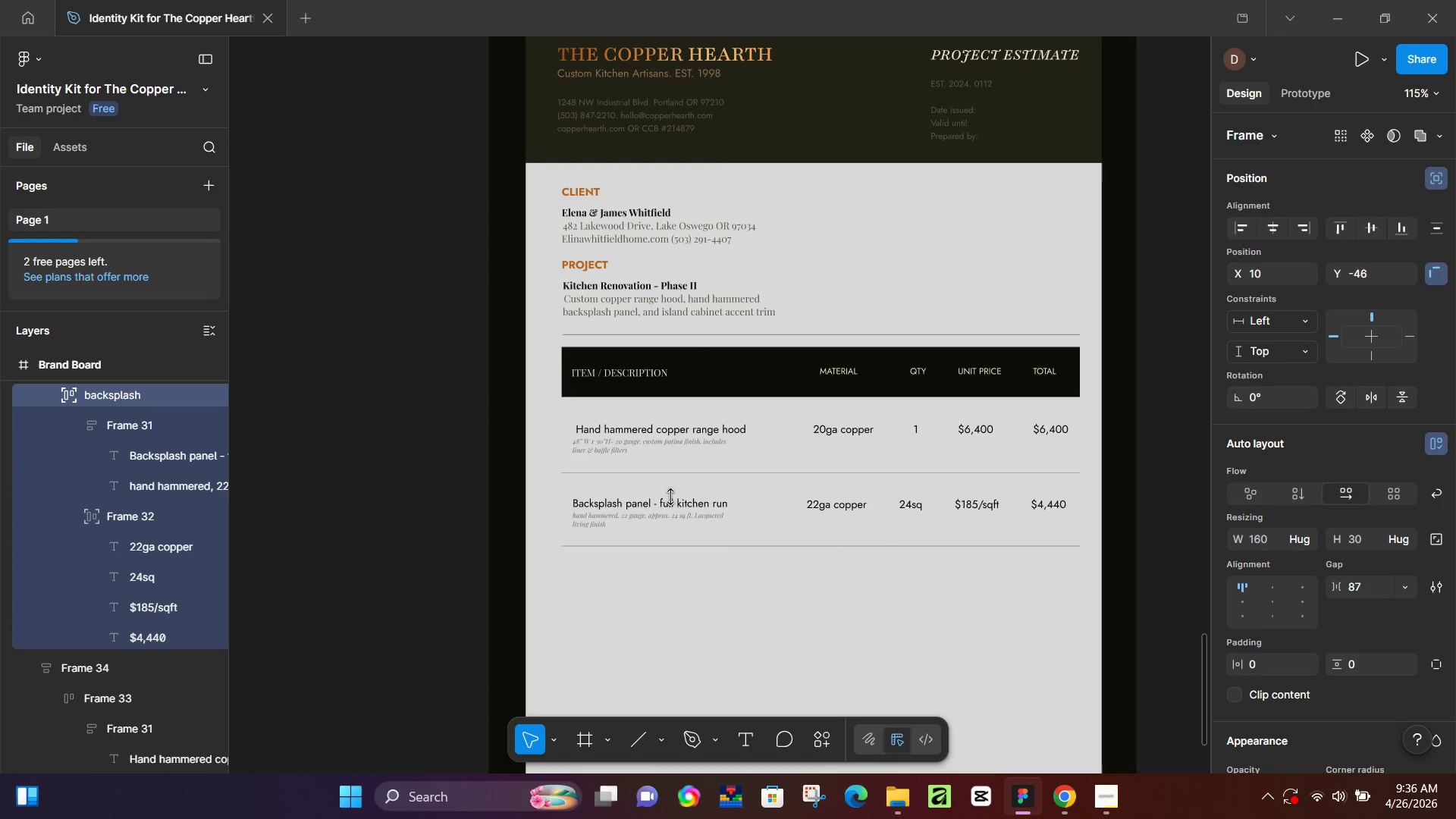 
key(ArrowUp)
 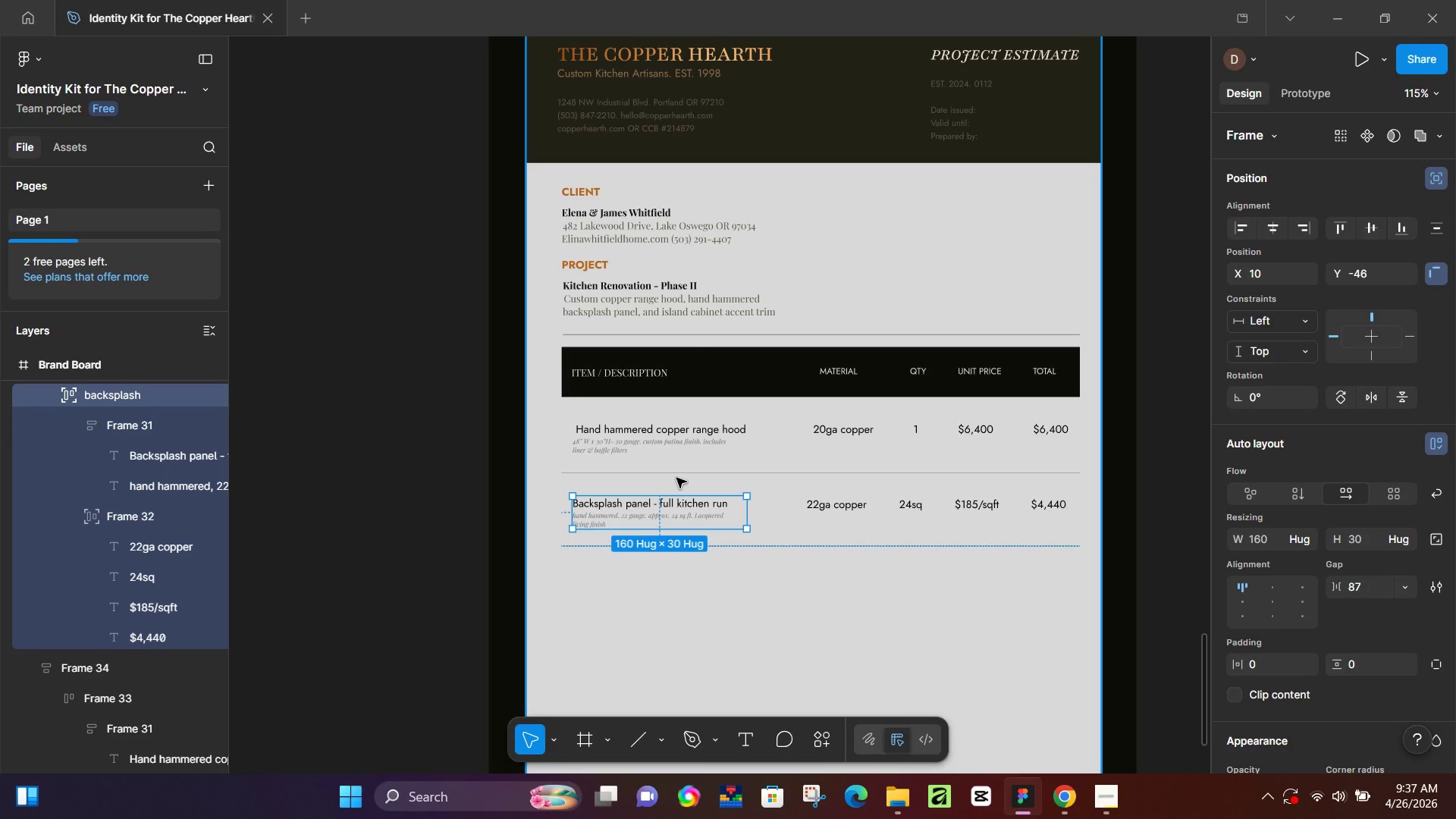 
wait(50.48)
 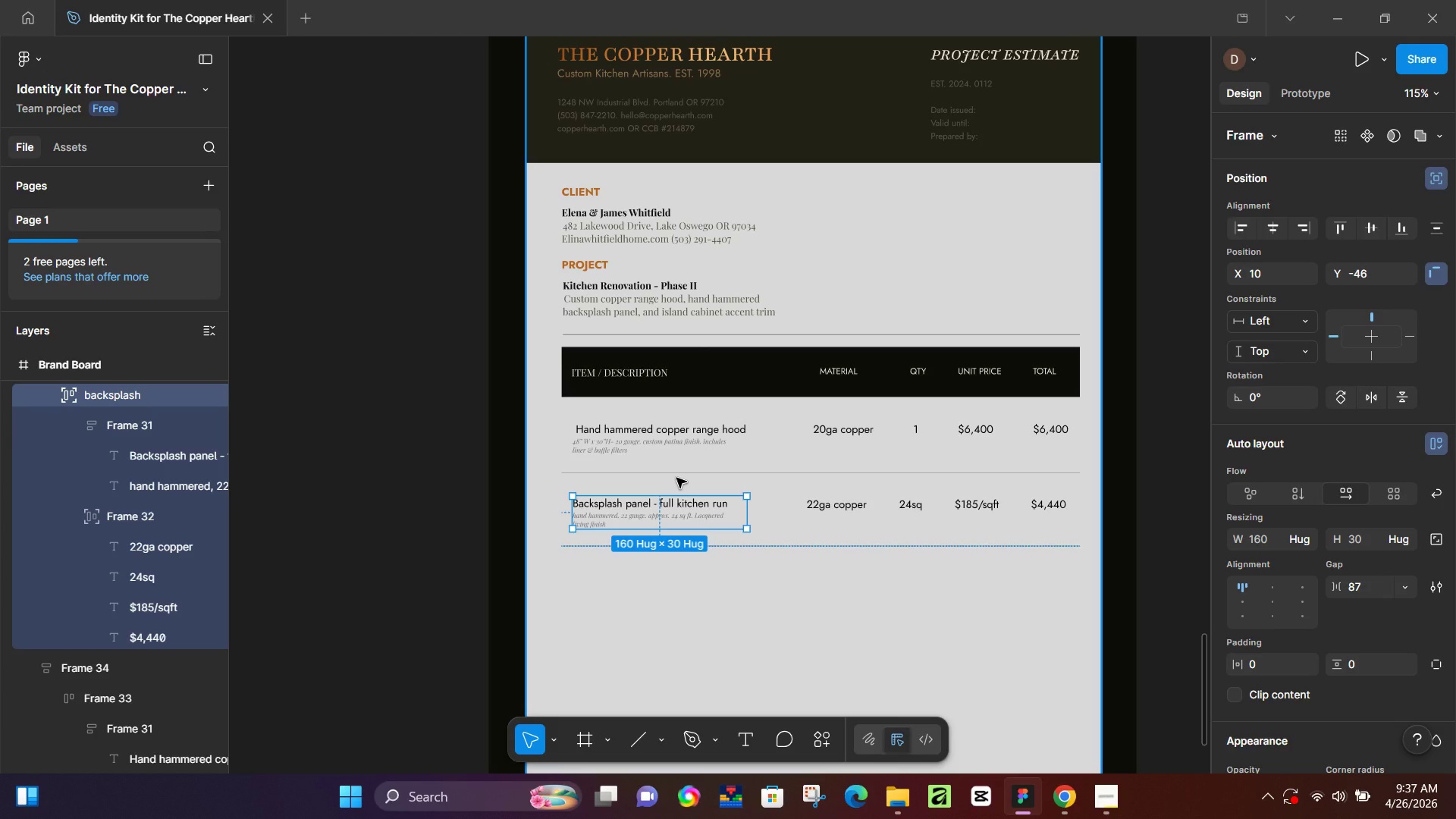 
left_click([436, 542])
 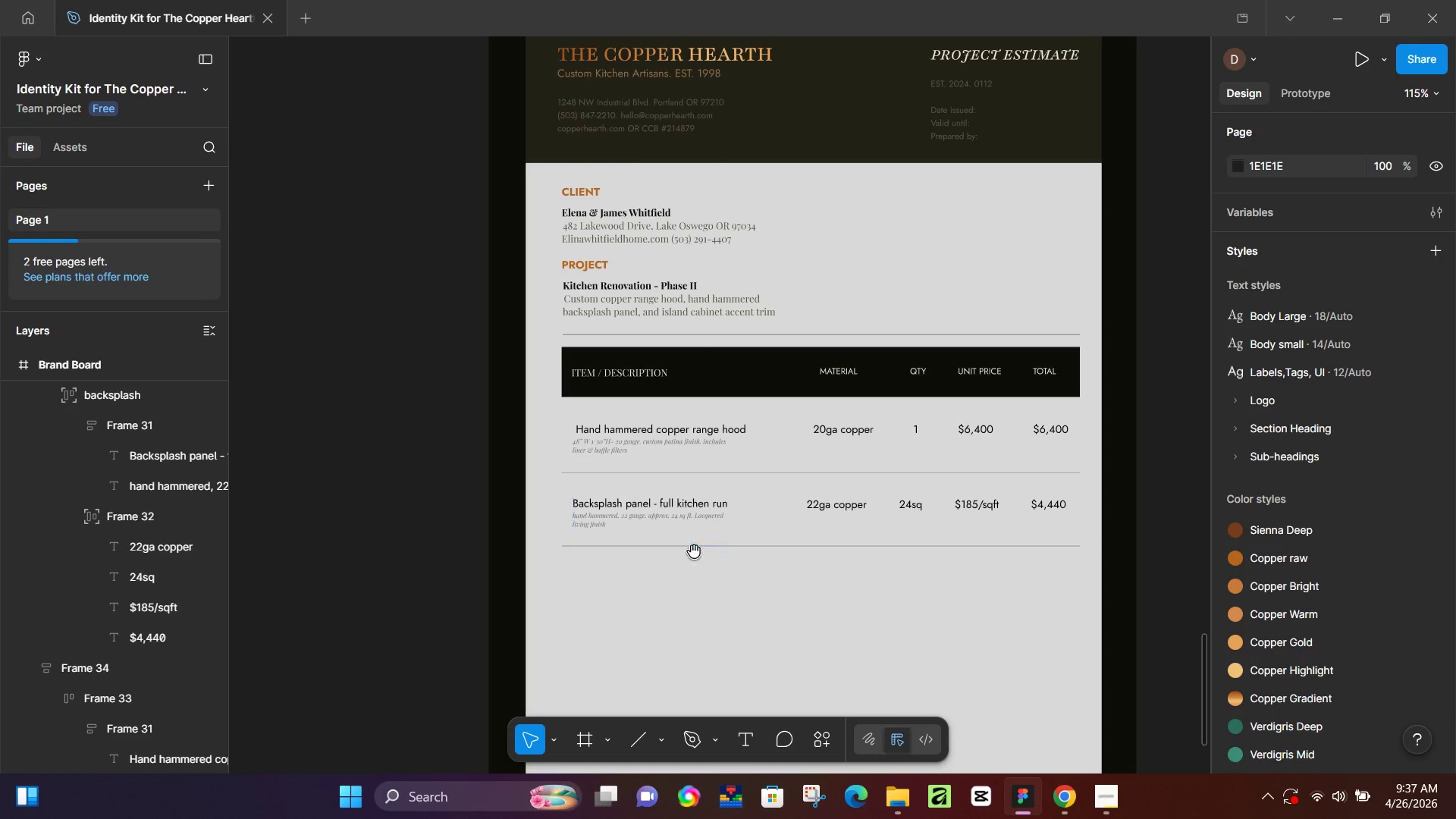 
hold_key(key=Space, duration=0.97)
 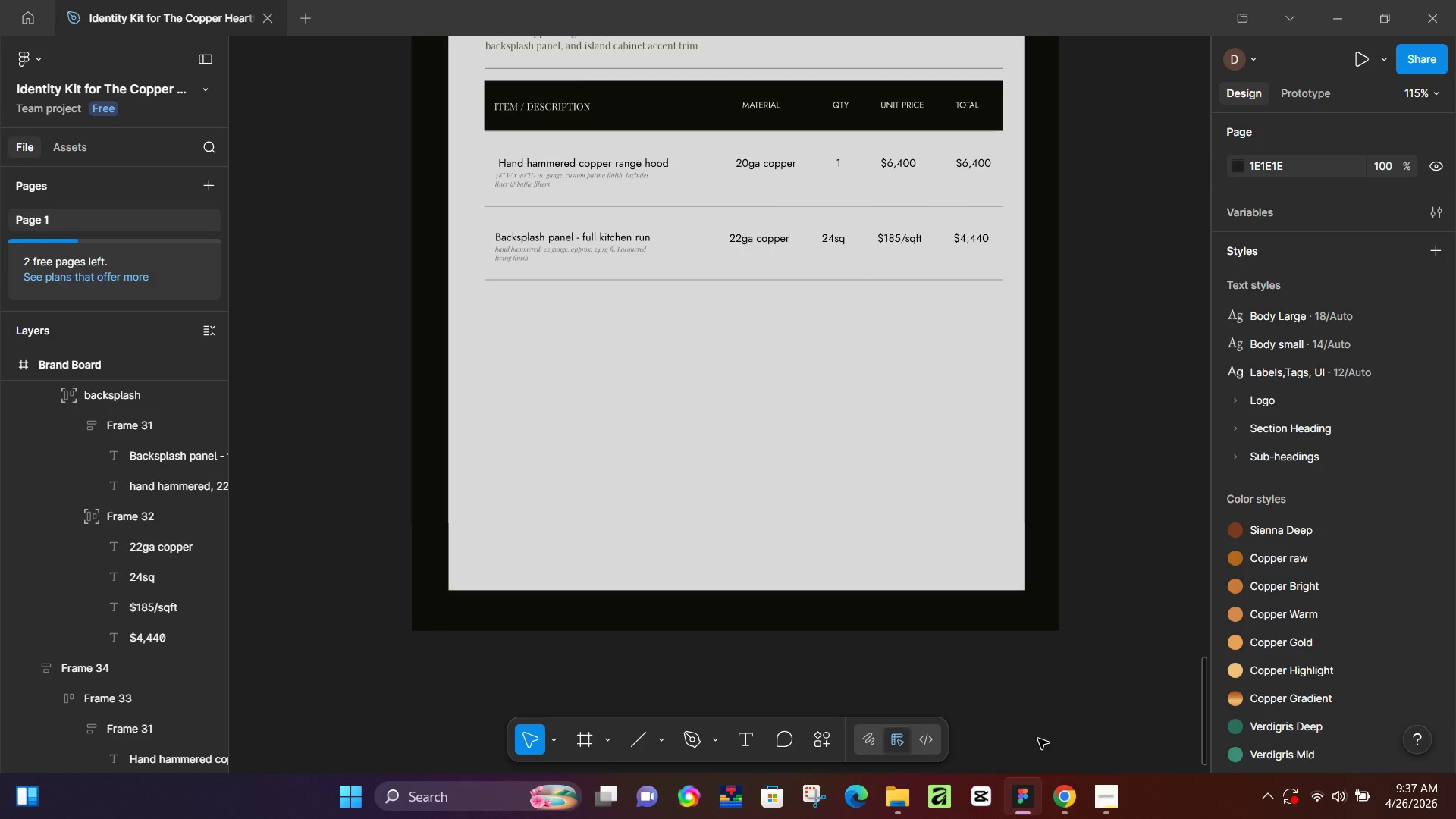 
left_click_drag(start_coordinate=[745, 598], to_coordinate=[668, 331])
 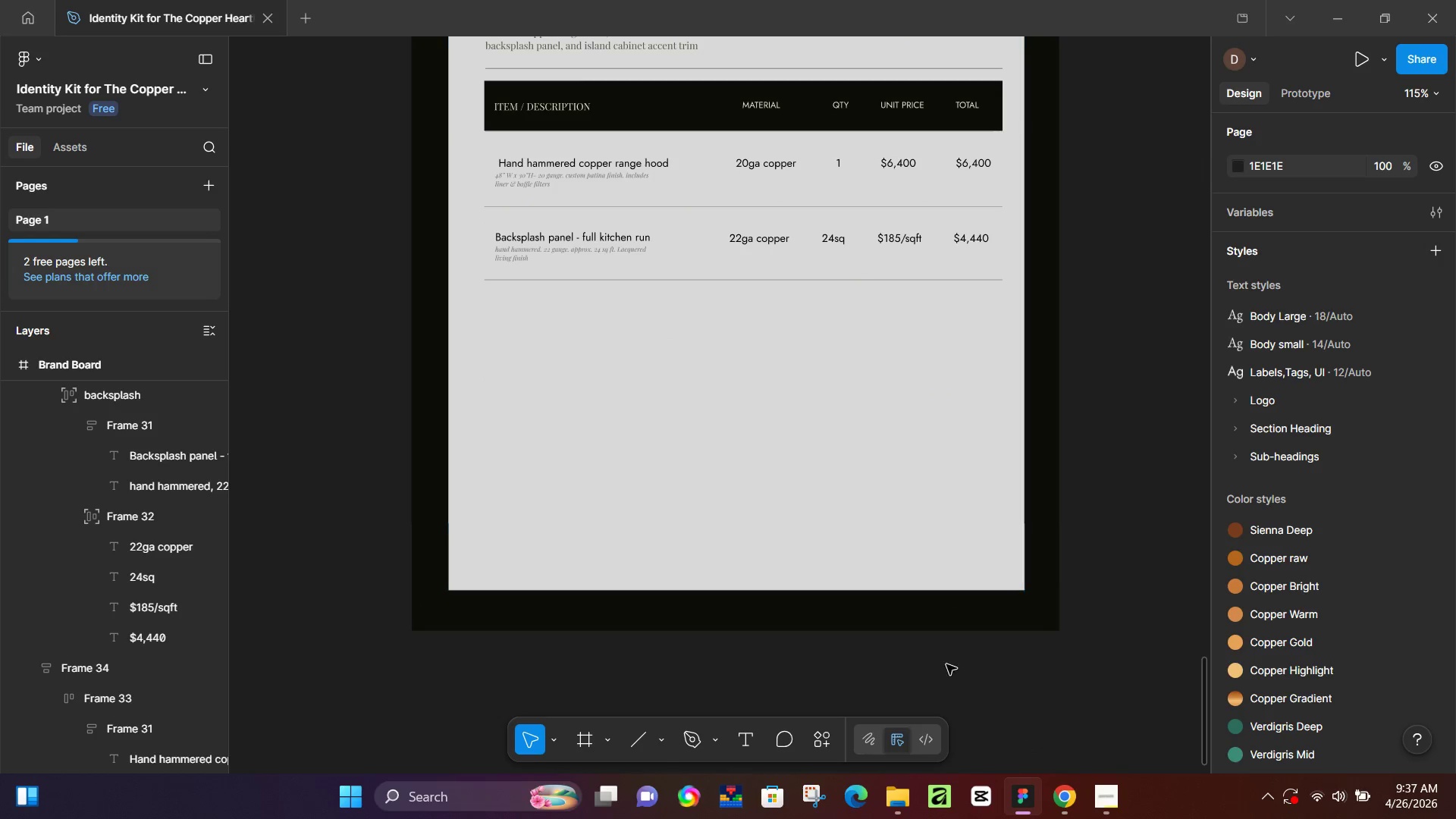 
left_click([1073, 799])
 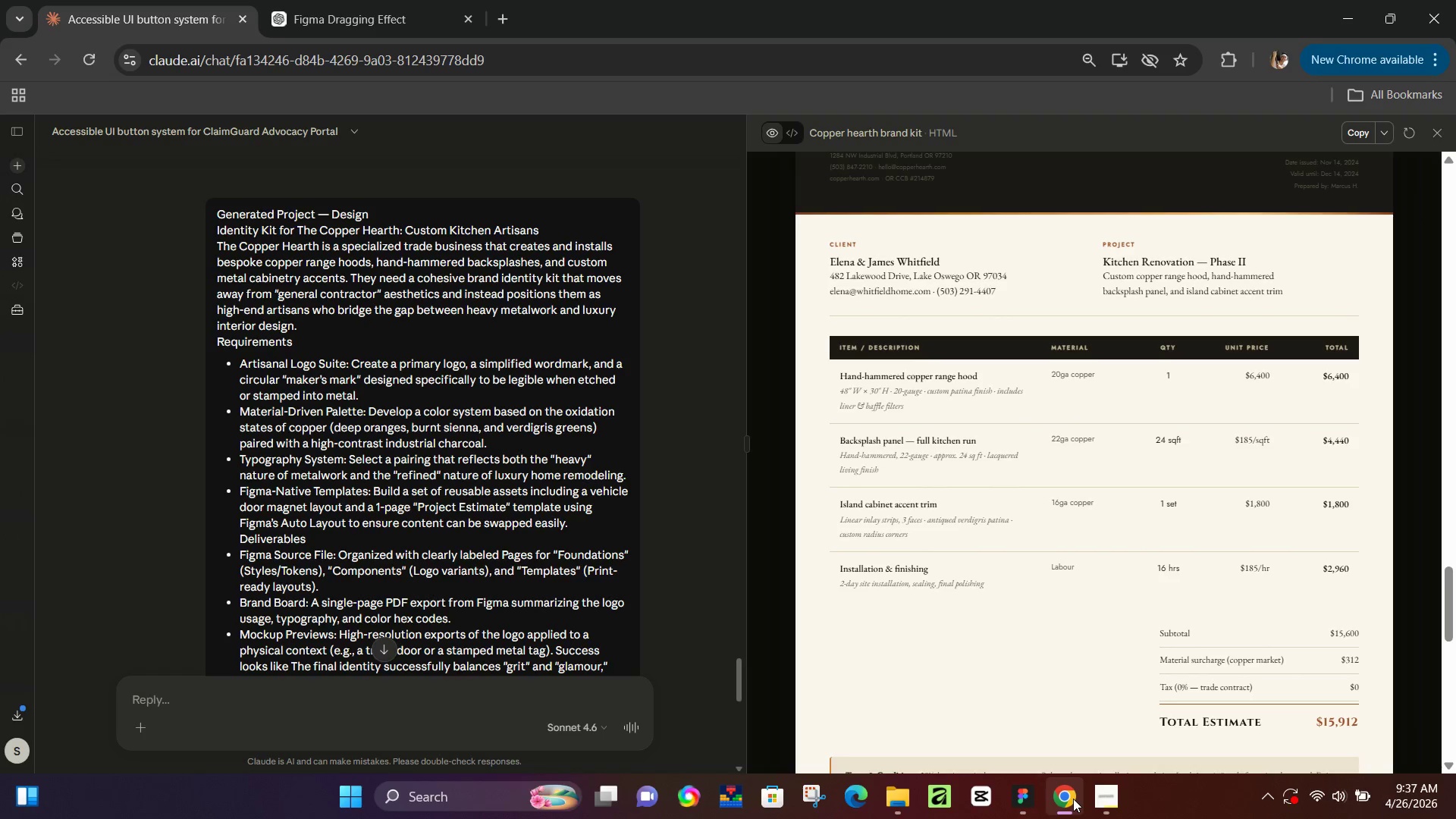 
left_click([1073, 799])
 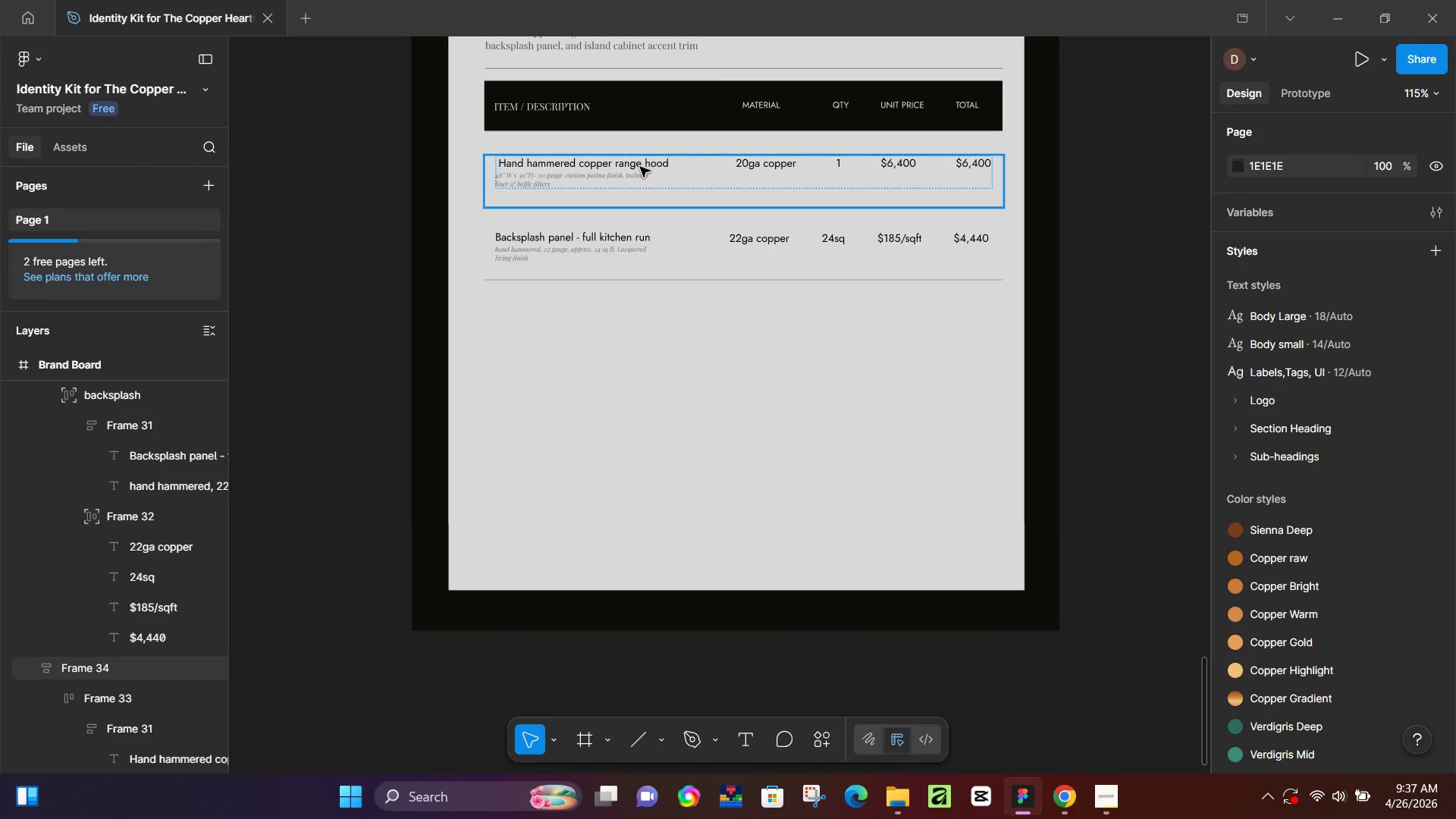 
left_click([640, 167])
 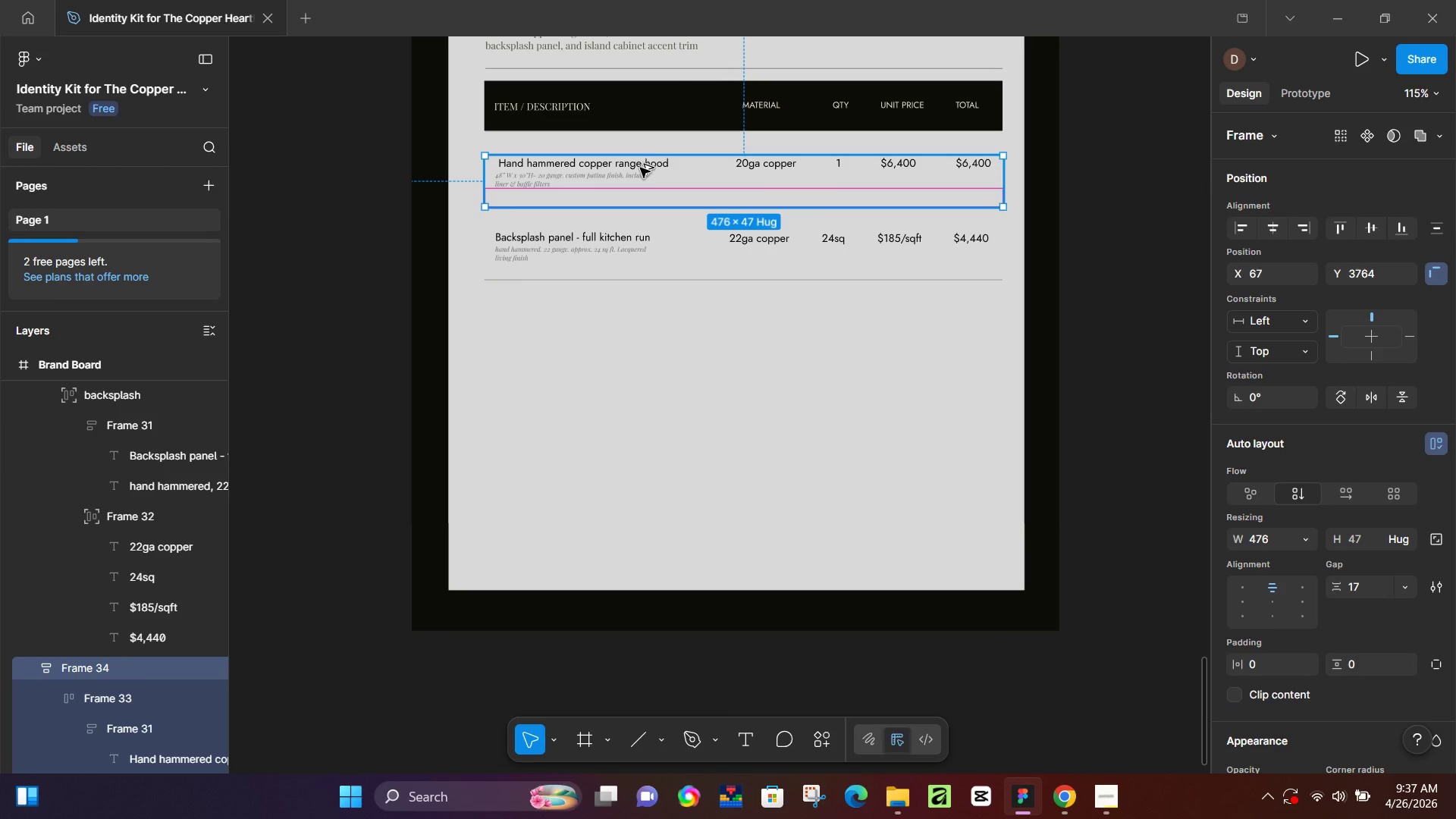 
hold_key(key=AltLeft, duration=1.51)
left_click_drag(start_coordinate=[640, 168], to_coordinate=[640, 309])
 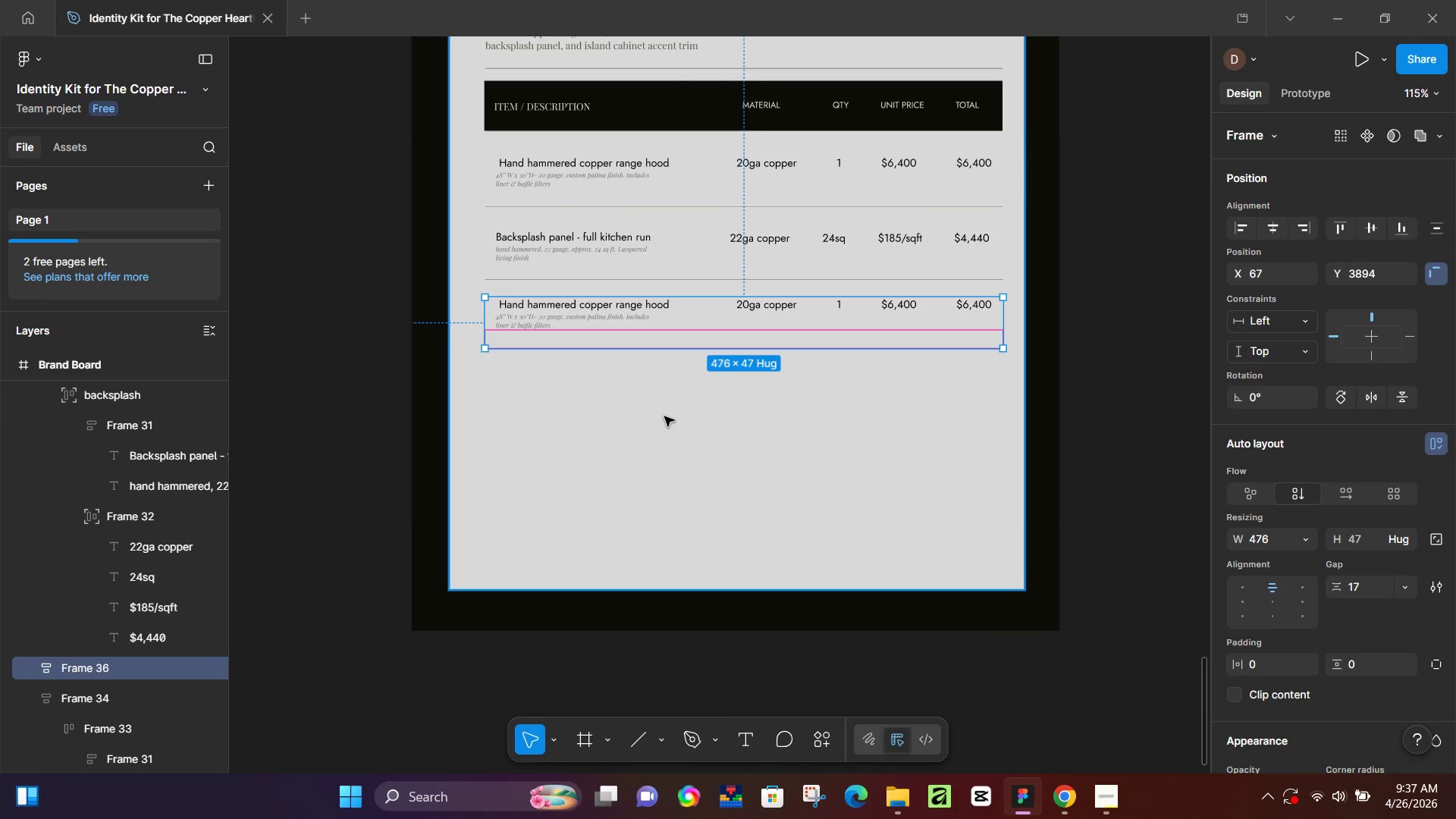 
hold_key(key=AltLeft, duration=1.5)
 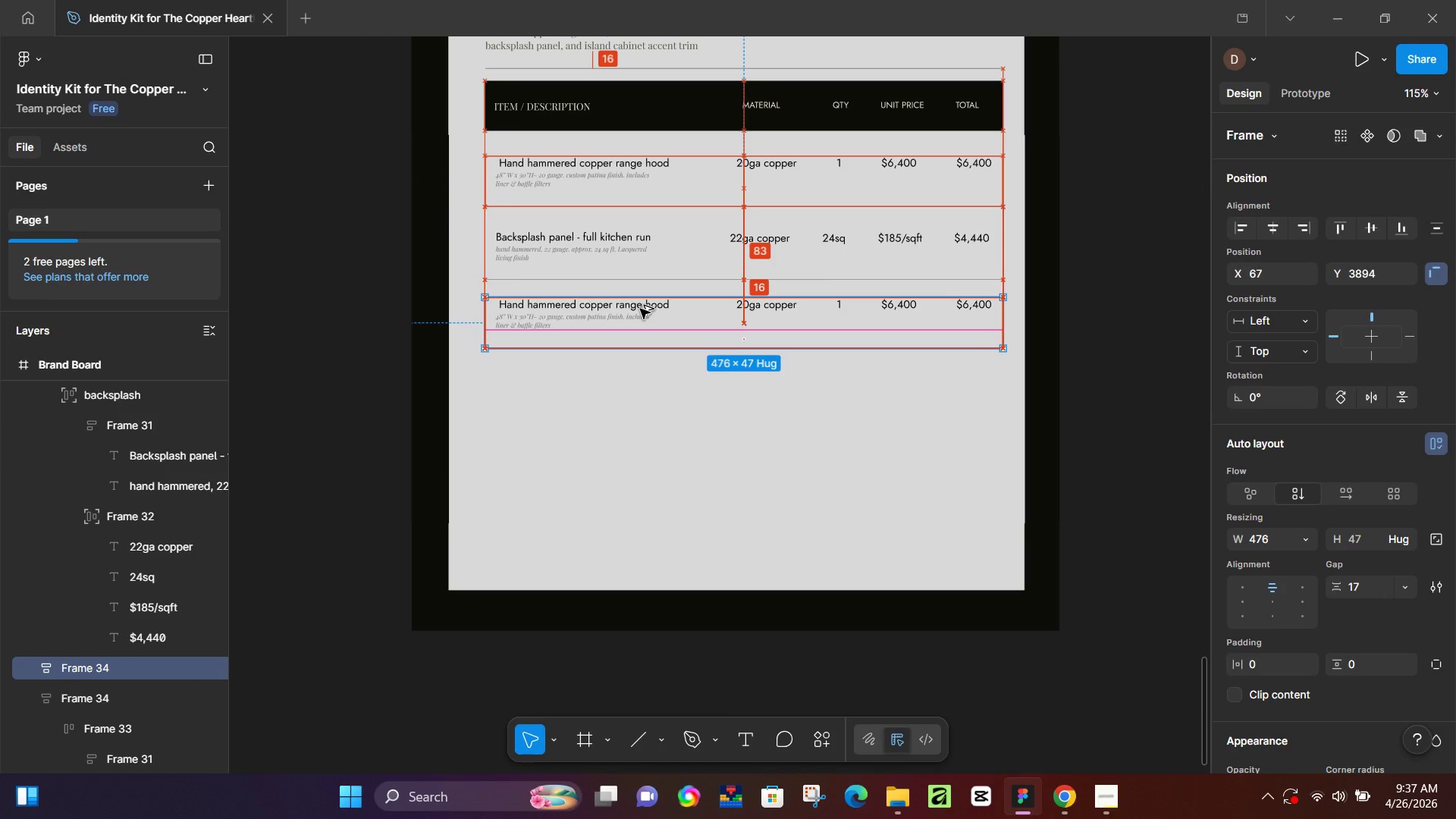 
hold_key(key=AltLeft, duration=1.05)
 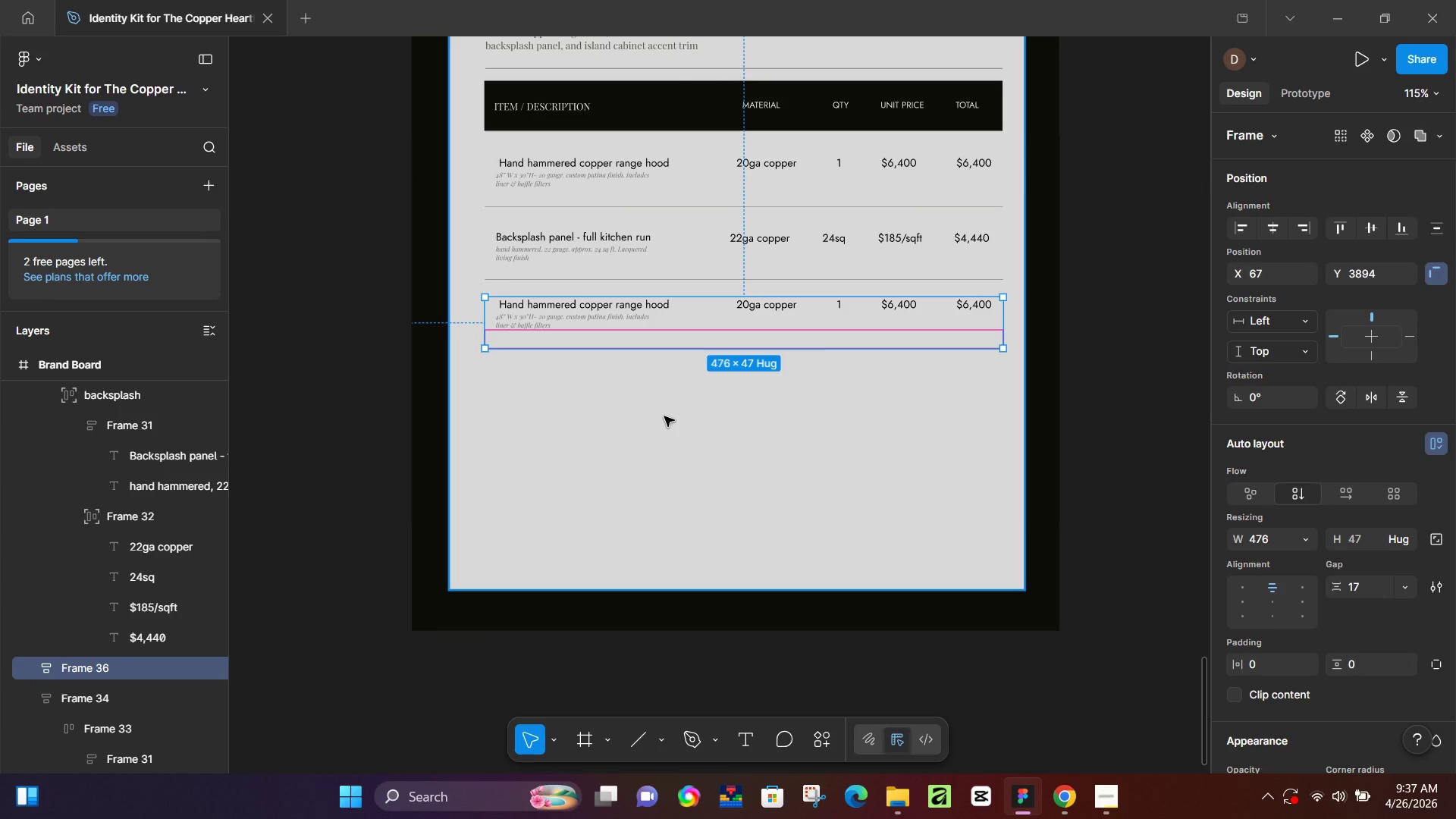 
left_click([664, 416])
 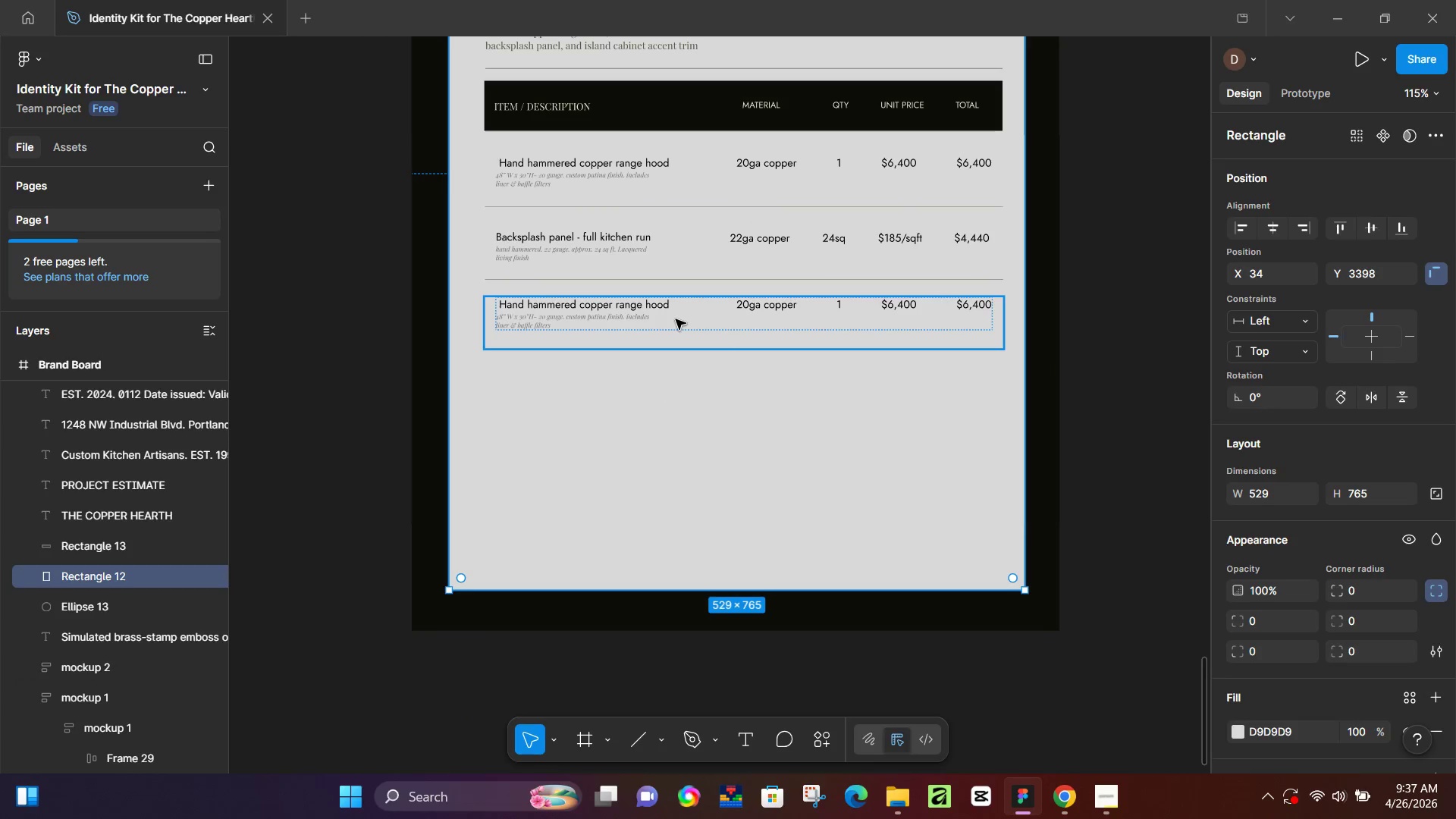 
left_click([676, 319])
 